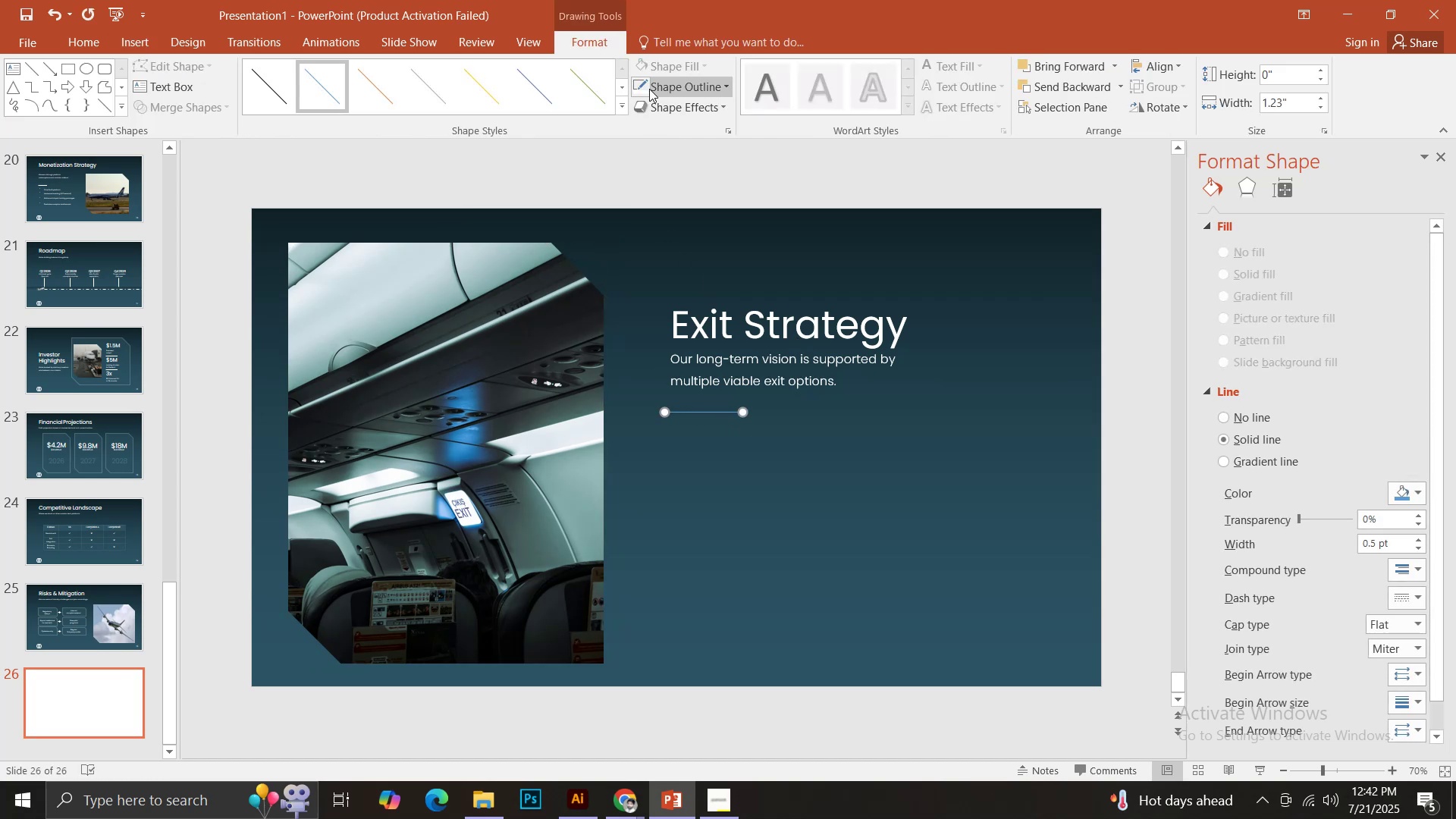 
left_click([642, 89])
 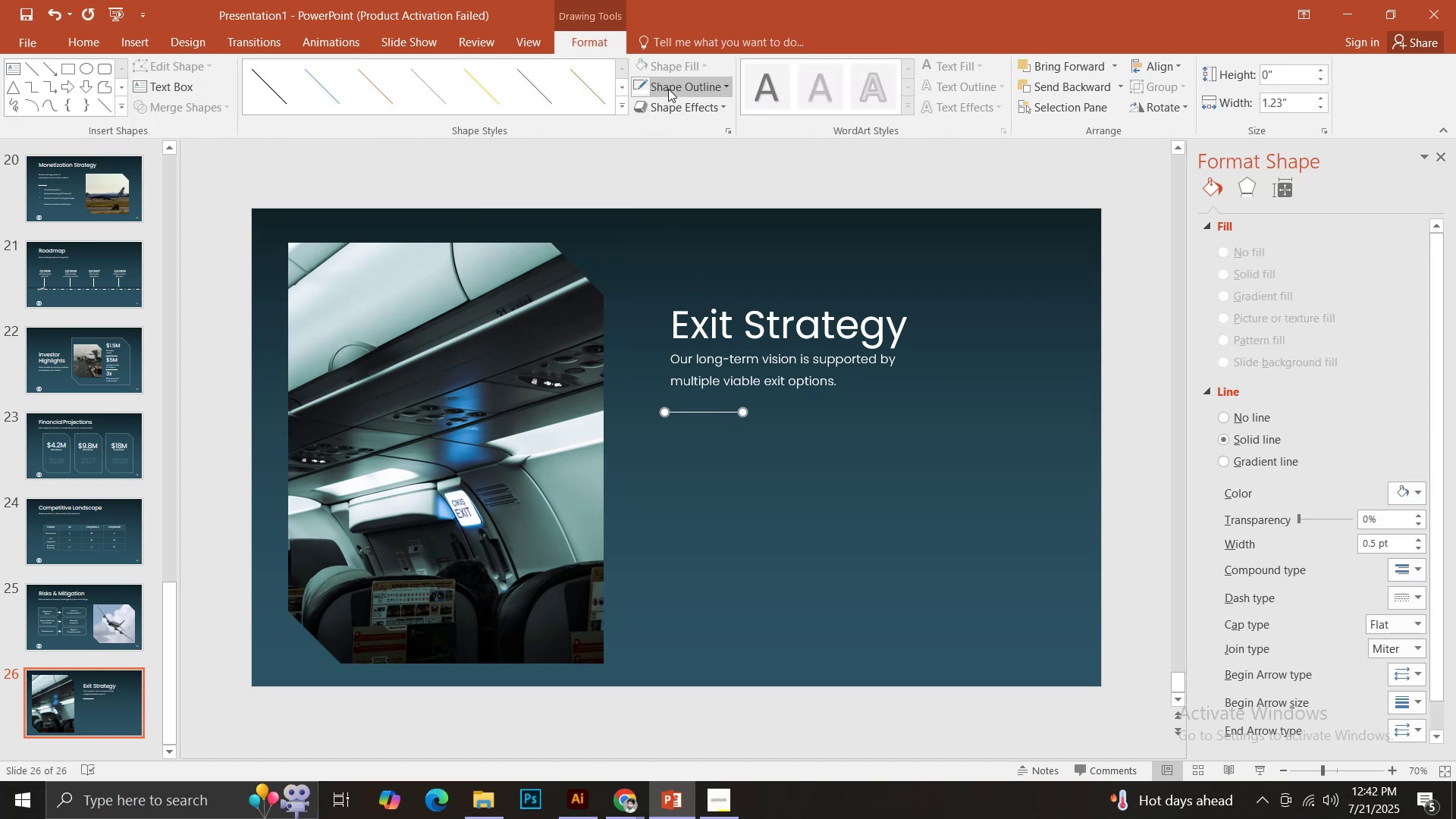 
left_click([673, 86])
 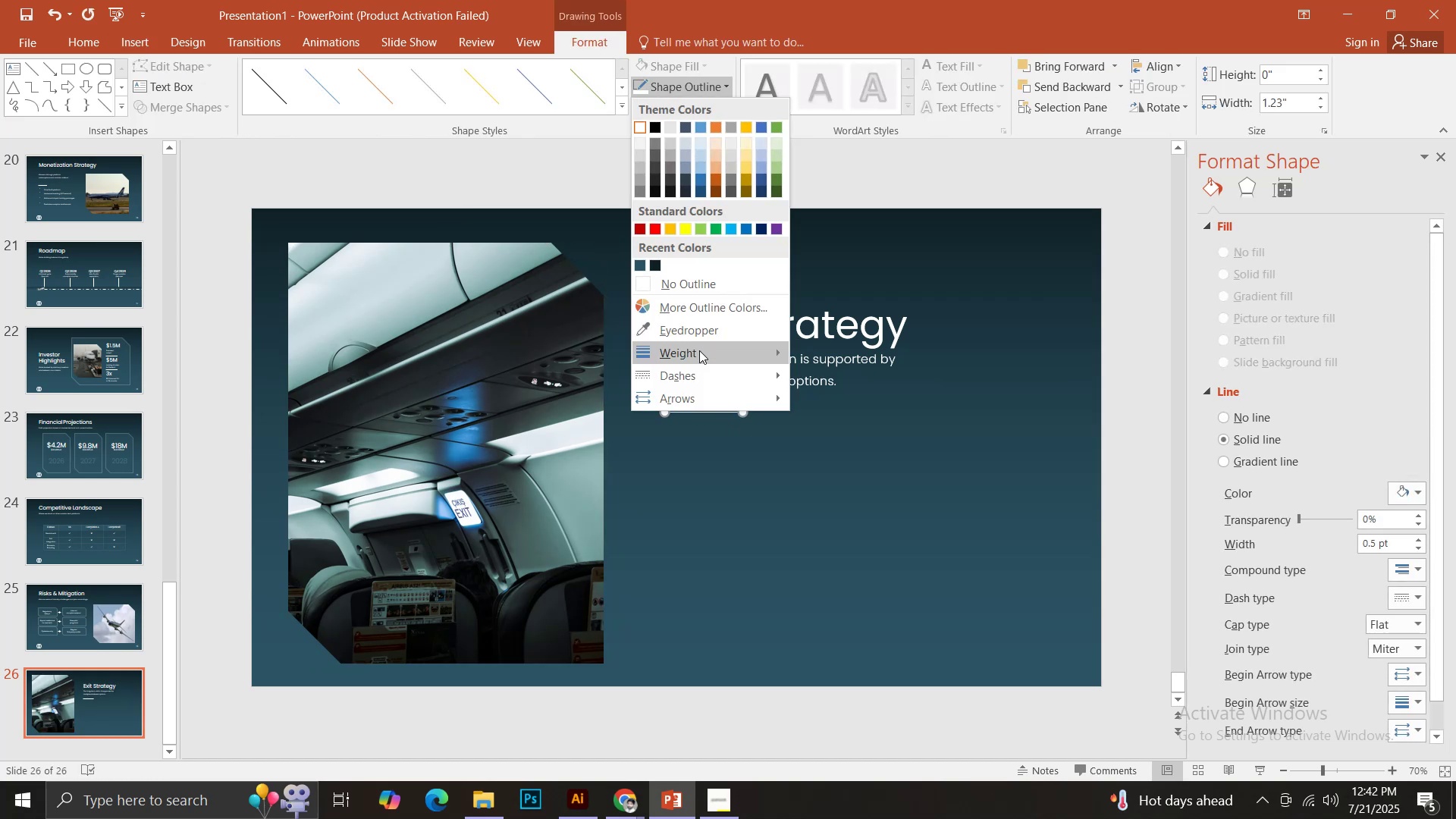 
left_click([701, 353])
 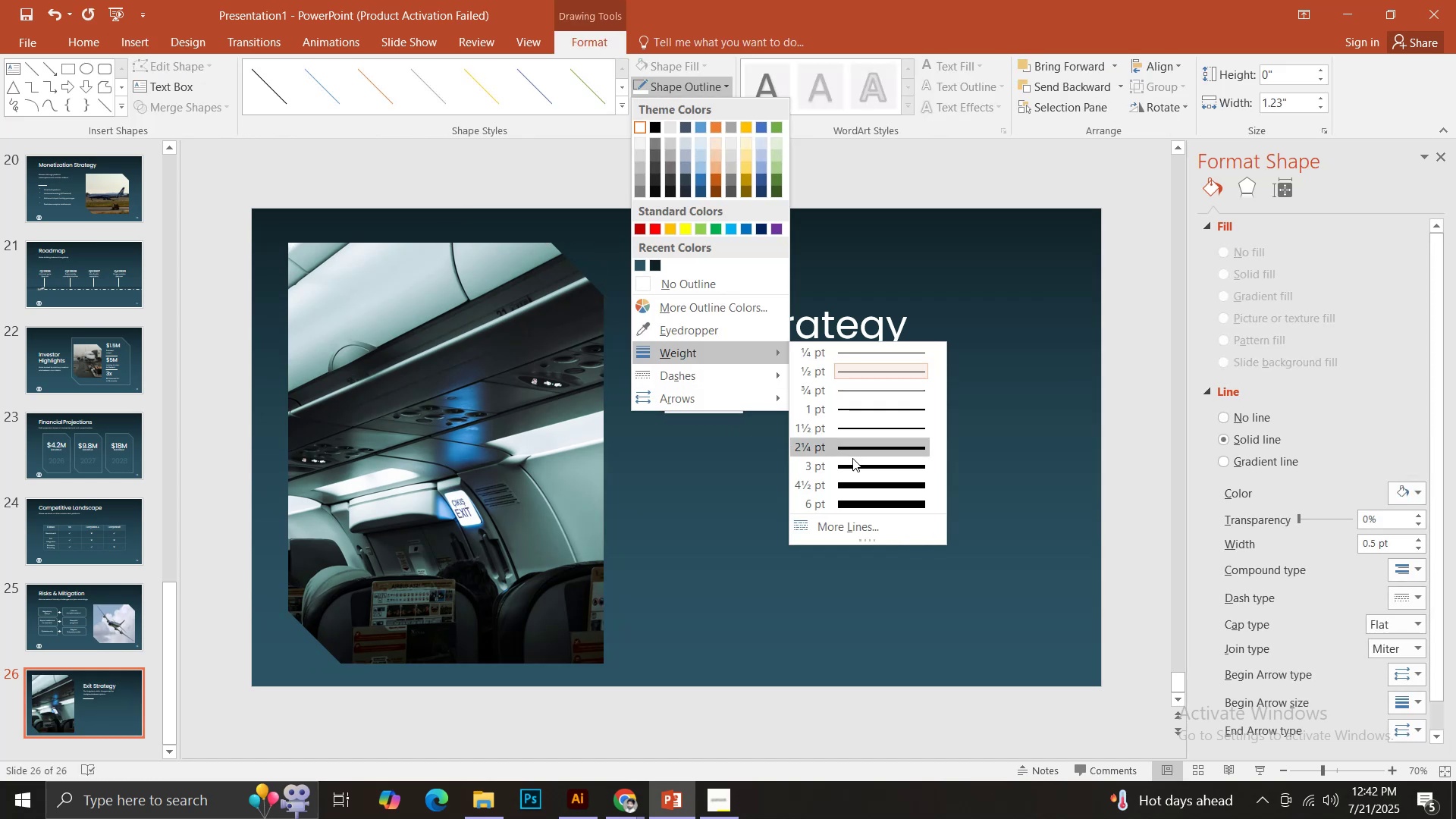 
left_click([855, 463])
 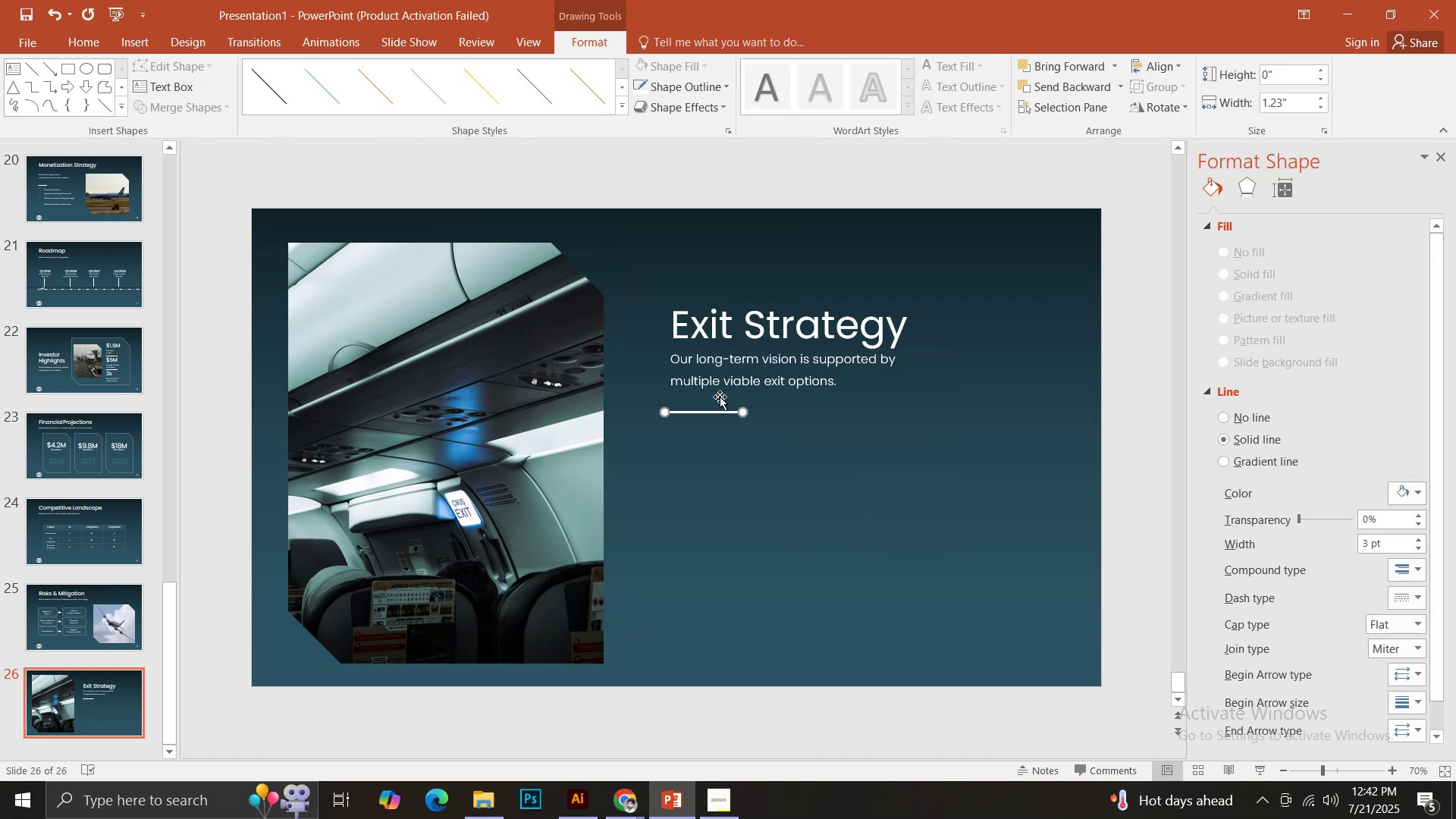 
left_click([702, 375])
 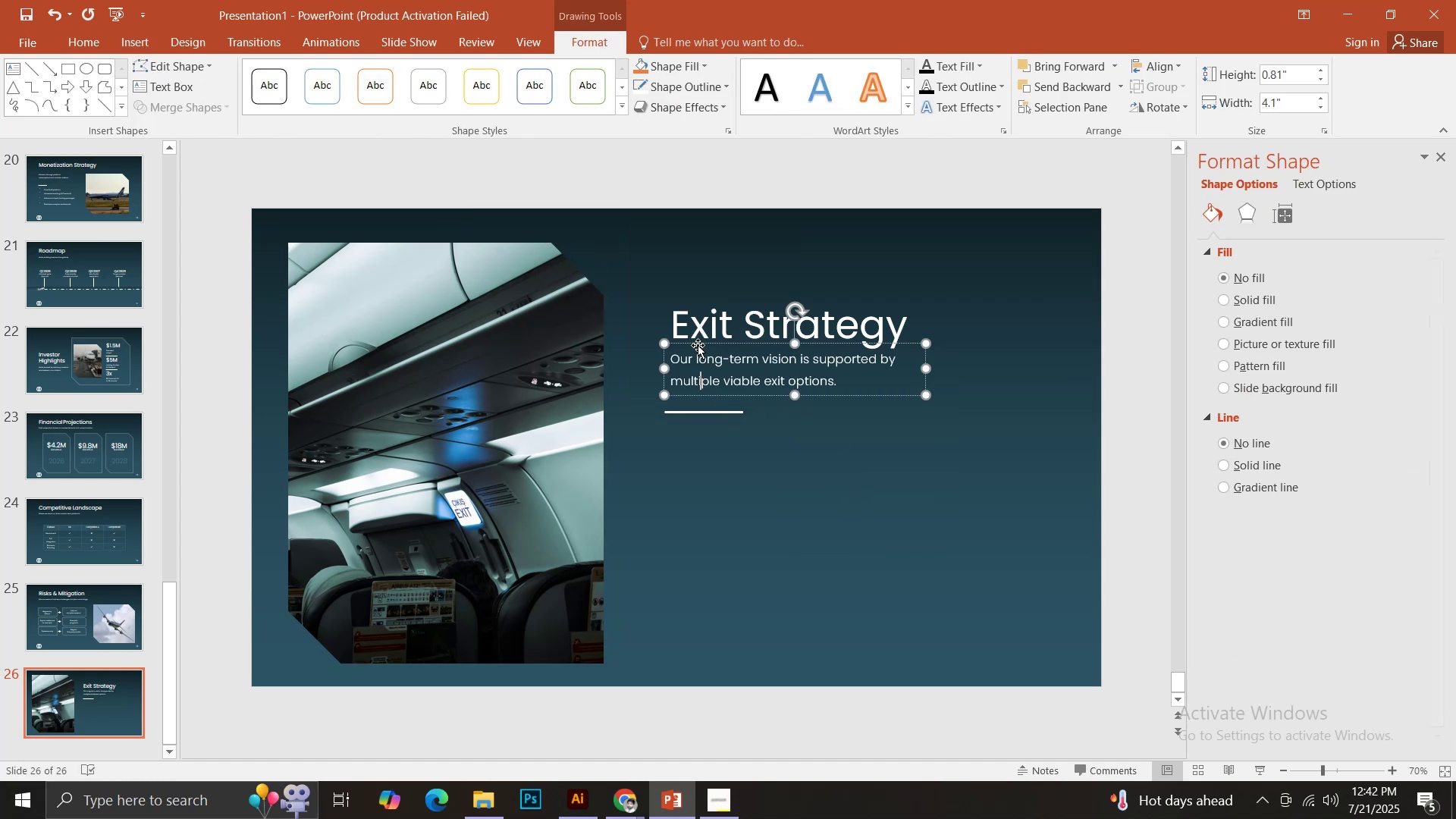 
hold_key(key=ControlLeft, duration=1.25)
left_click_drag(start_coordinate=[695, 343], to_coordinate=[715, 422])
 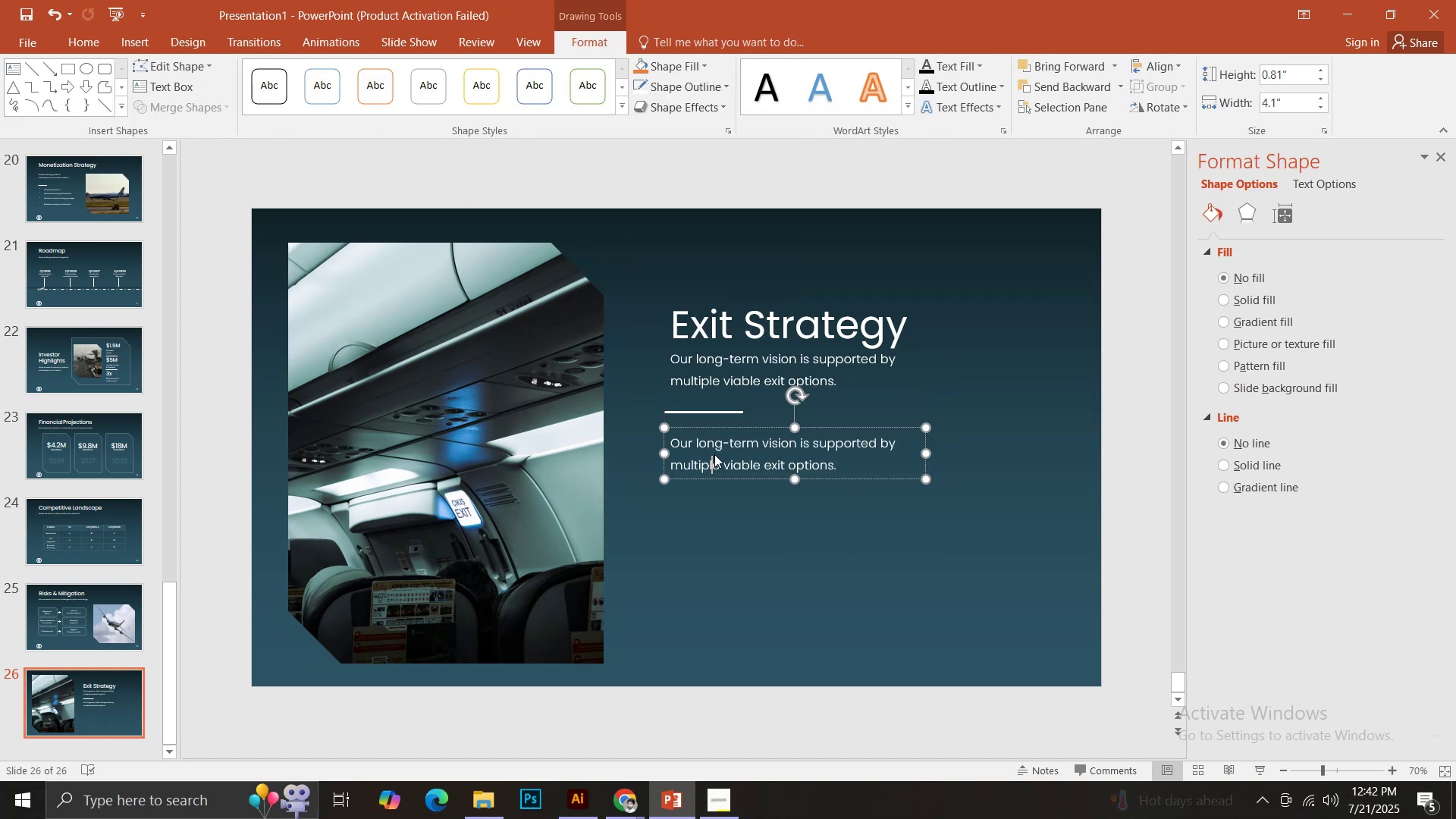 
hold_key(key=ShiftLeft, duration=0.63)
 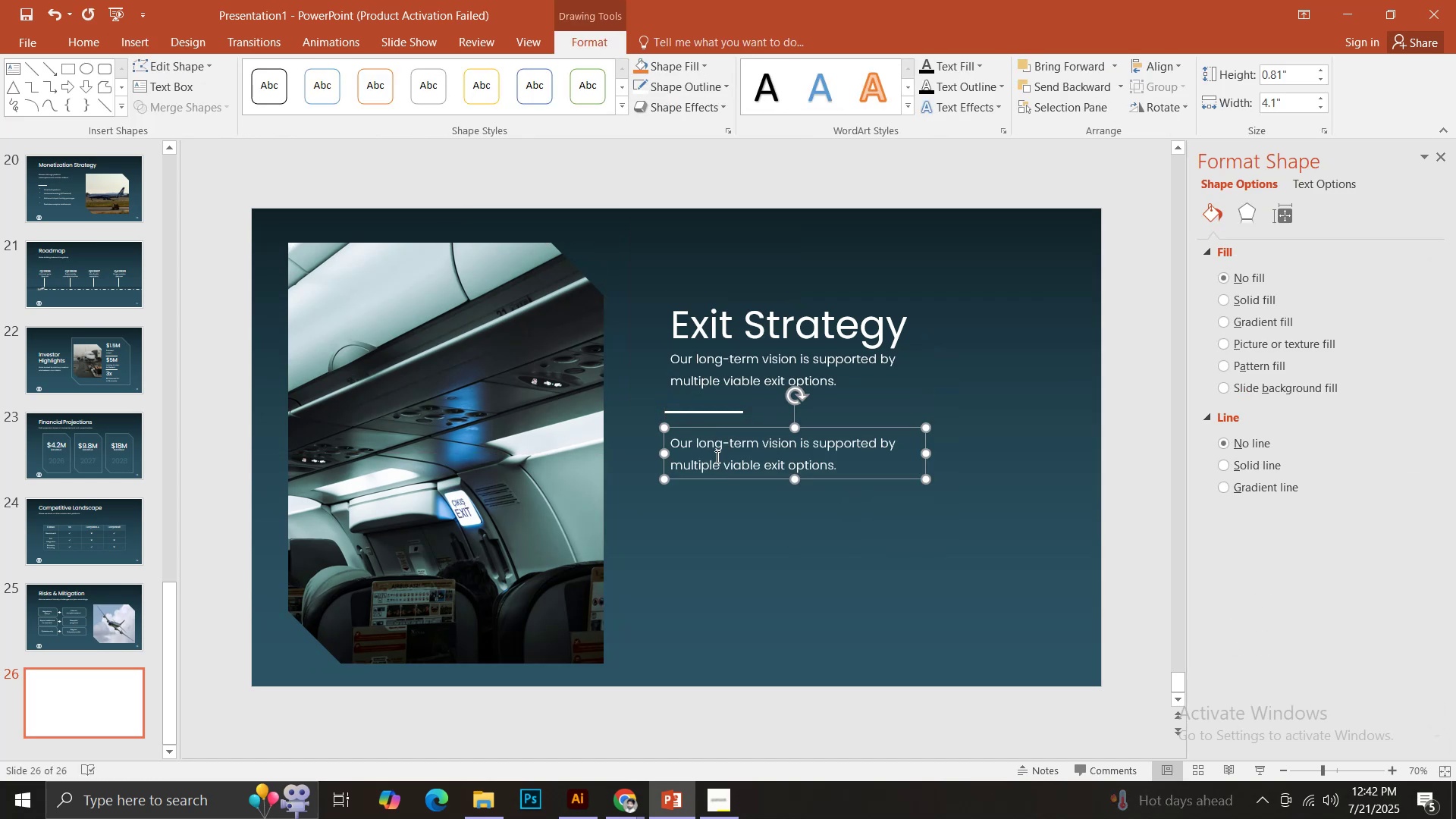 
key(Control+ControlLeft)
 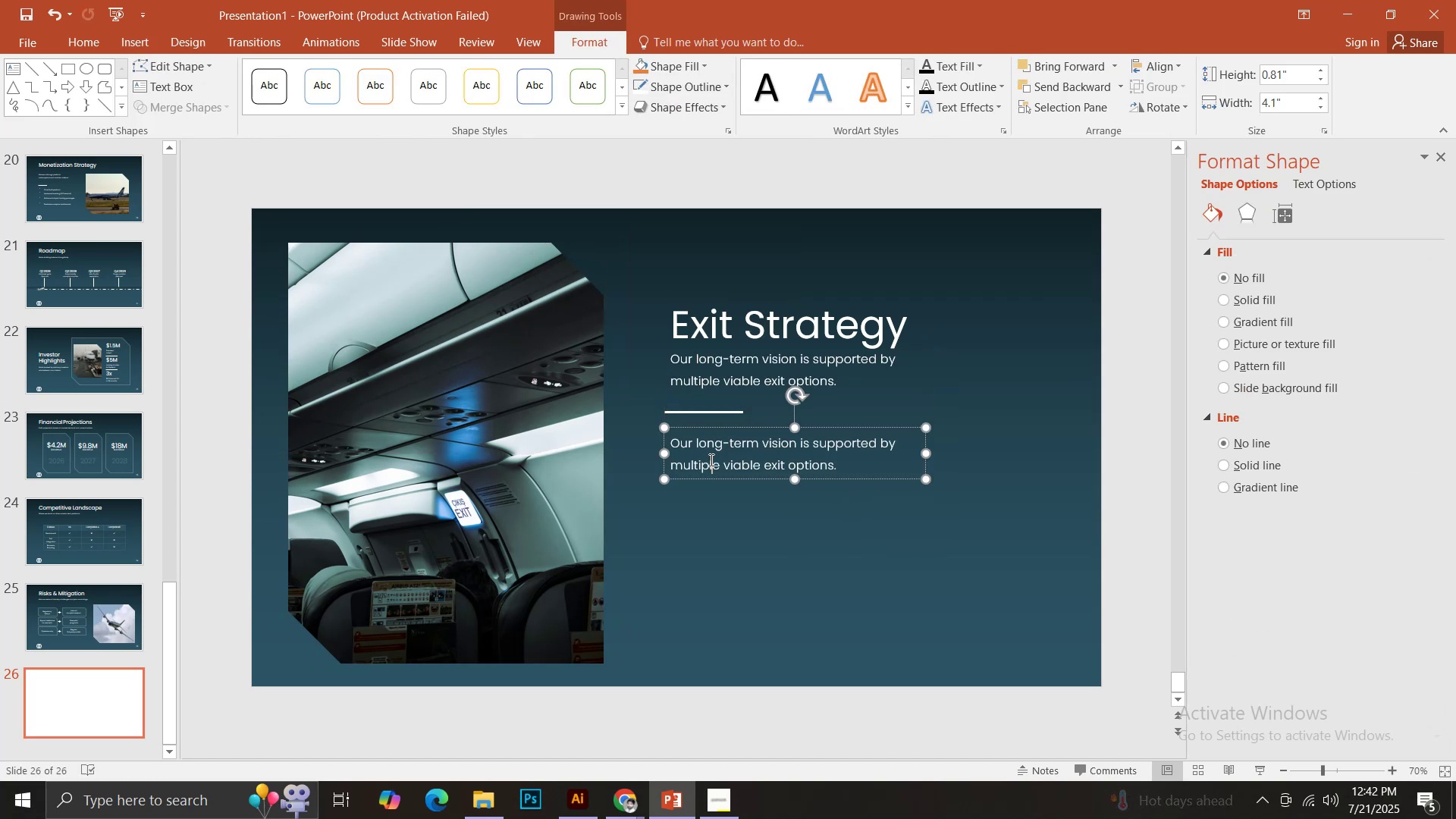 
key(Control+A)
 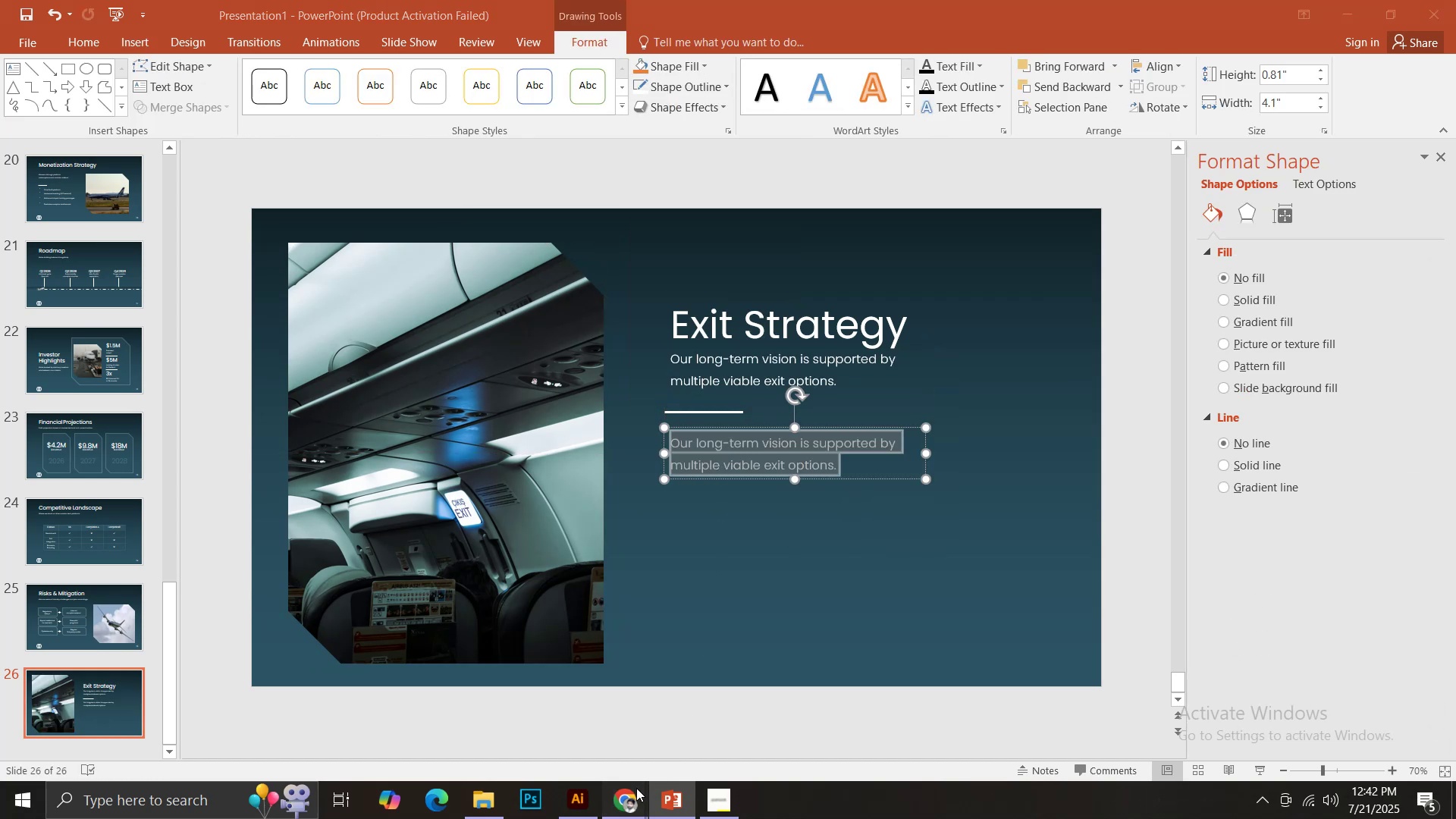 
double_click([513, 731])
 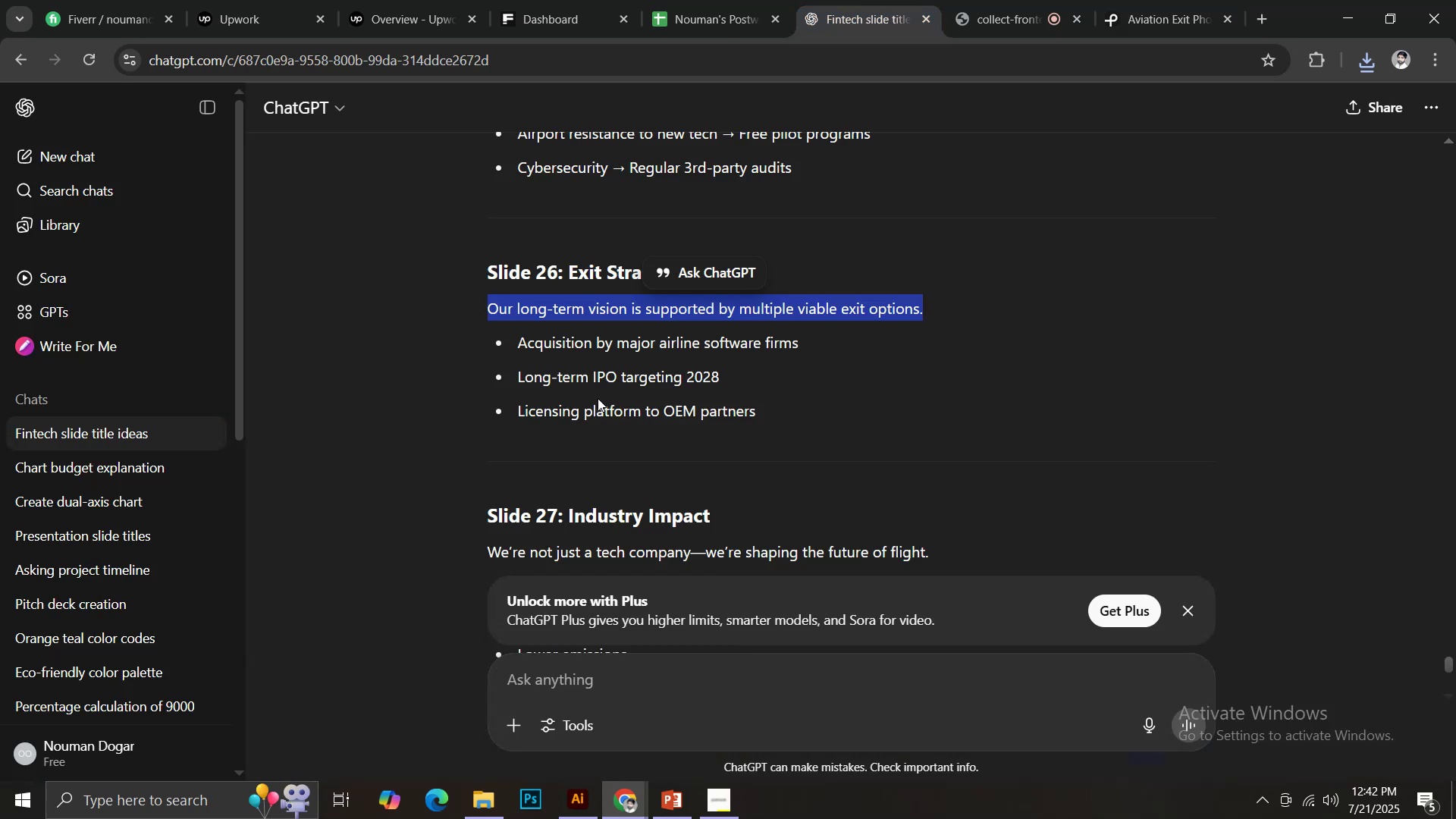 
left_click_drag(start_coordinate=[515, 342], to_coordinate=[806, 346])
 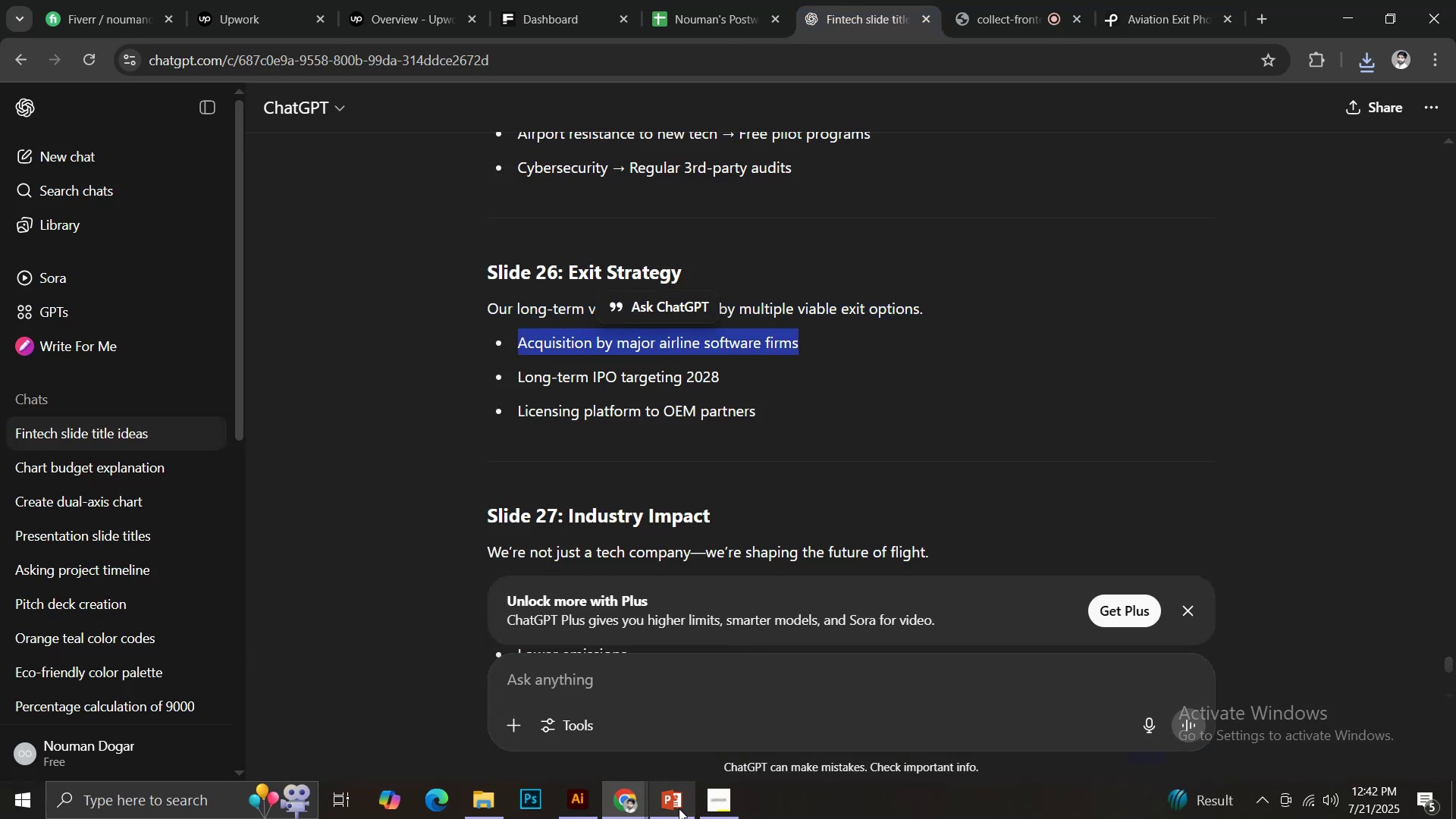 
key(Control+C)
 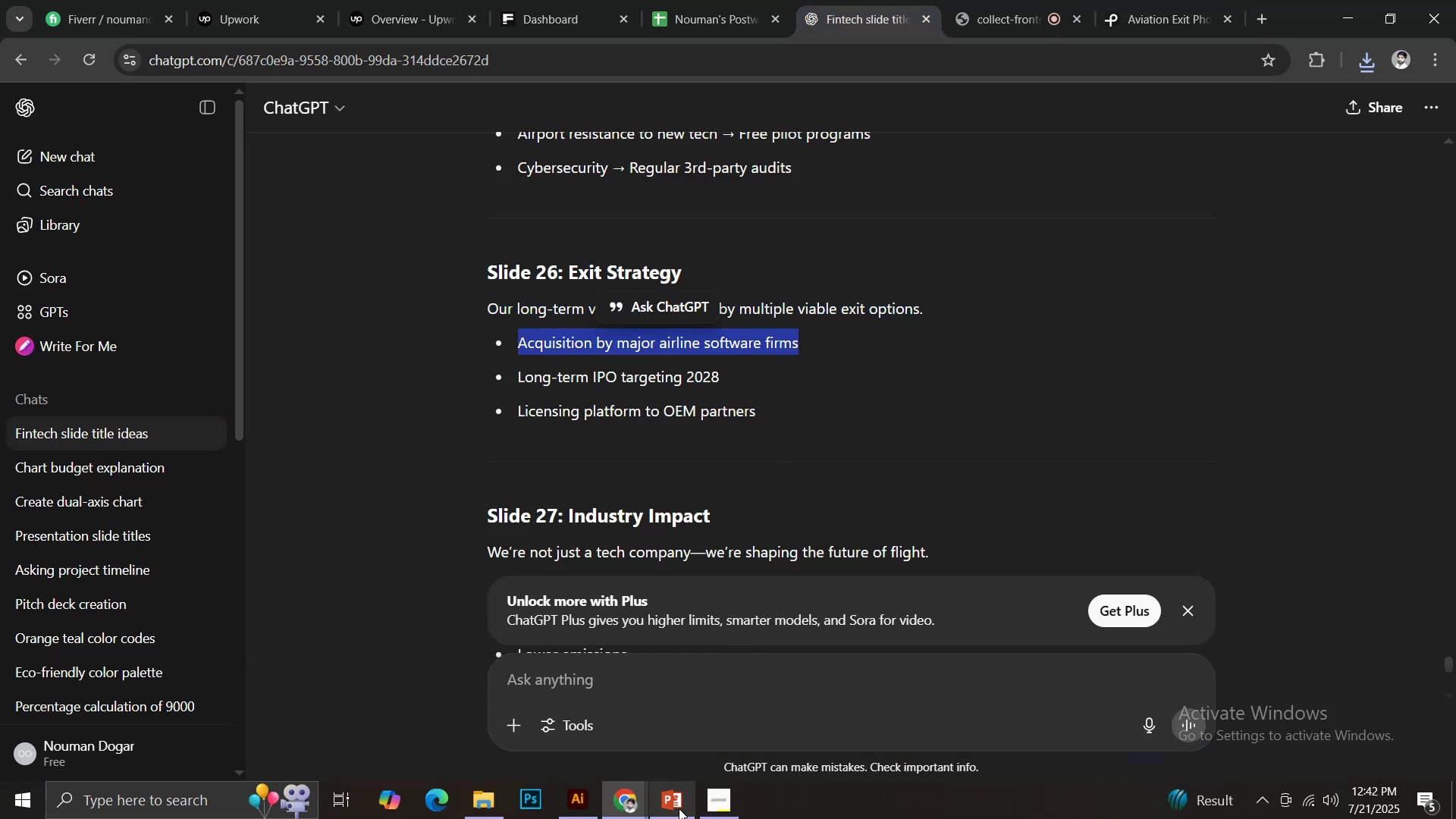 
left_click([679, 808])
 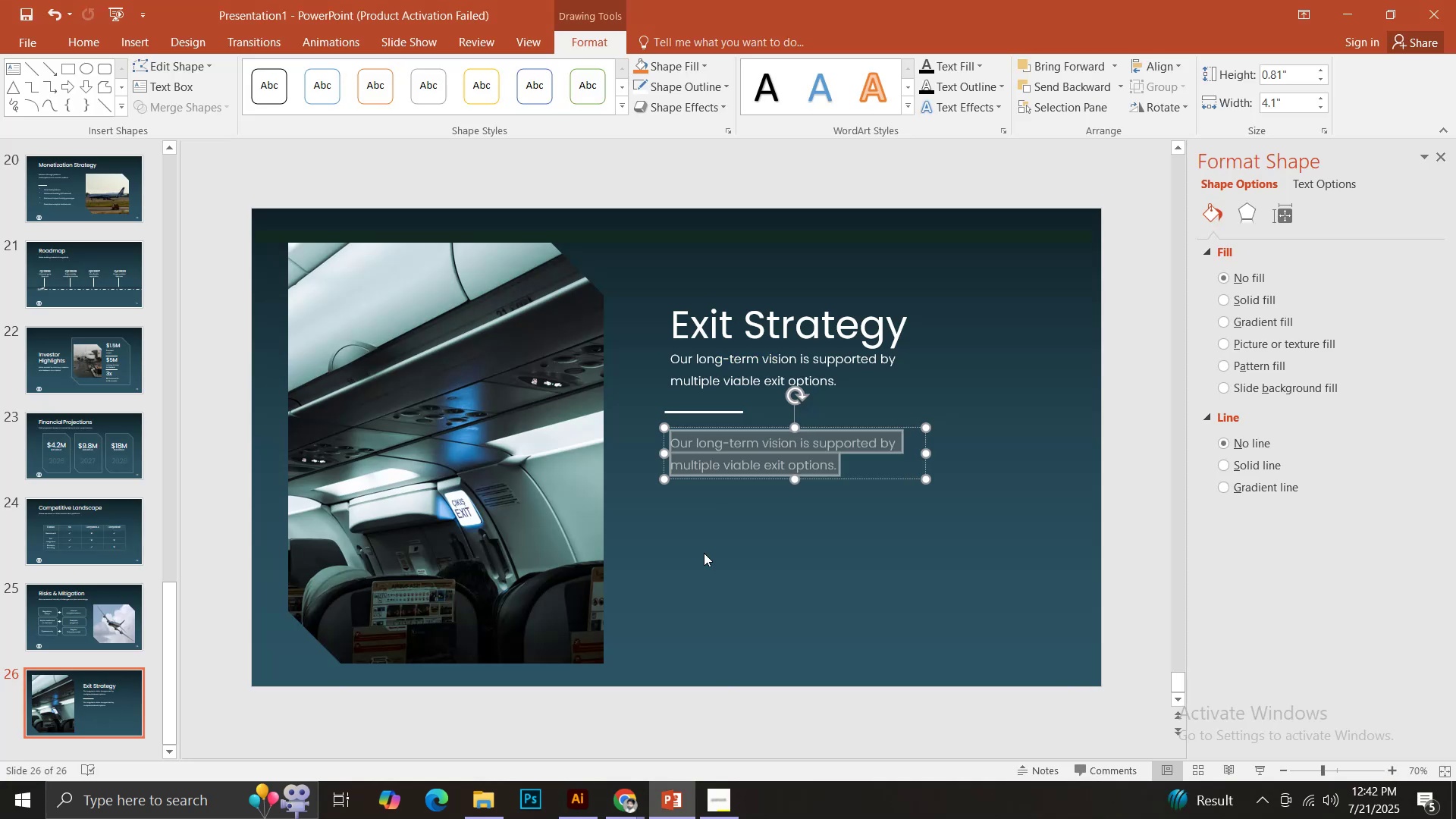 
key(Control+ControlLeft)
 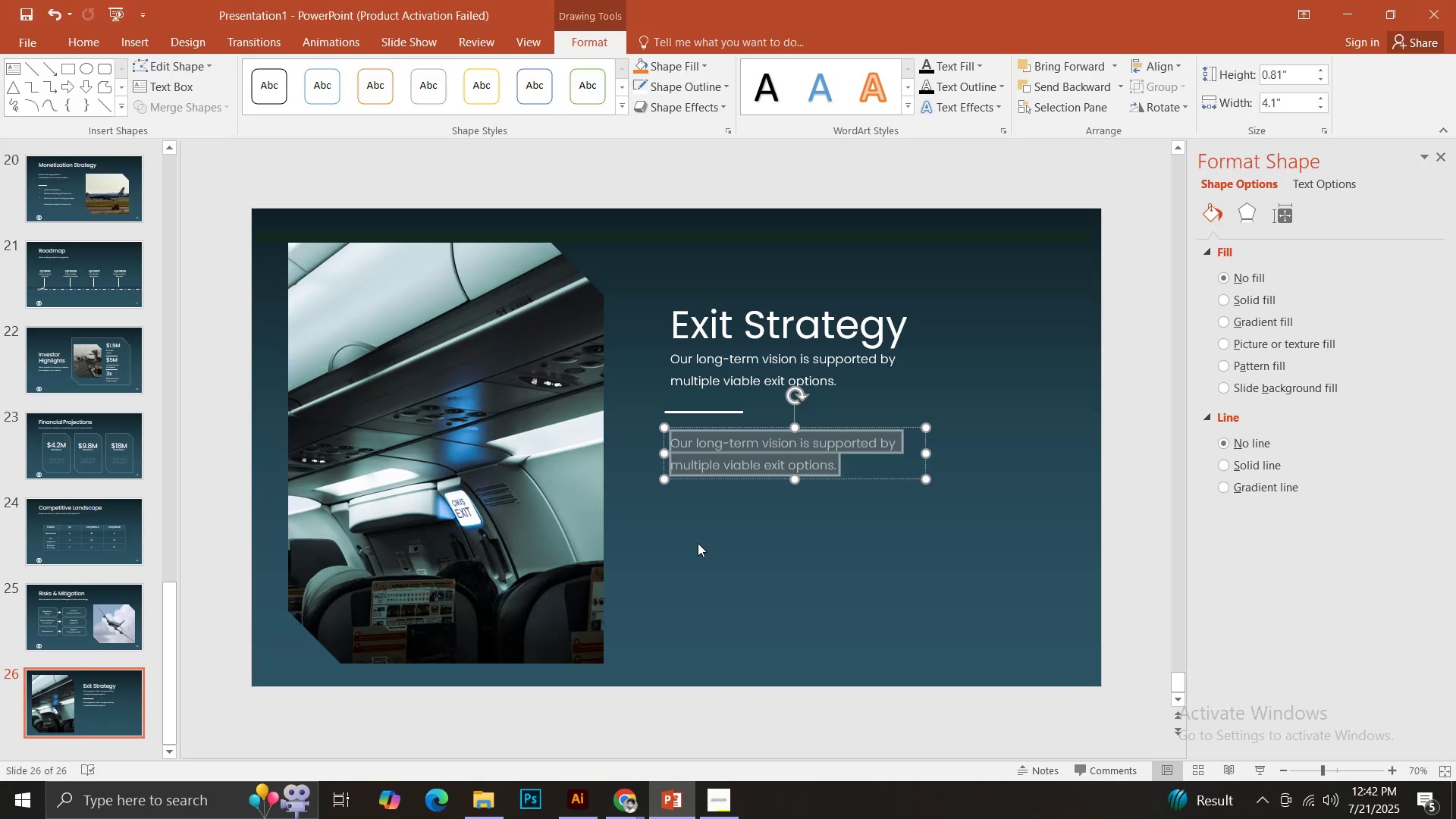 
key(Control+V)
 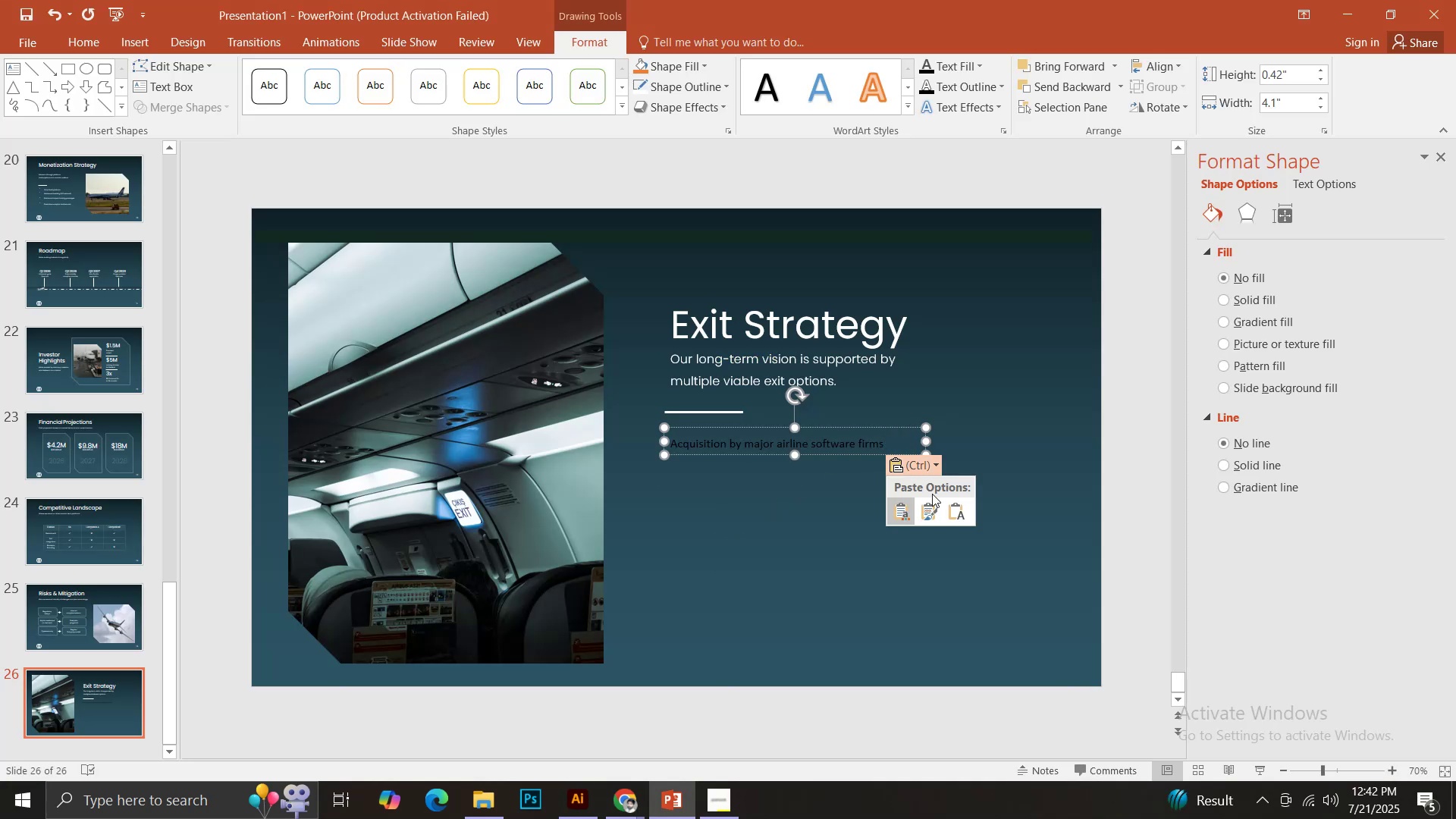 
double_click([948, 514])
 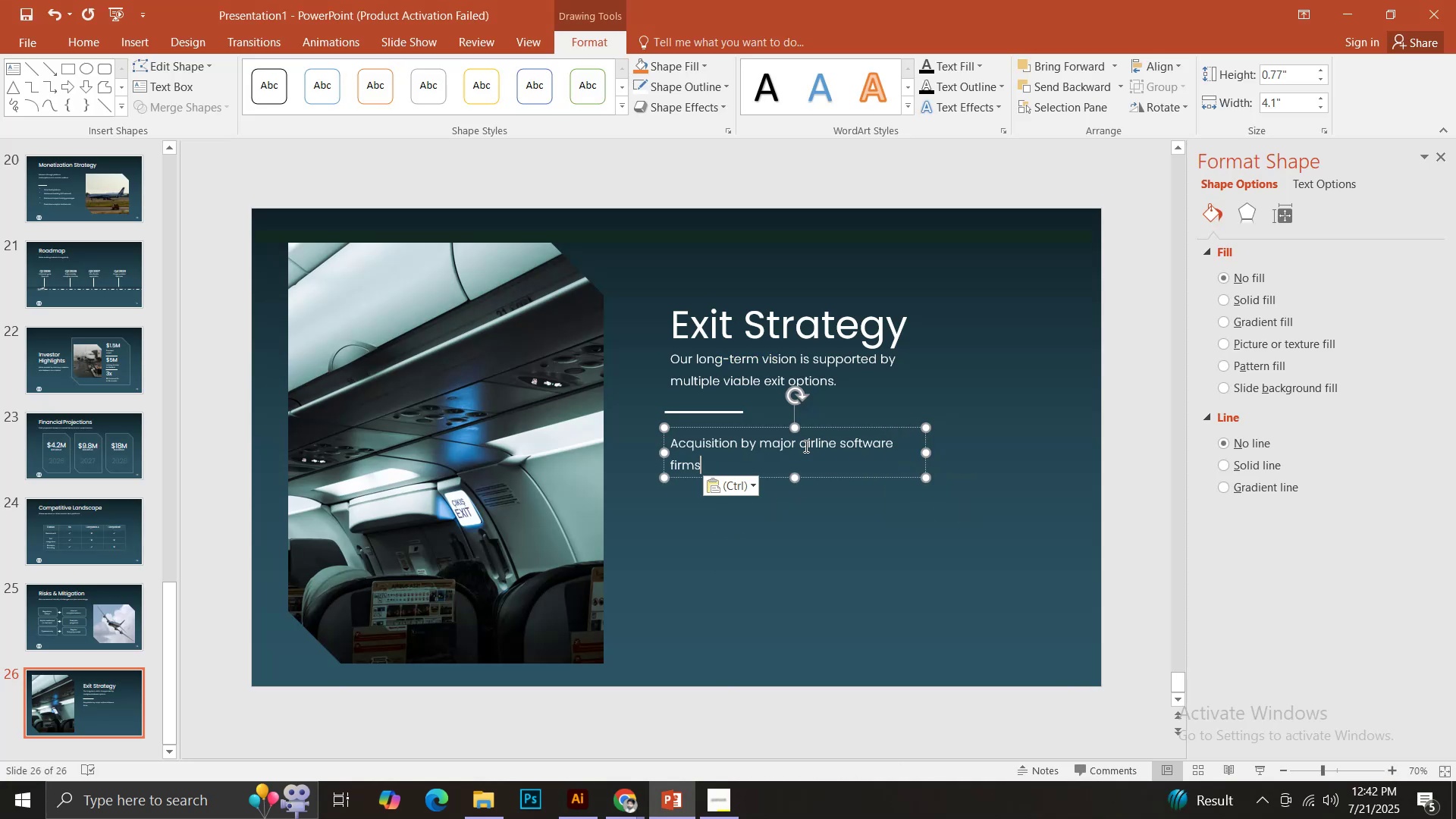 
left_click([802, 446])
 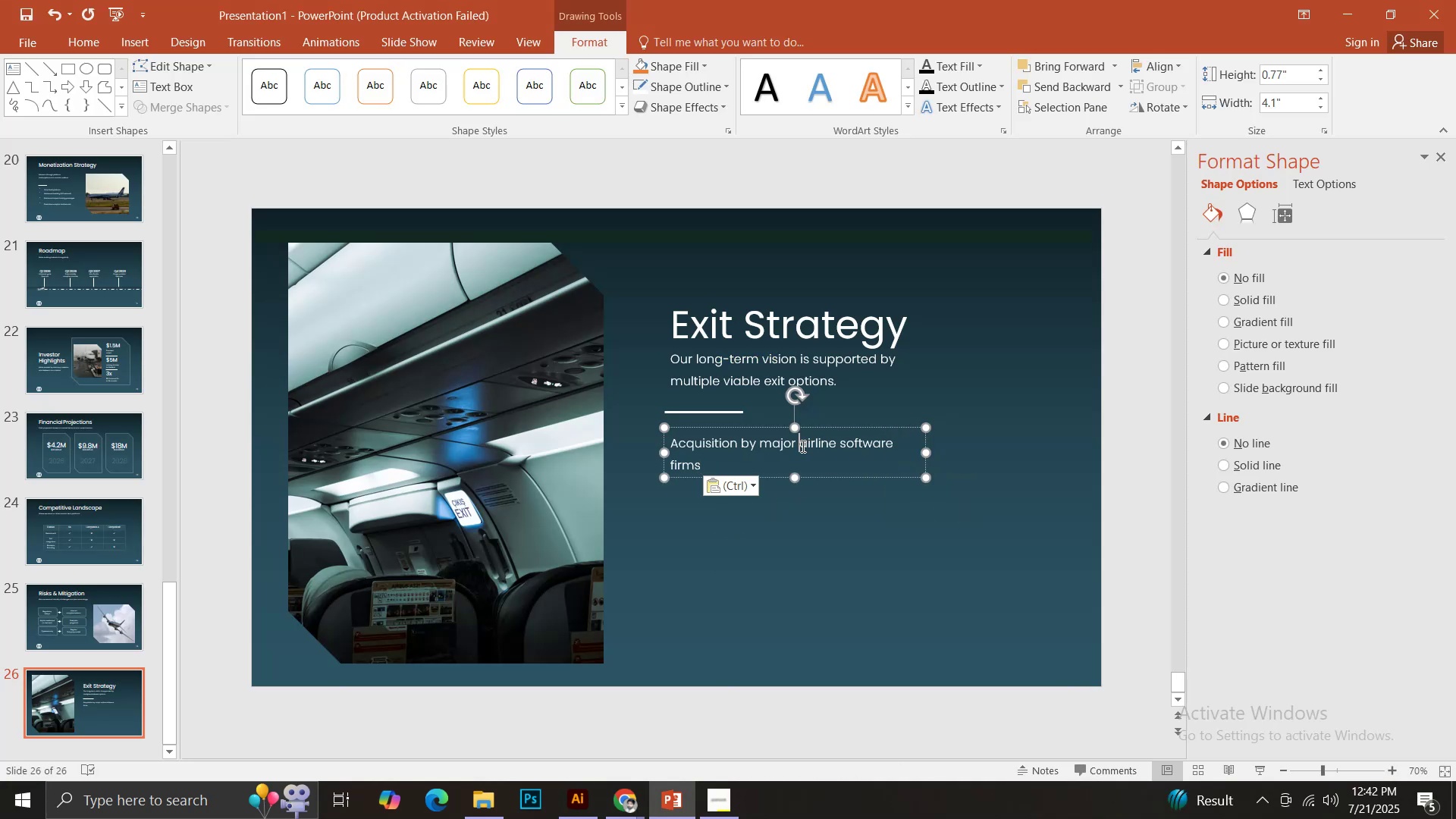 
key(Enter)
 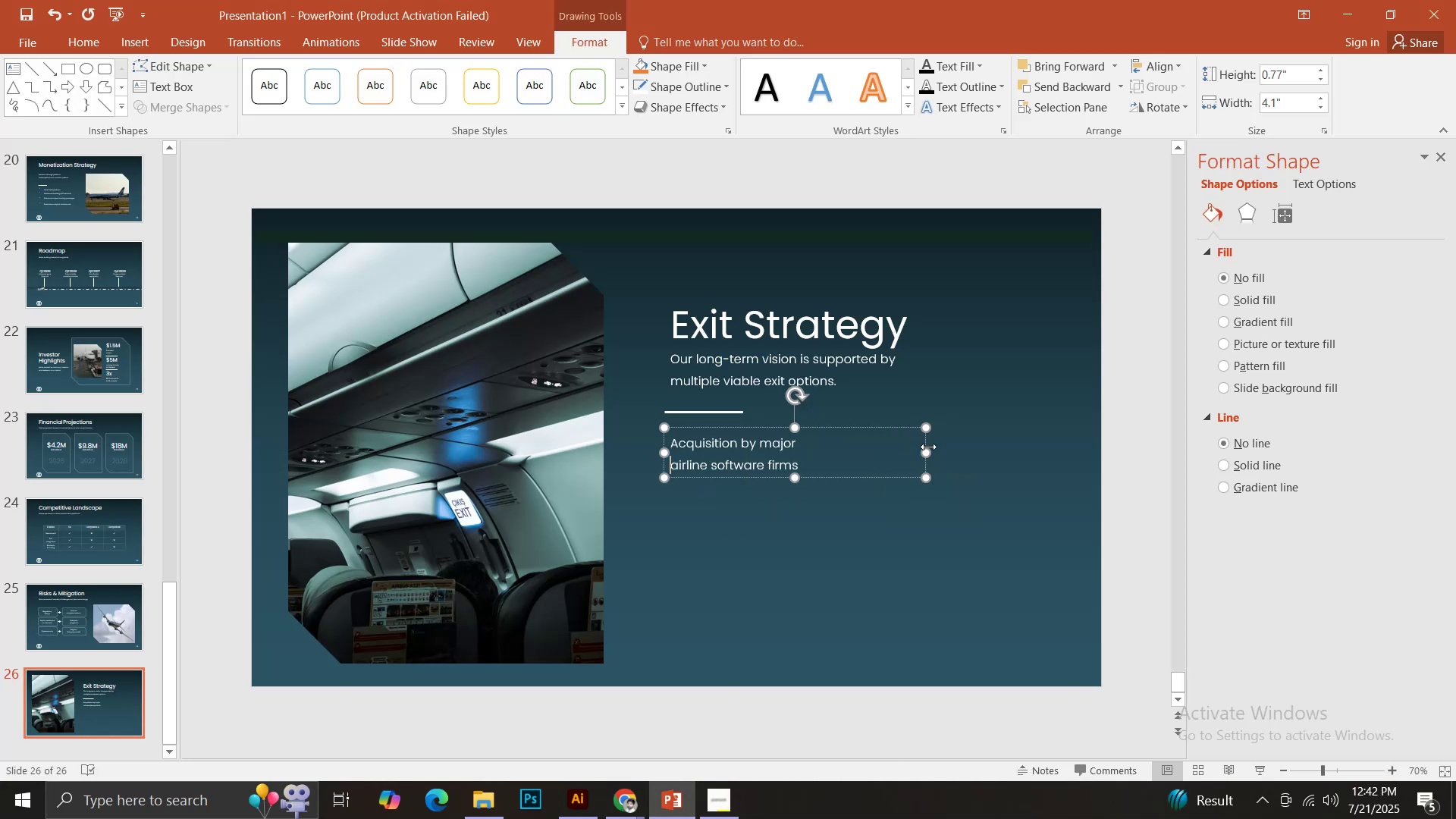 
left_click_drag(start_coordinate=[926, 447], to_coordinate=[811, 457])
 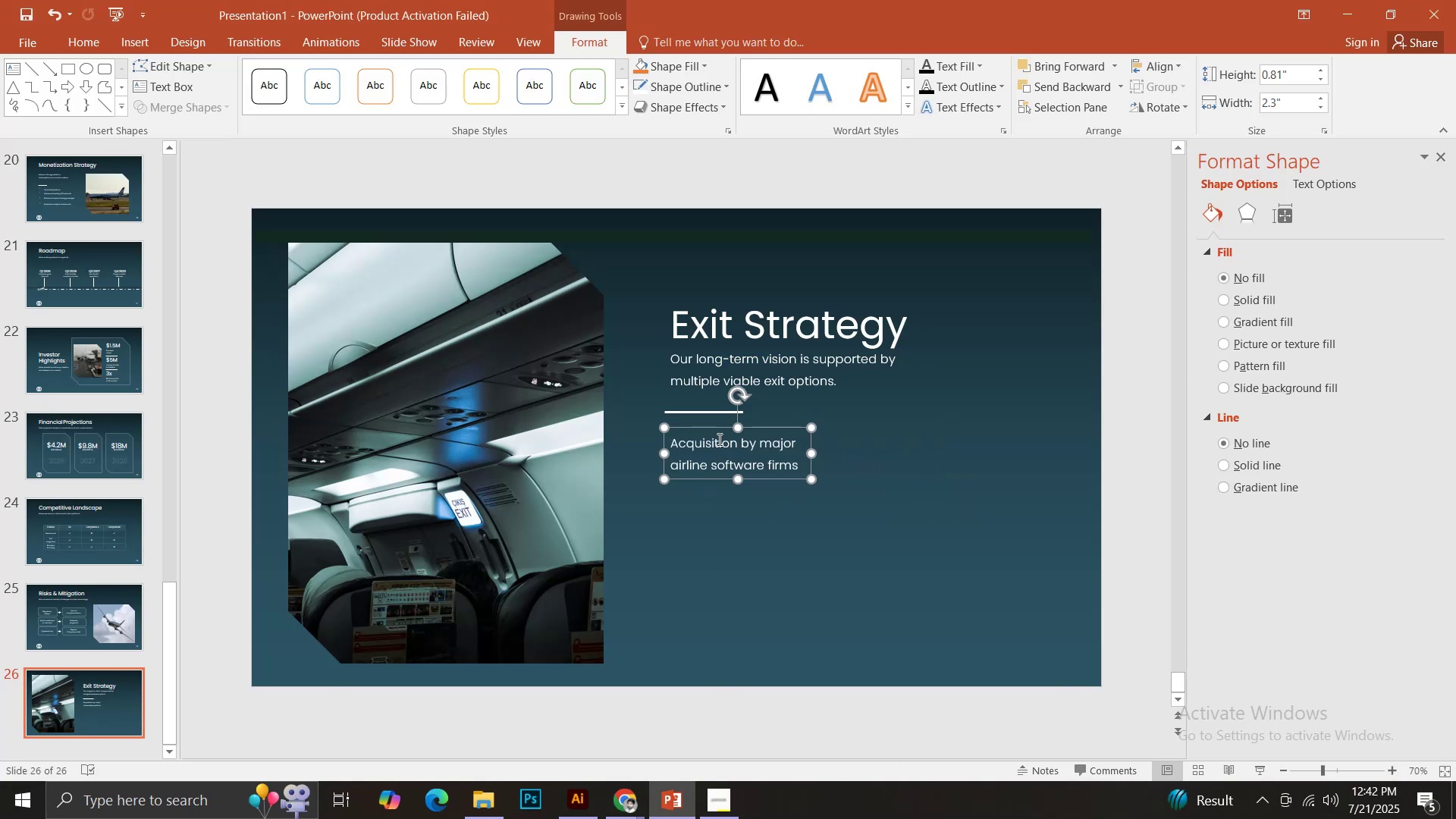 
hold_key(key=ControlLeft, duration=0.43)
 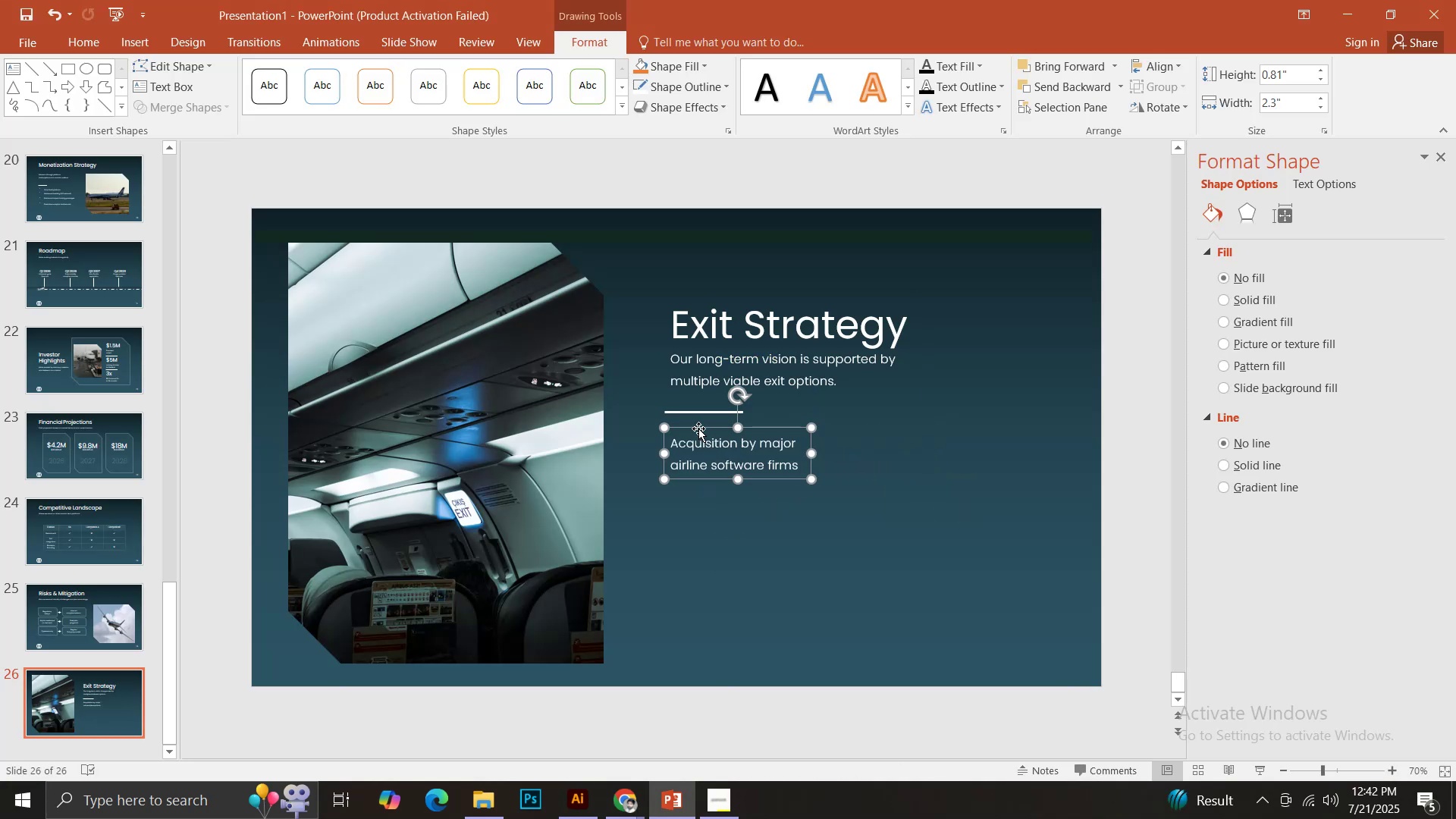 
hold_key(key=ControlLeft, duration=1.39)
left_click_drag(start_coordinate=[696, 426], to_coordinate=[705, 490])
 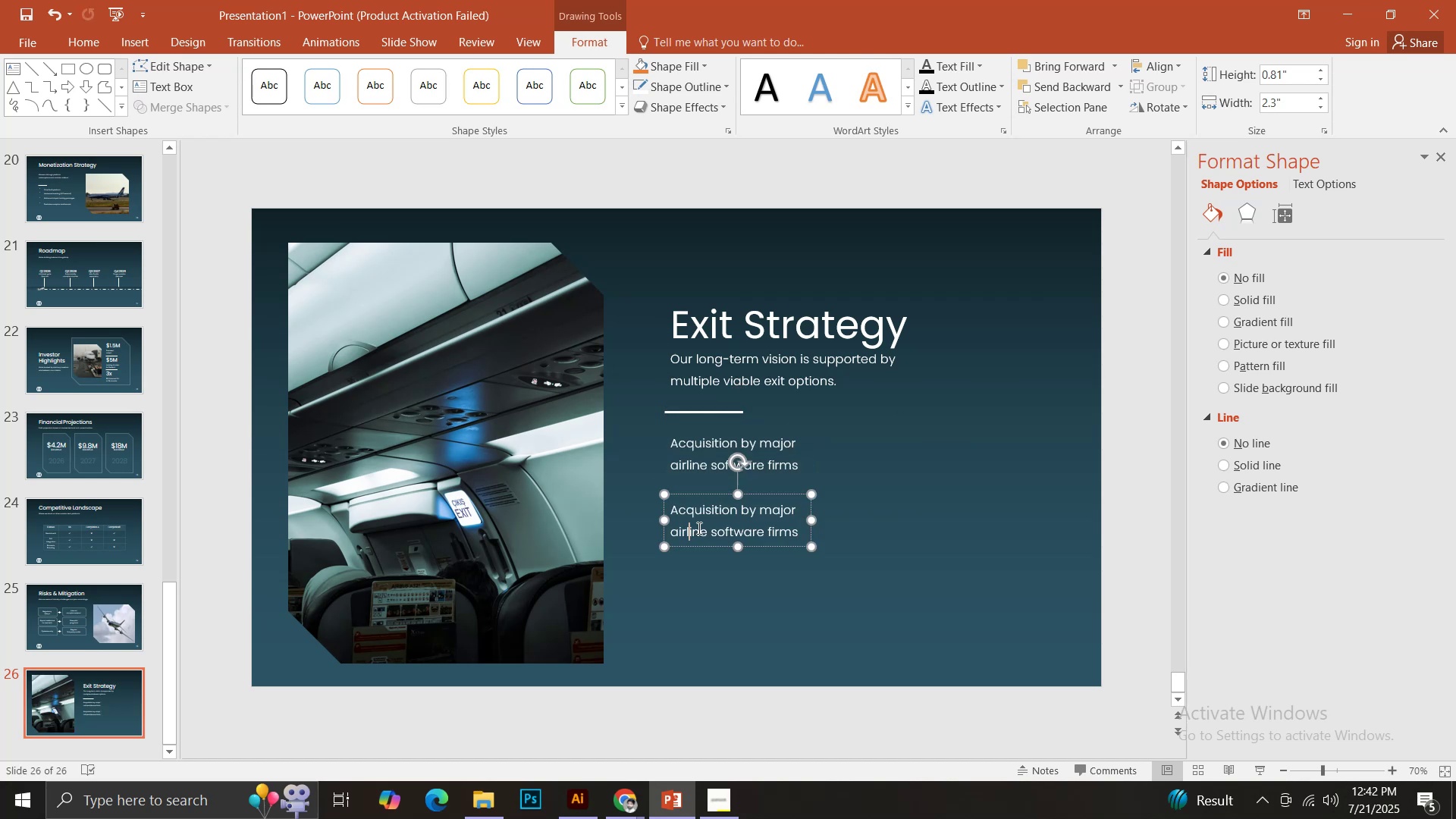 
hold_key(key=ShiftLeft, duration=0.92)
 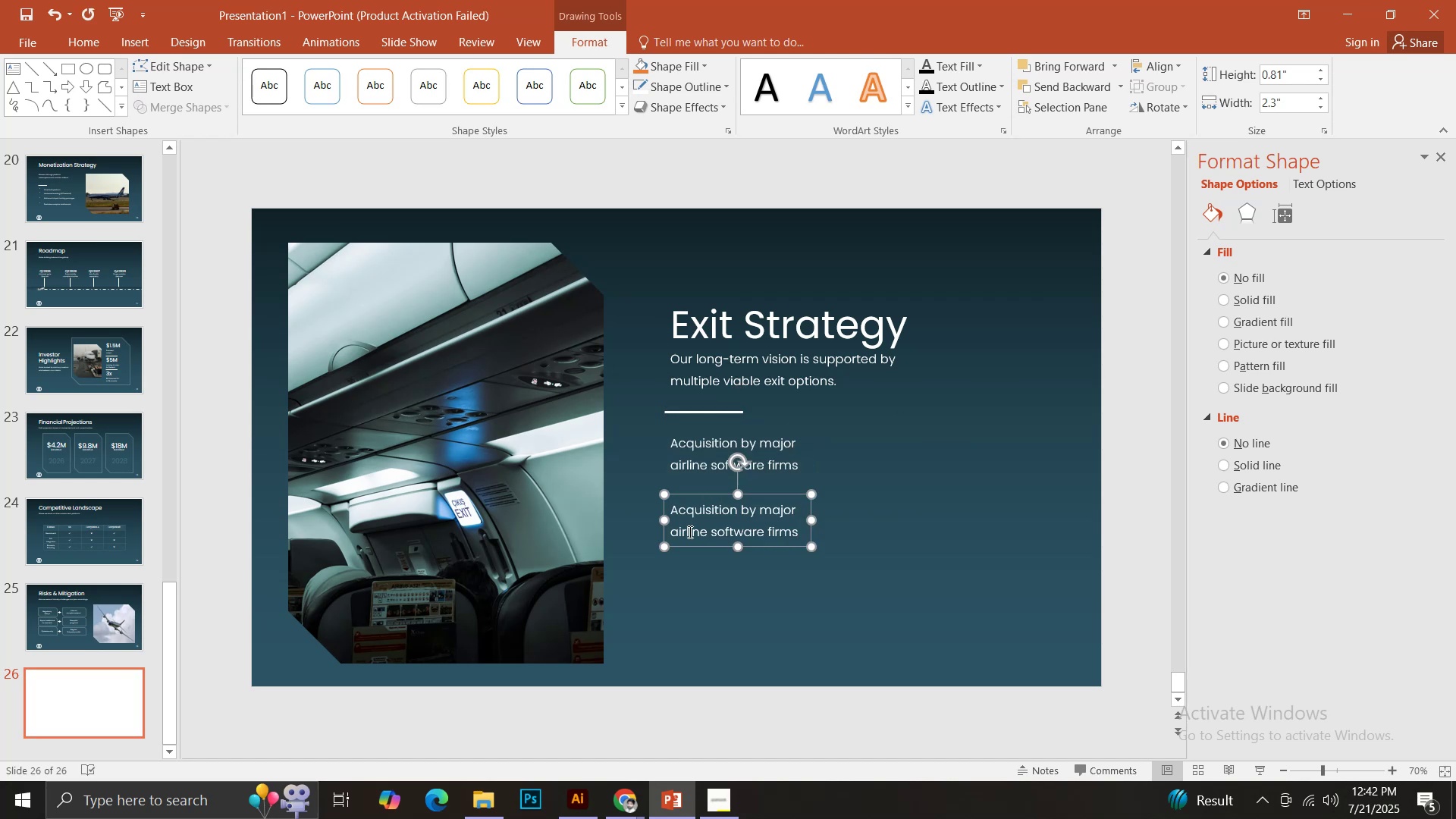 
left_click([689, 532])
 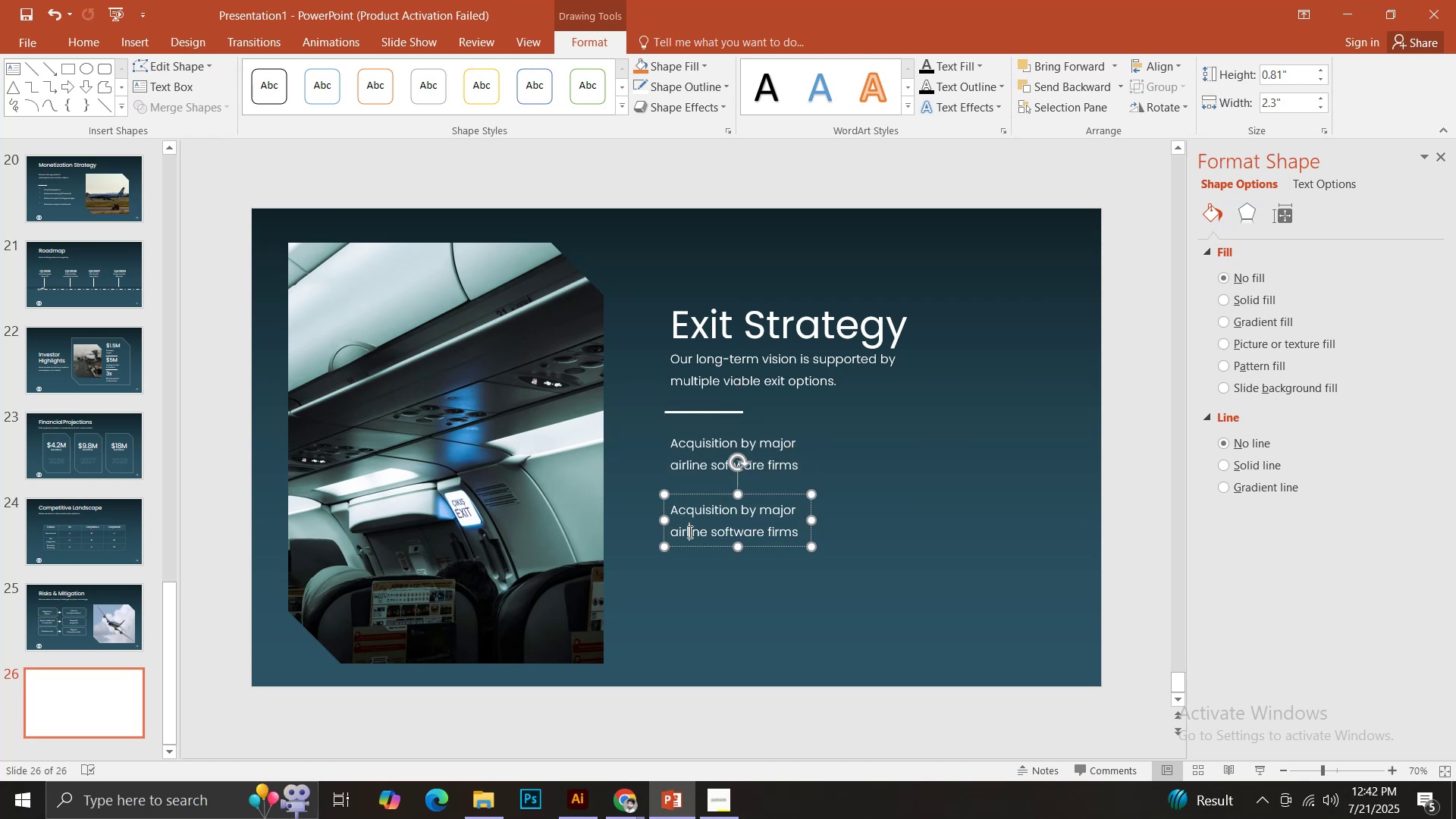 
key(Control+ControlLeft)
 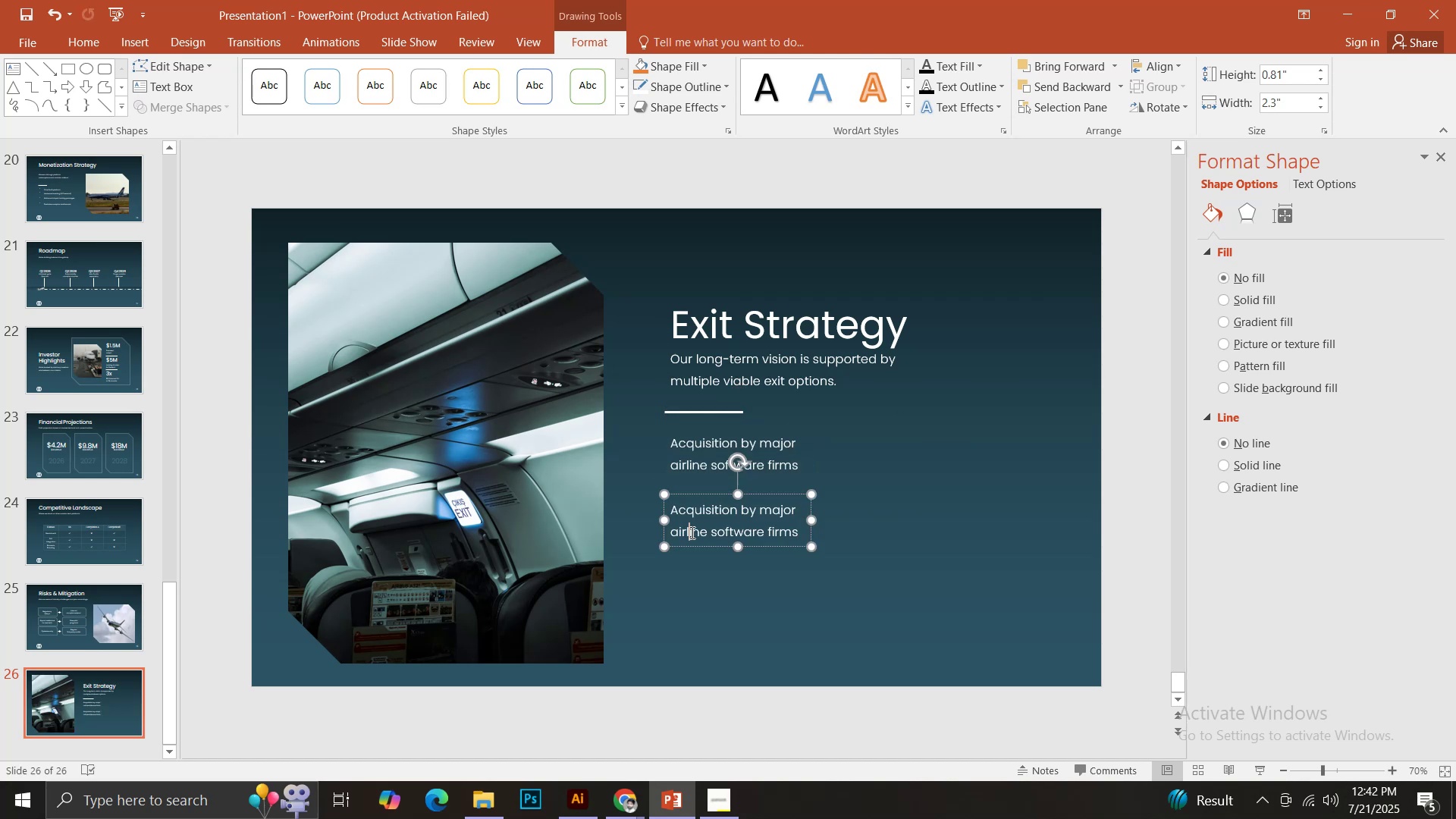 
key(Control+A)
 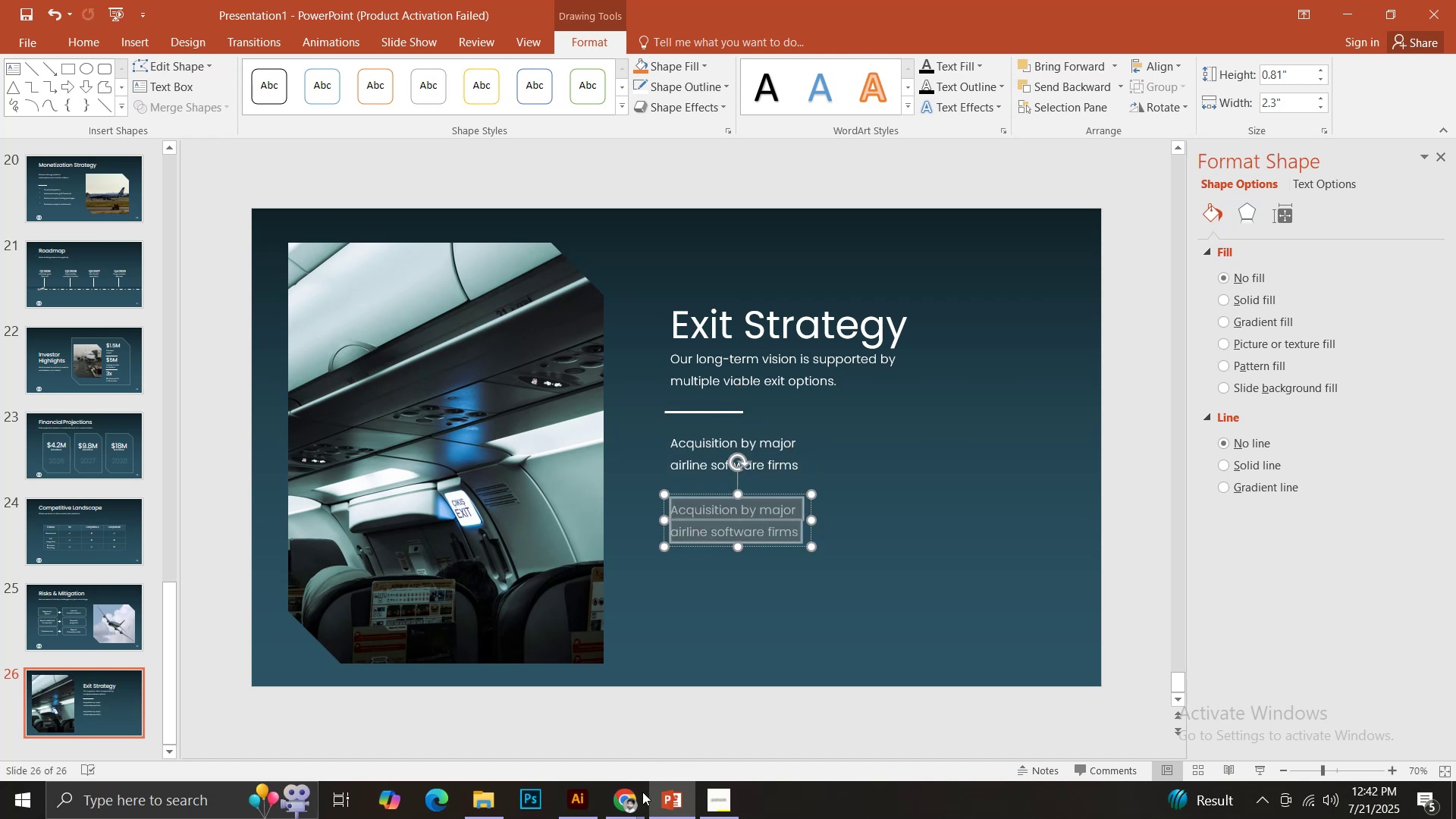 
left_click([632, 807])
 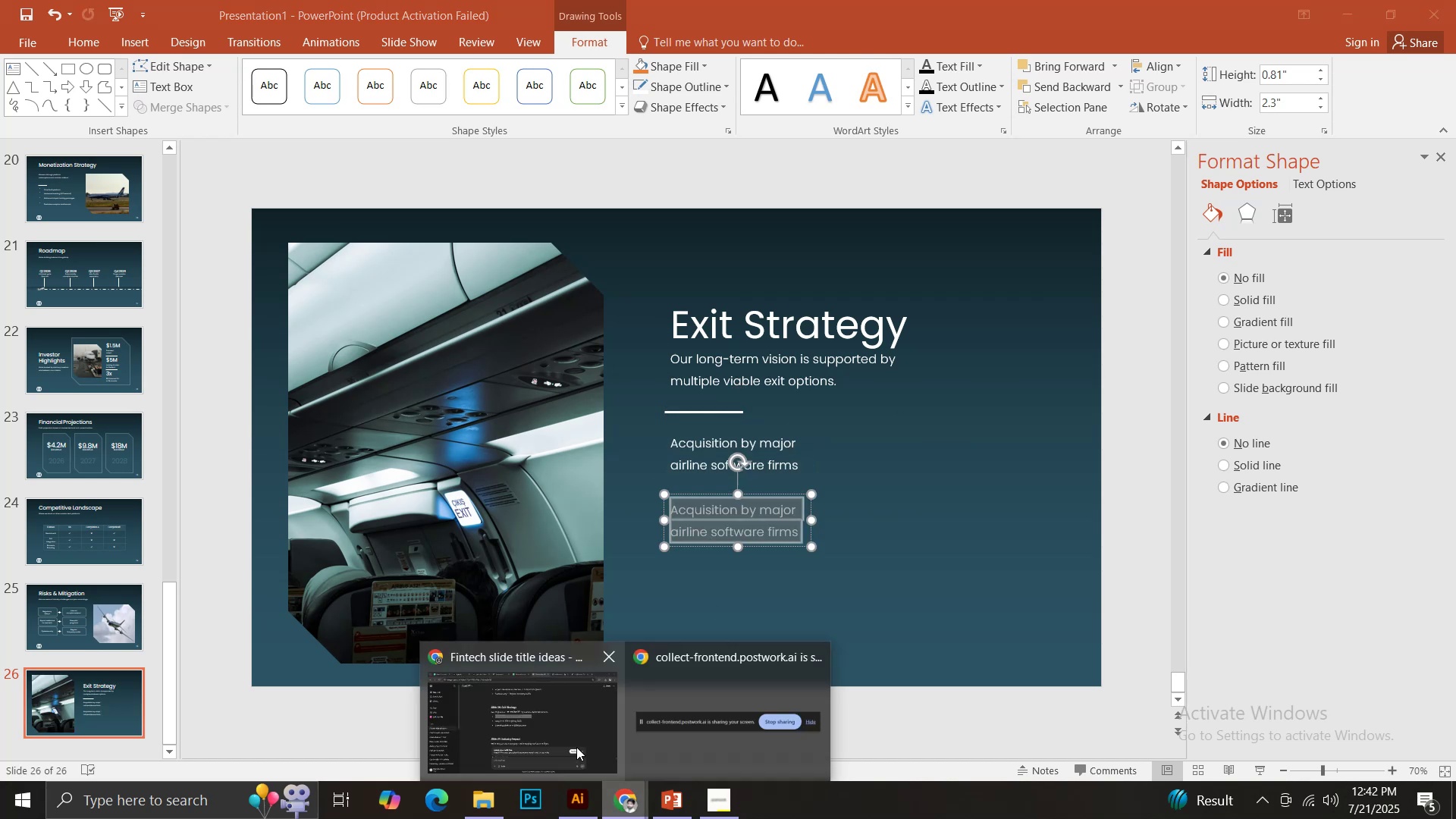 
left_click_drag(start_coordinate=[563, 737], to_coordinate=[559, 714])
 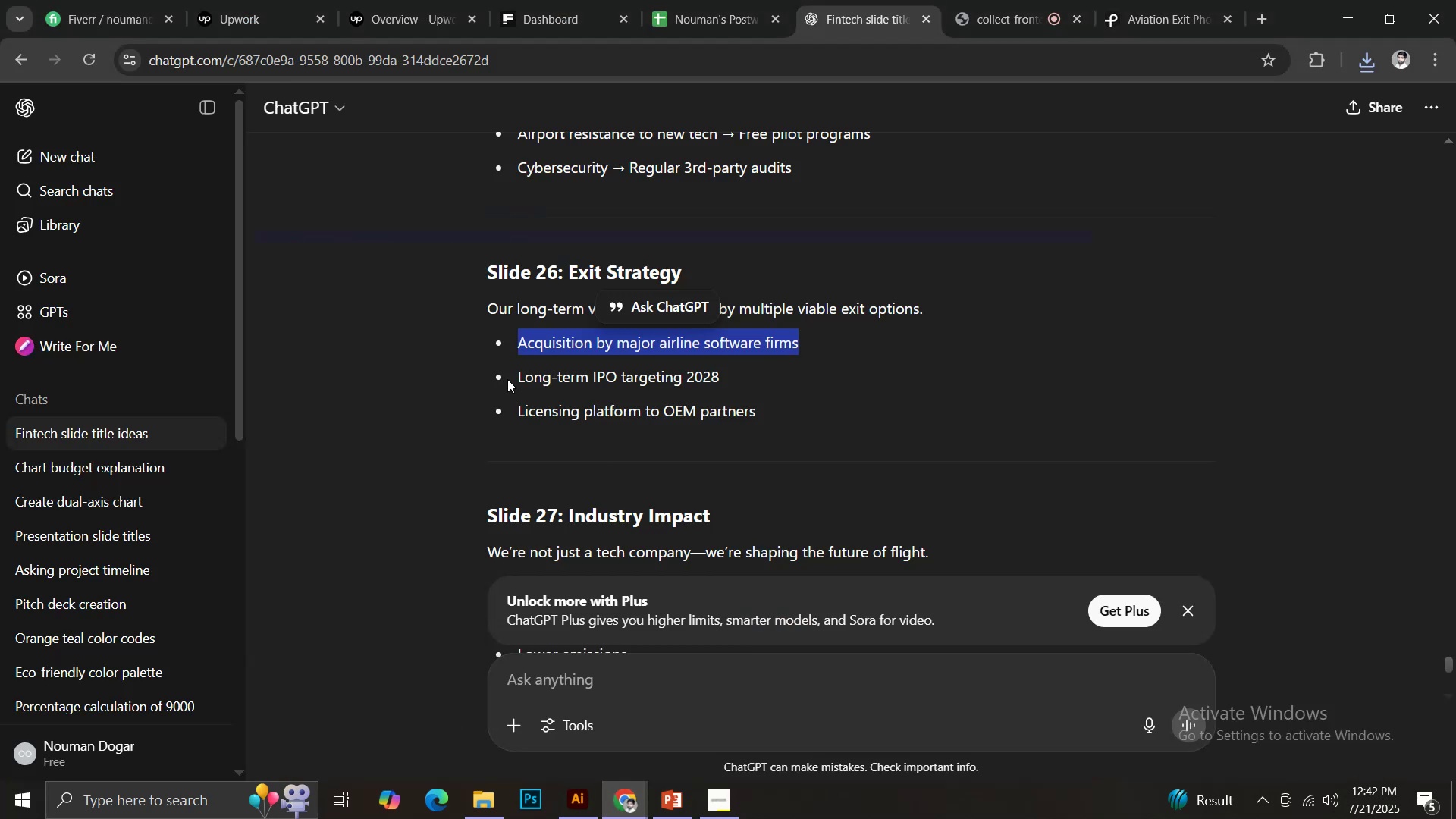 
left_click_drag(start_coordinate=[519, 374], to_coordinate=[760, 388])
 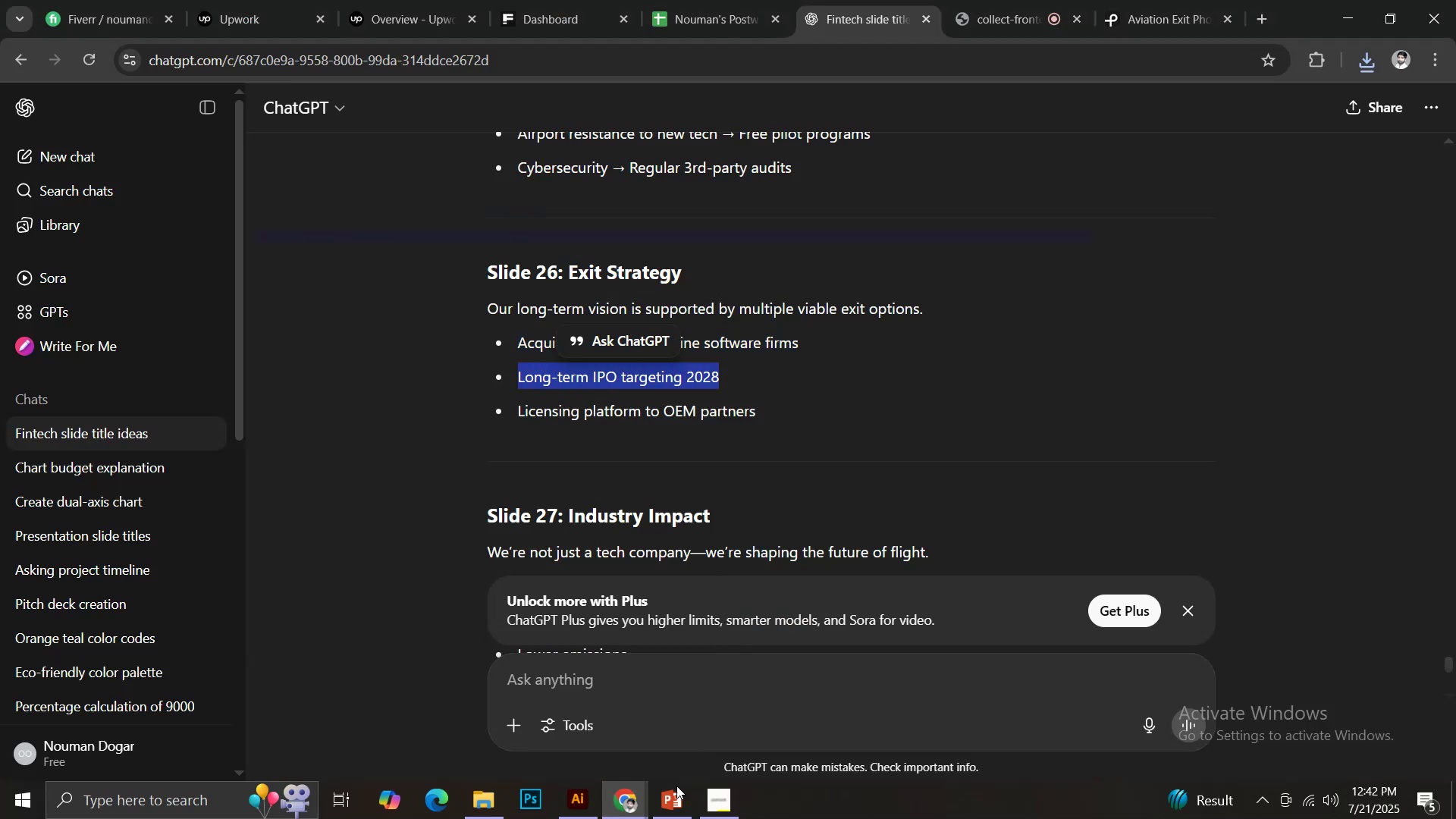 
key(Control+ControlLeft)
 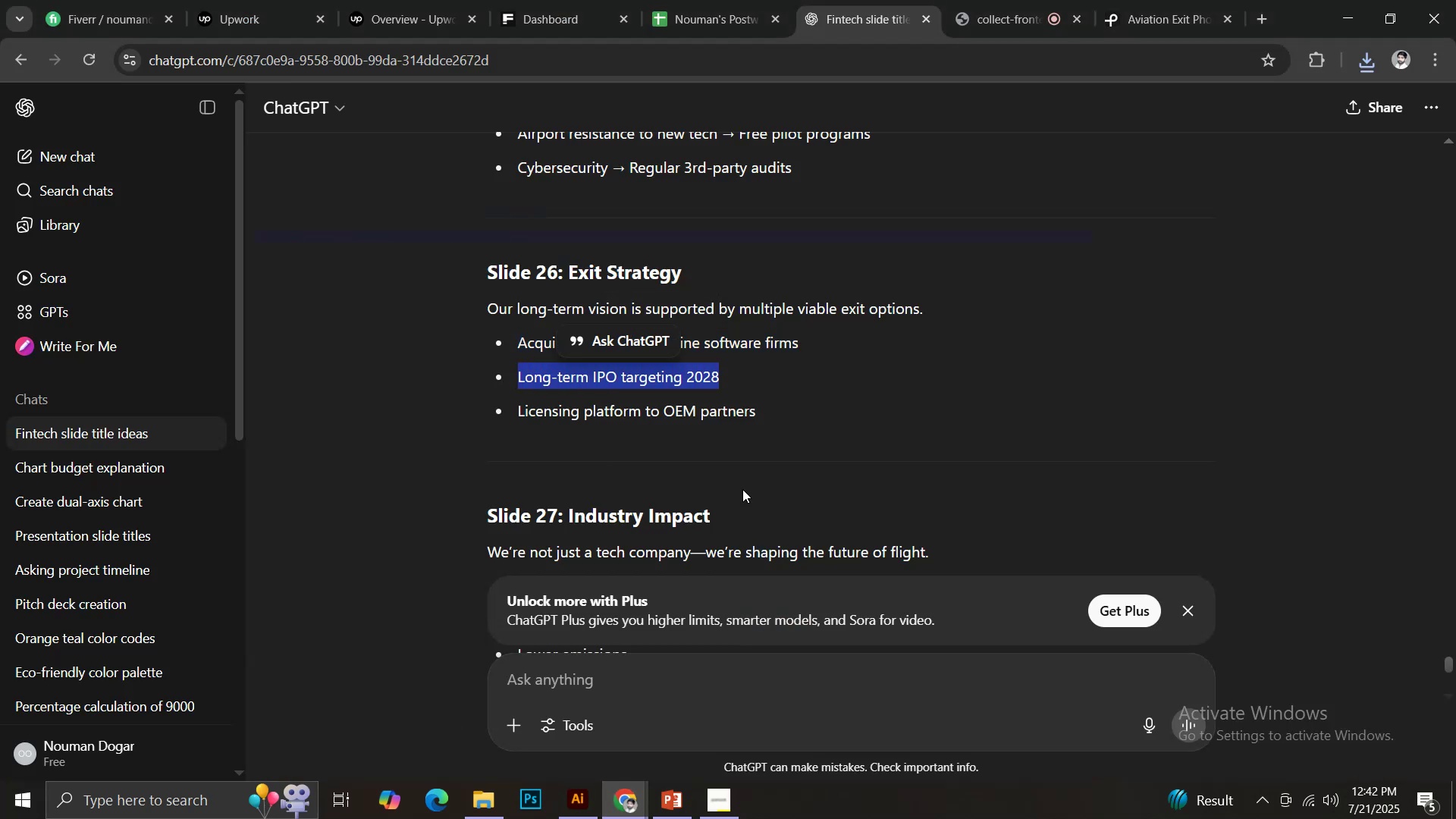 
key(Control+C)
 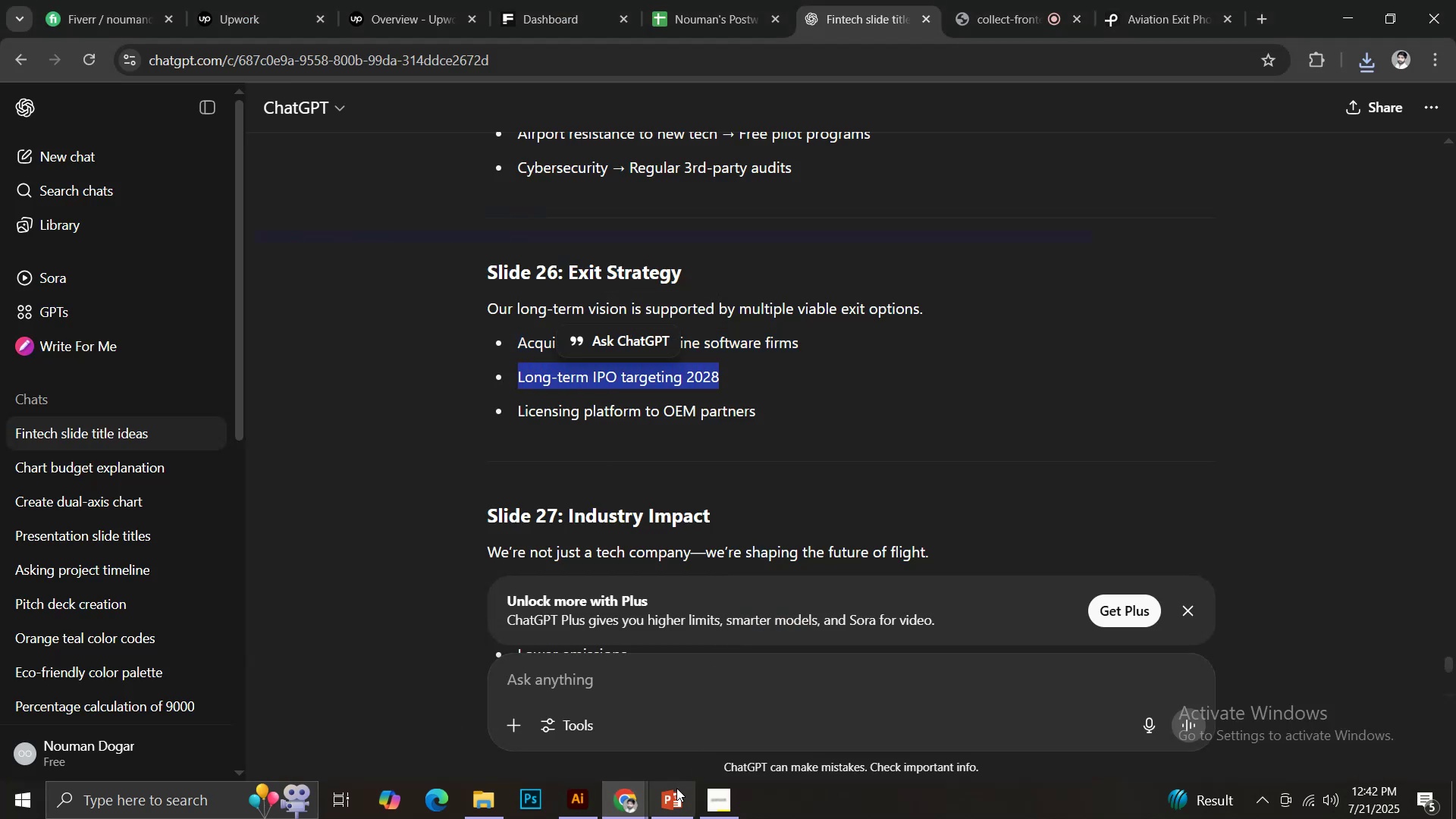 
left_click([676, 788])
 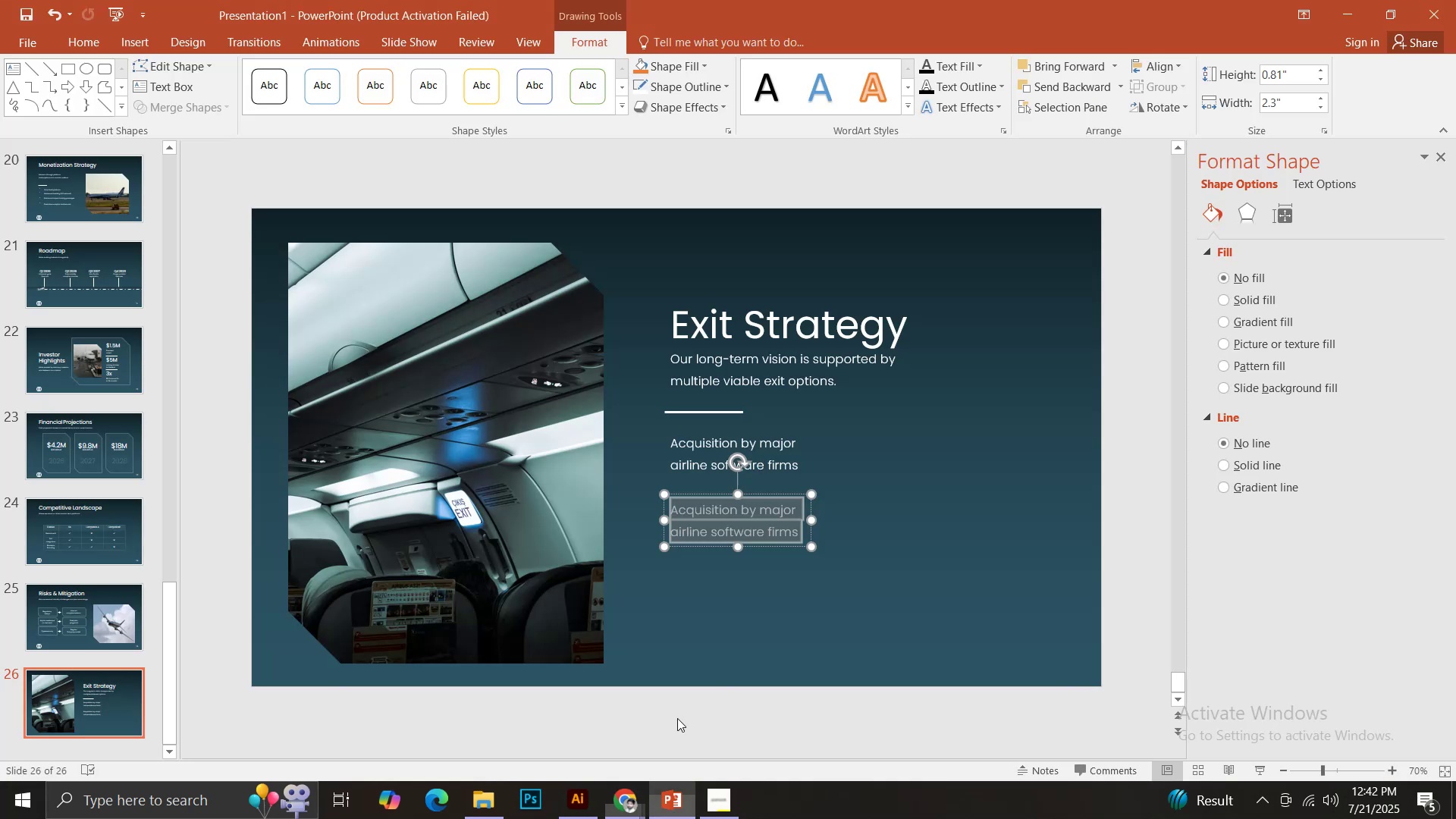 
key(Control+ControlLeft)
 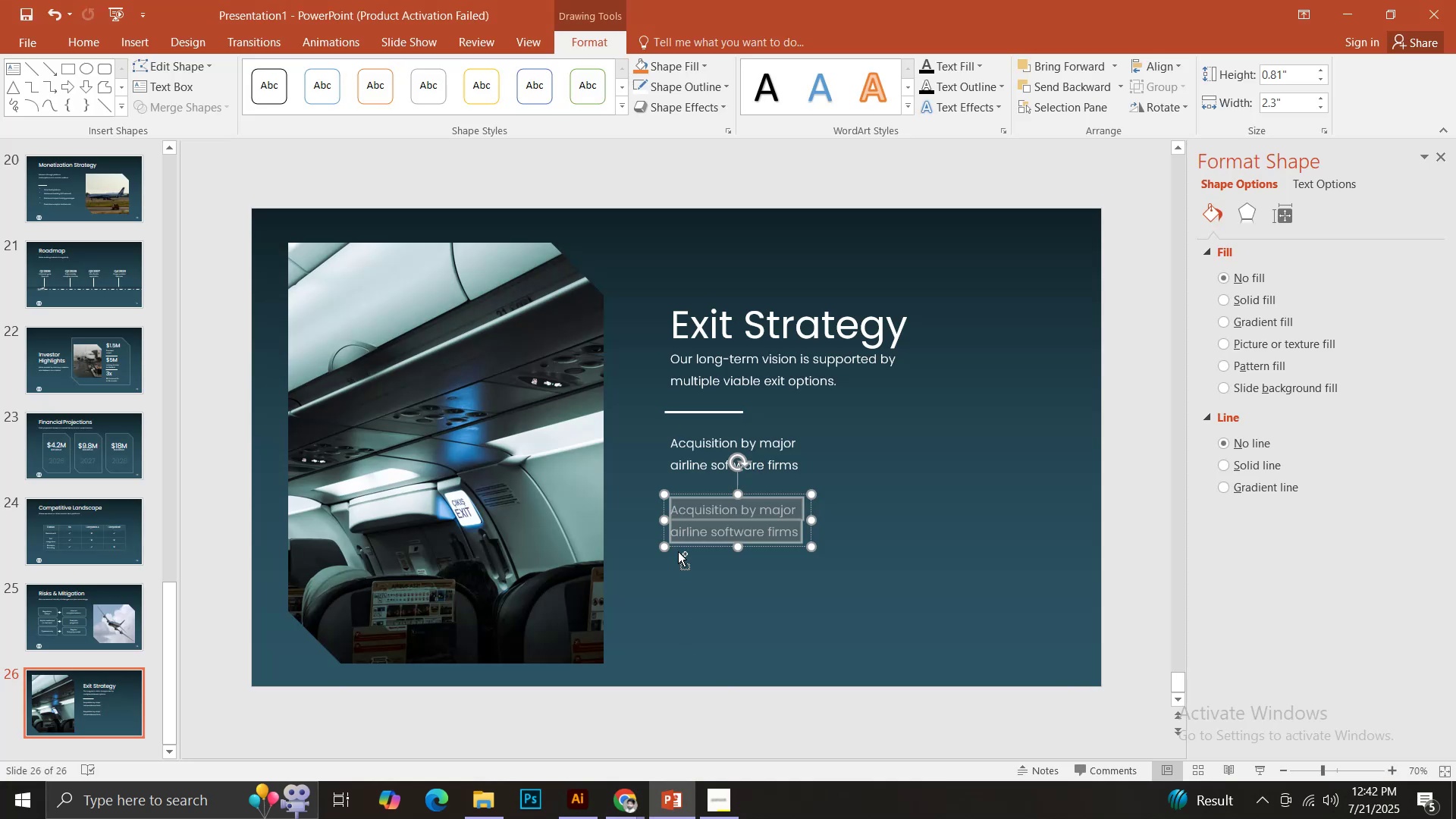 
key(Control+V)
 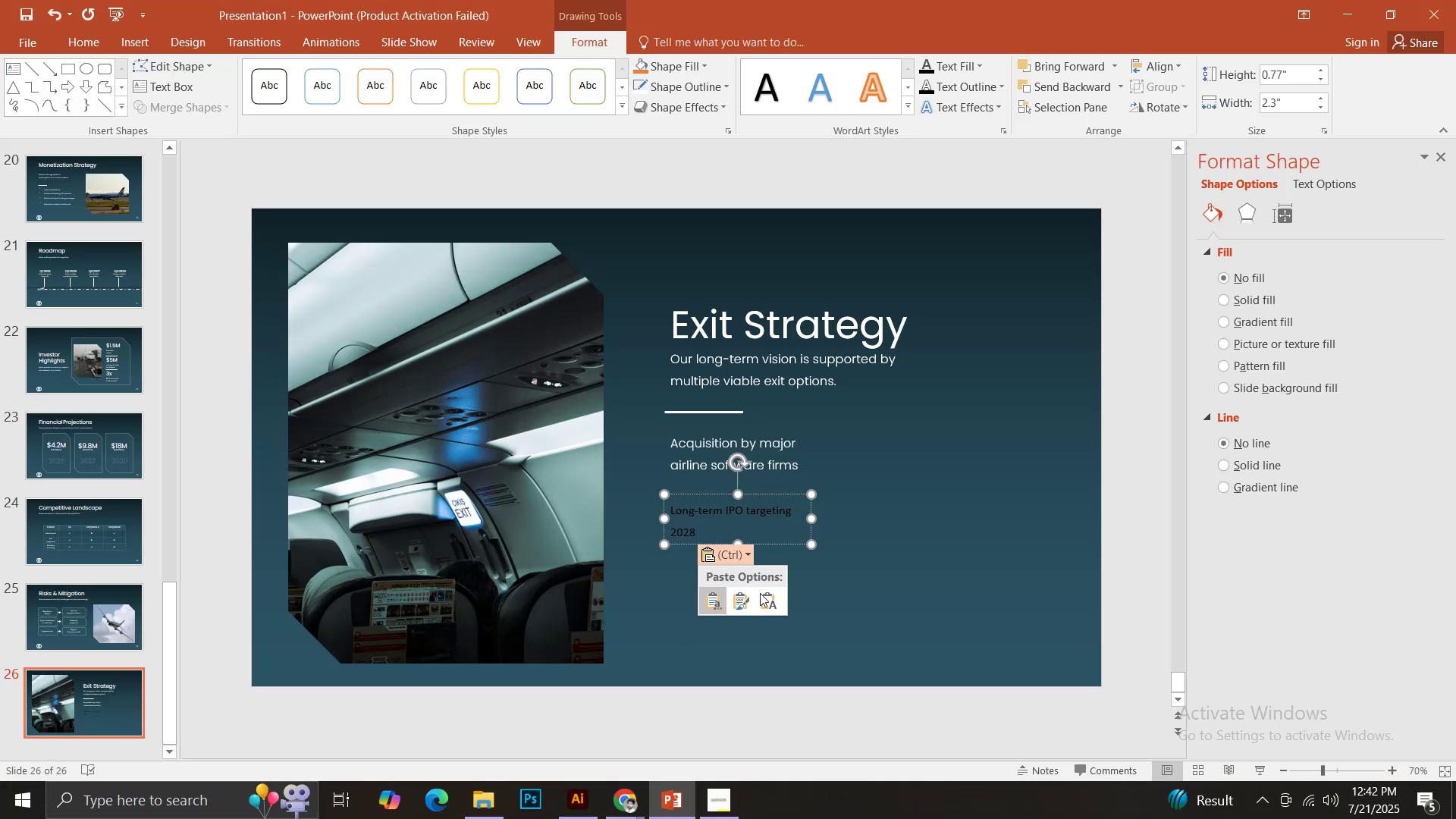 
double_click([767, 606])
 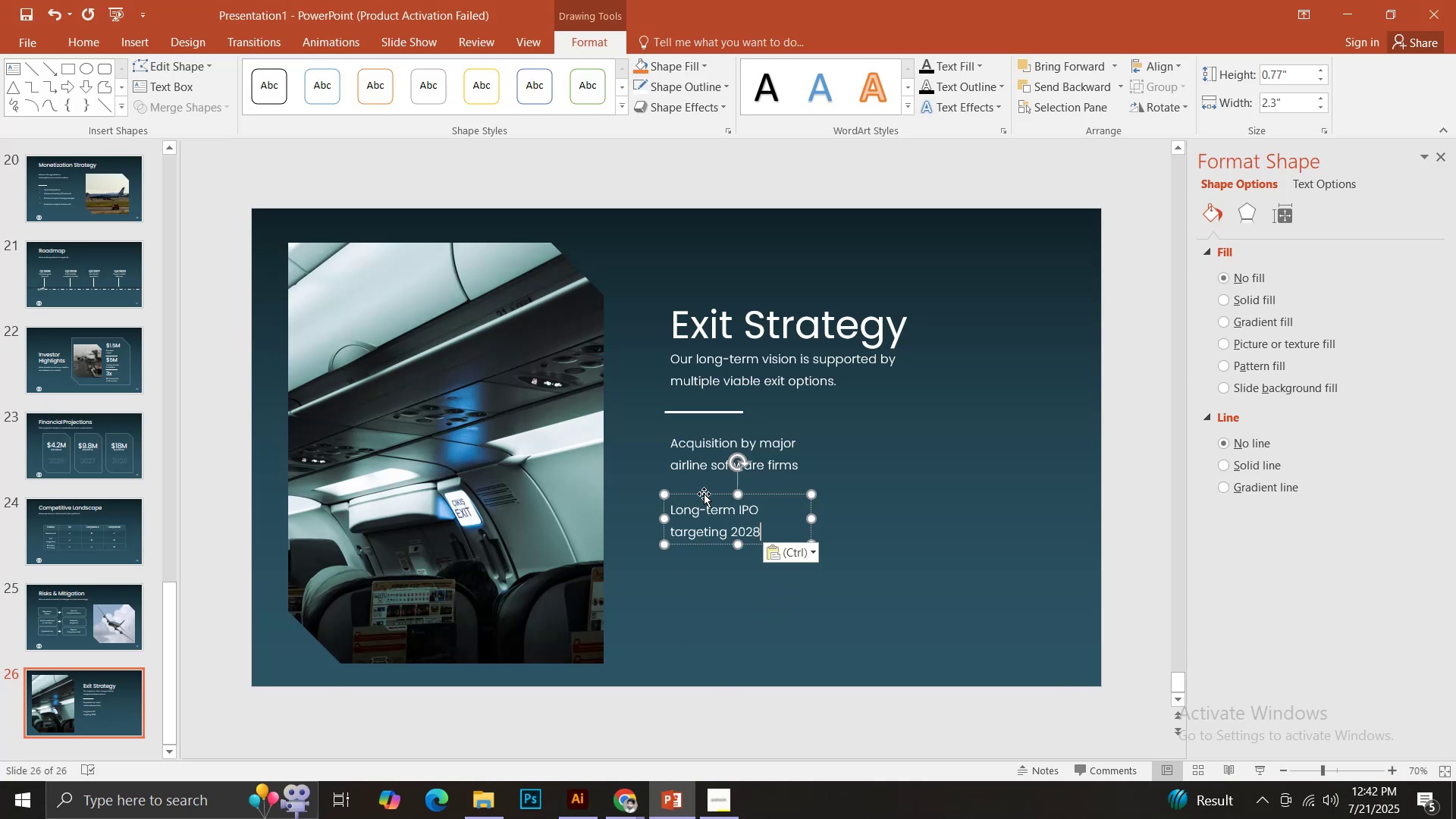 
left_click([703, 494])
 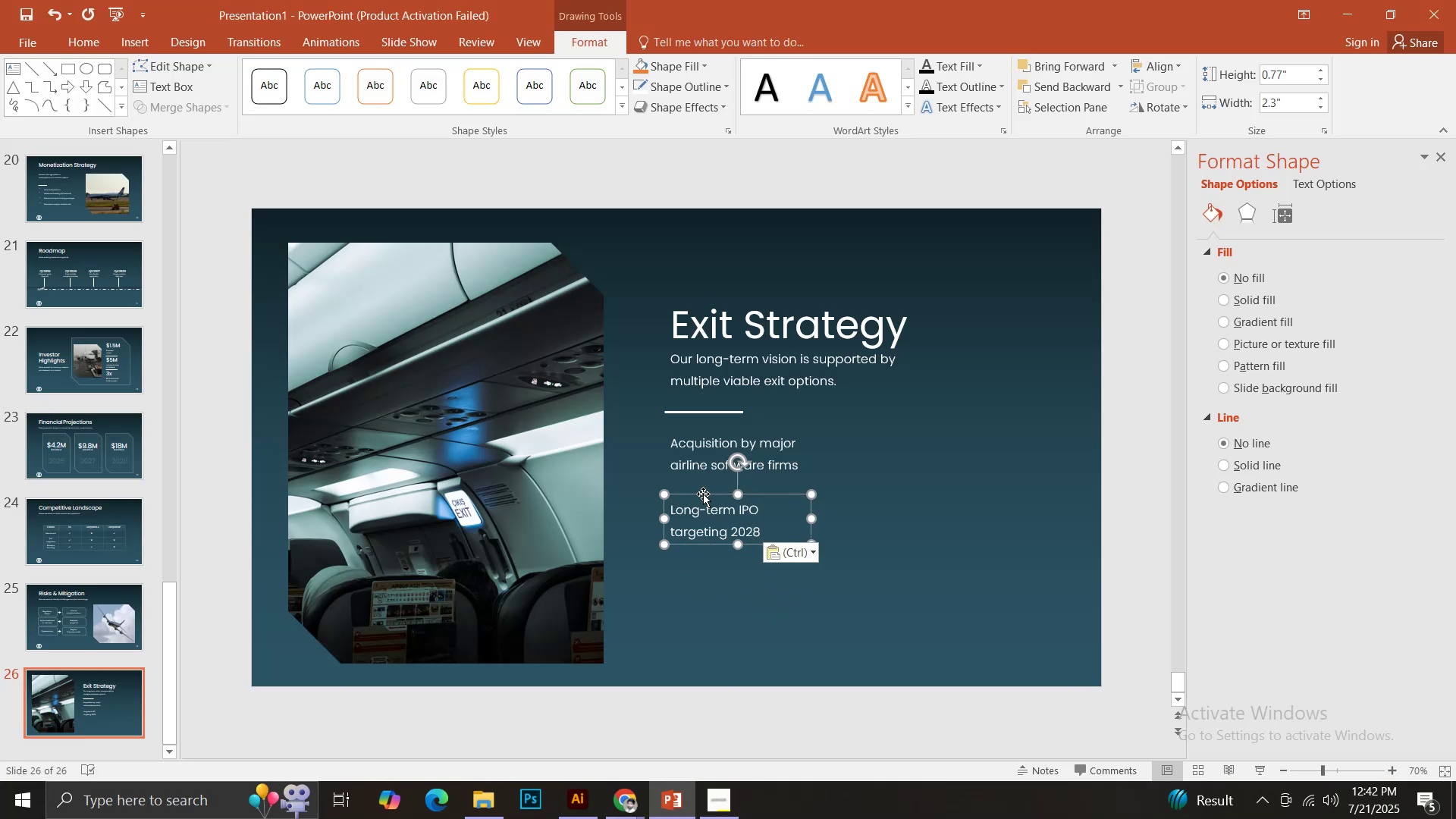 
hold_key(key=ControlLeft, duration=3.97)
left_click_drag(start_coordinate=[701, 492], to_coordinate=[712, 558])
 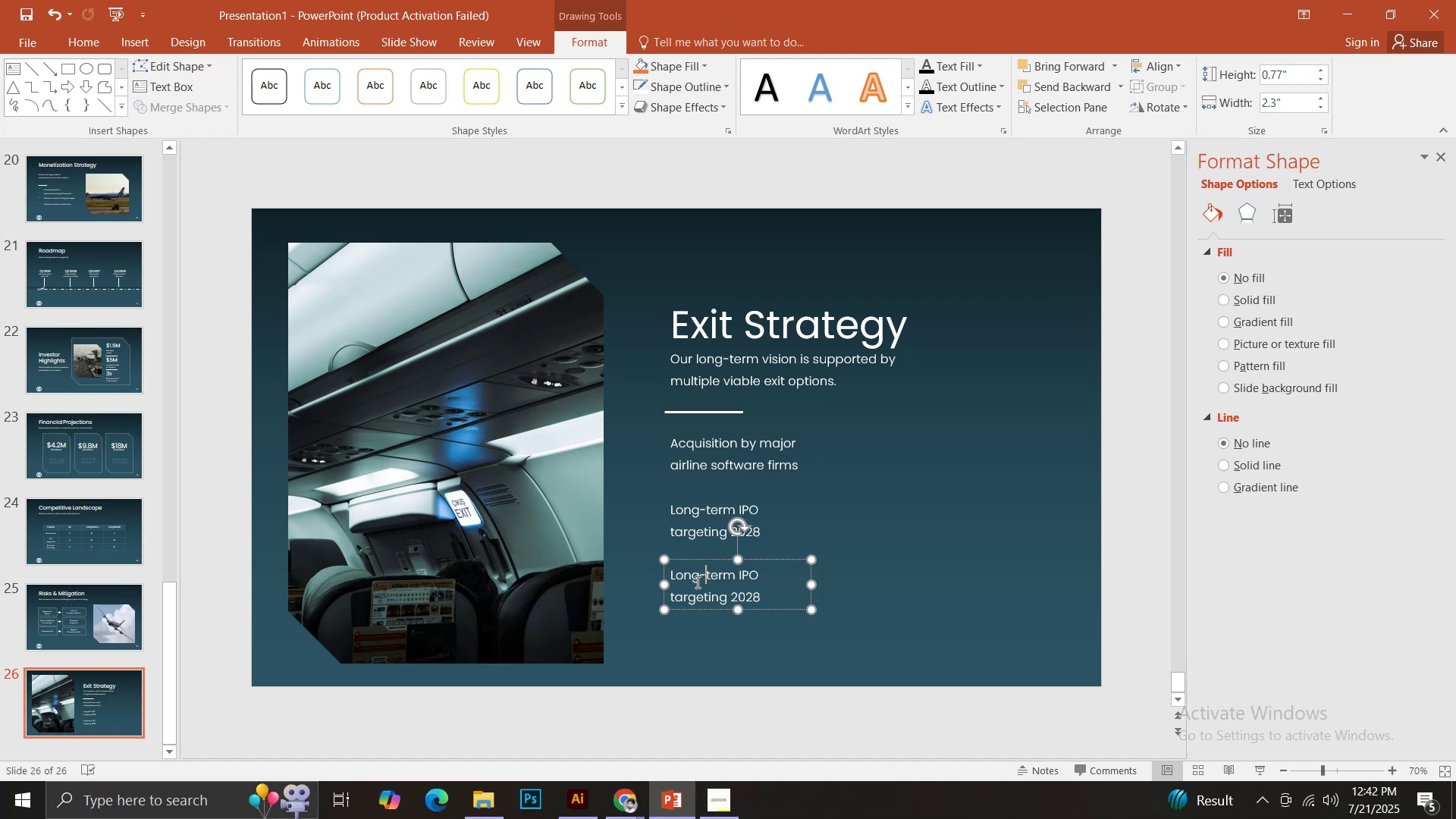 
hold_key(key=ShiftLeft, duration=1.53)
 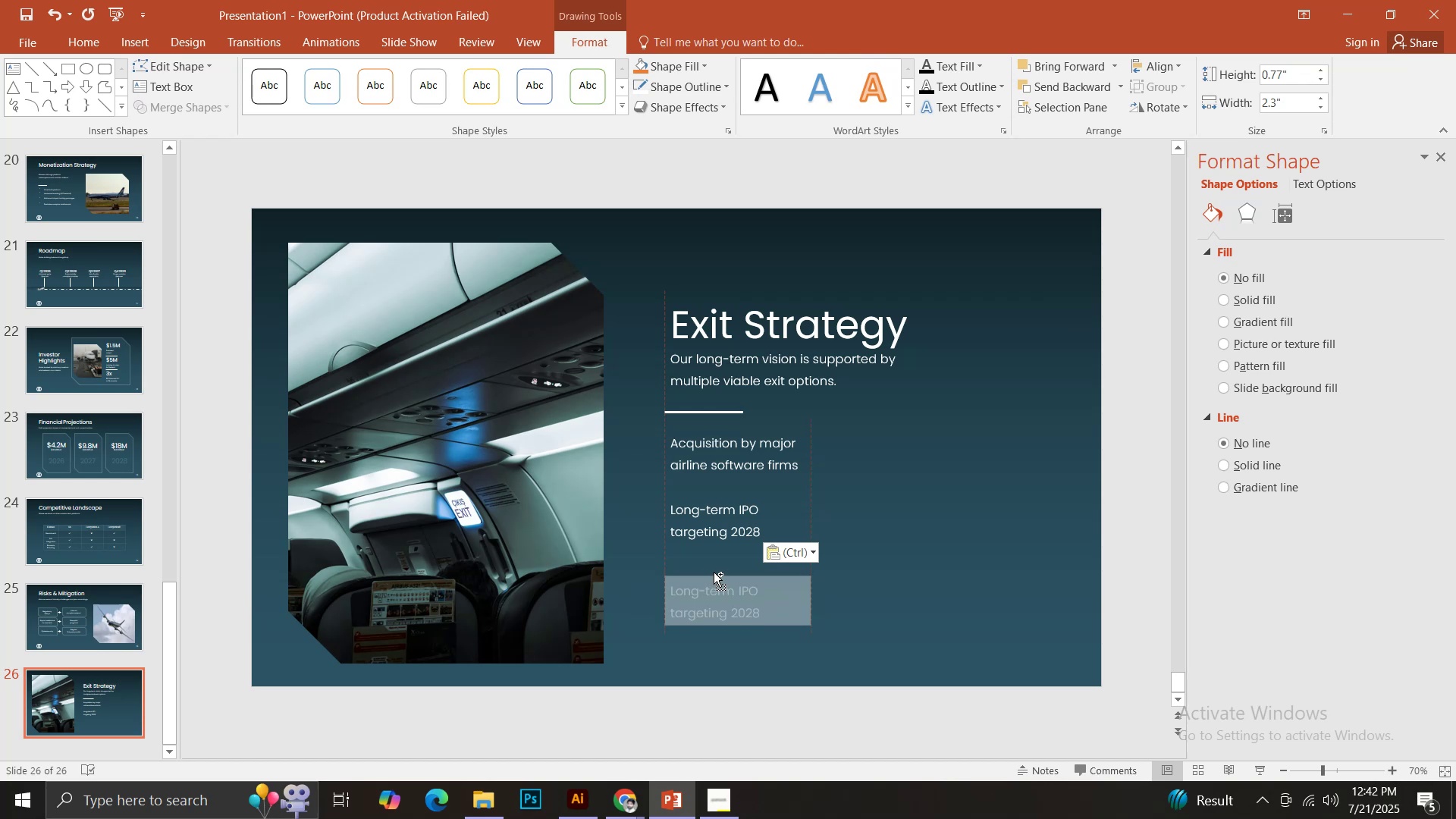 
hold_key(key=ShiftLeft, duration=1.52)
 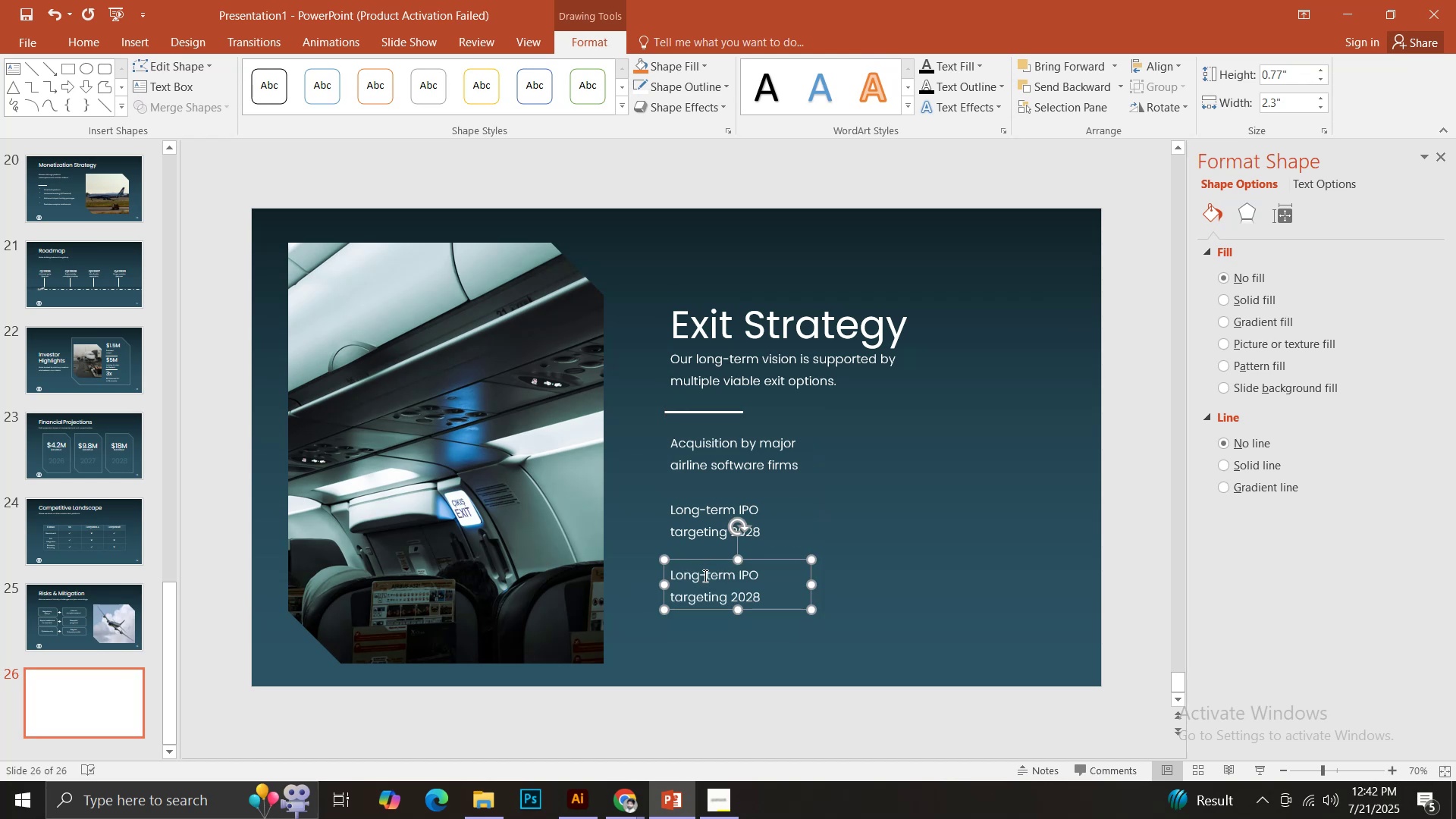 
hold_key(key=ShiftLeft, duration=0.38)
 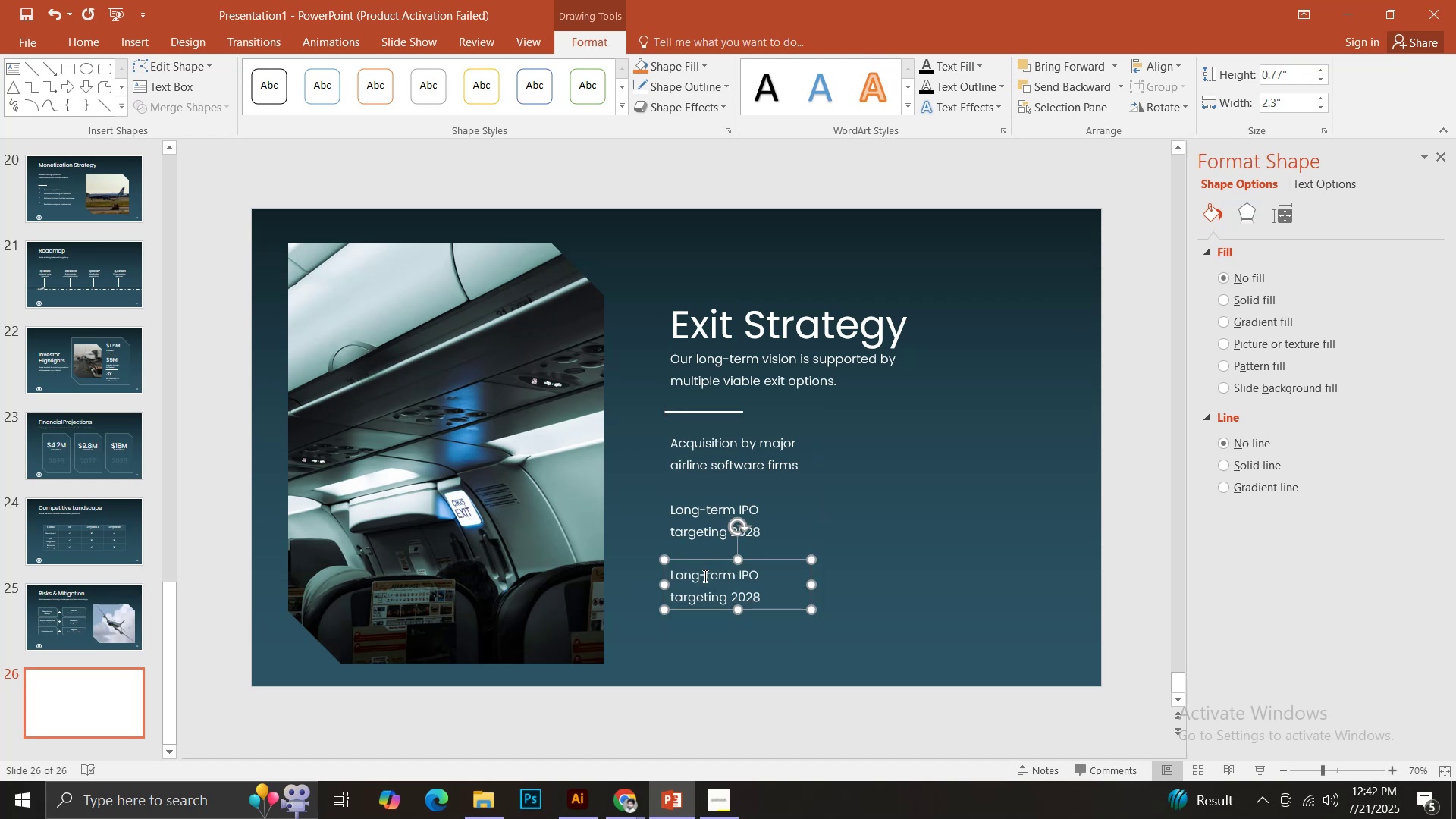 
left_click([704, 576])
 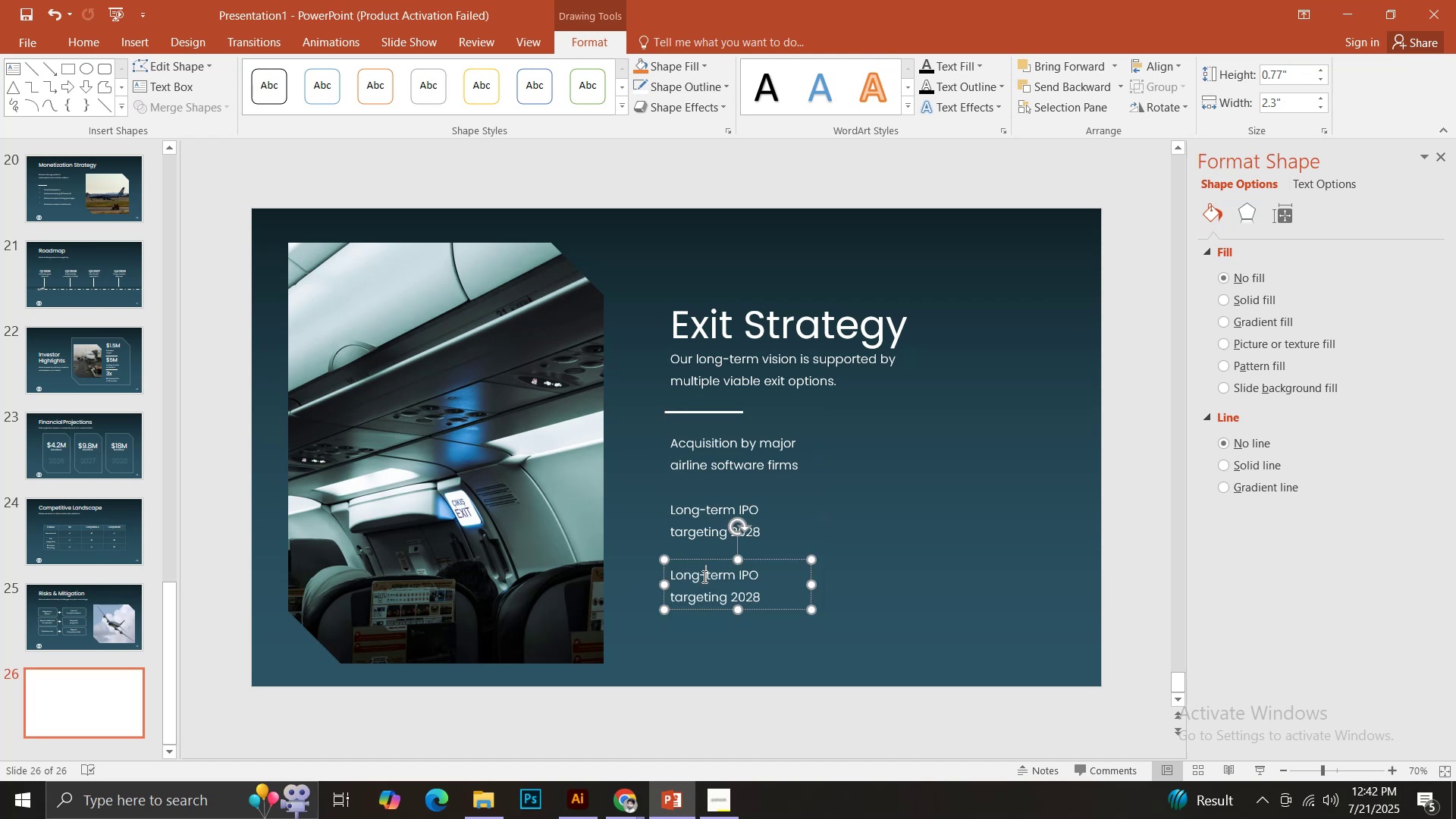 
key(Control+ControlLeft)
 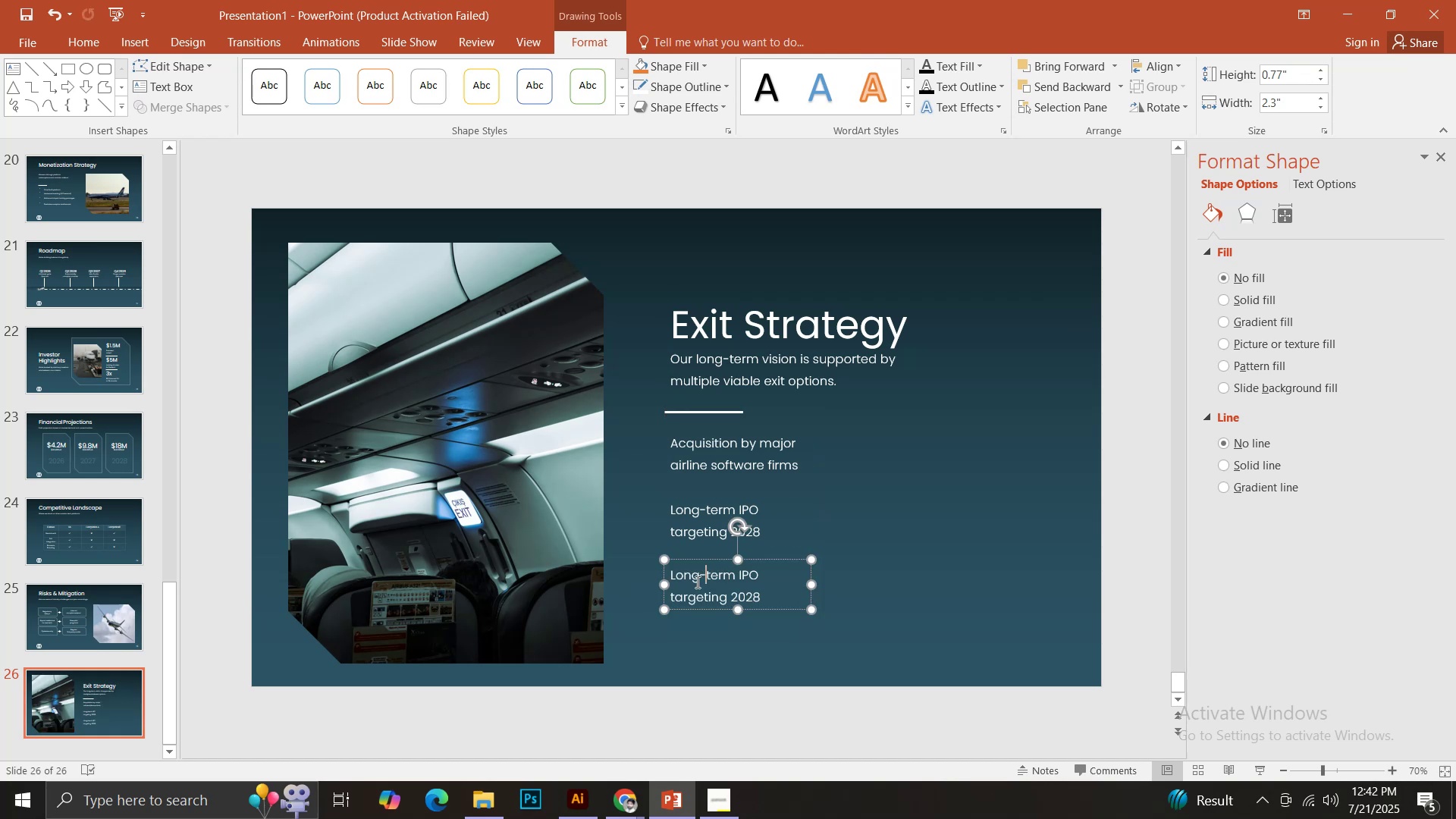 
key(Control+A)
 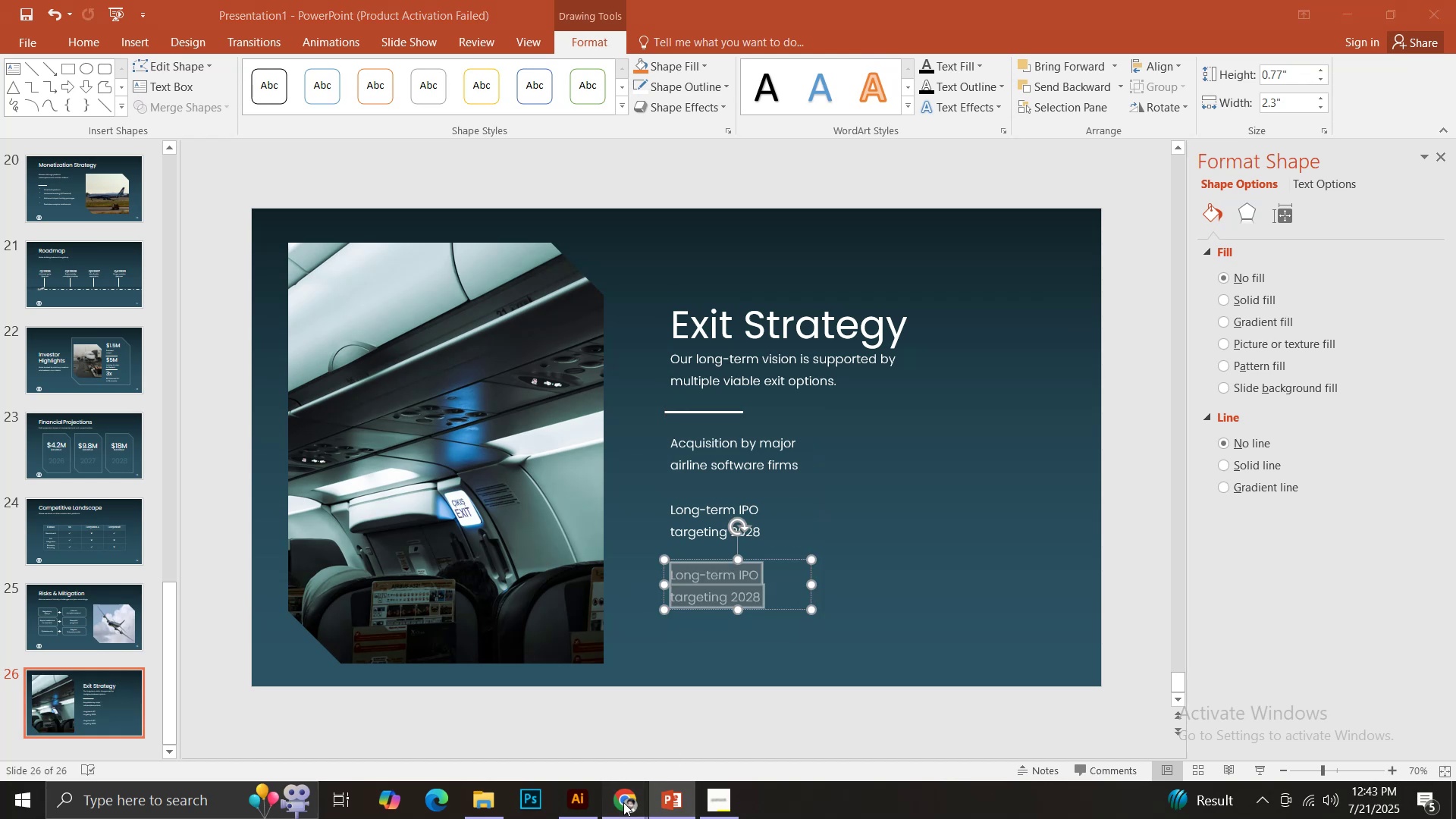 
double_click([561, 736])
 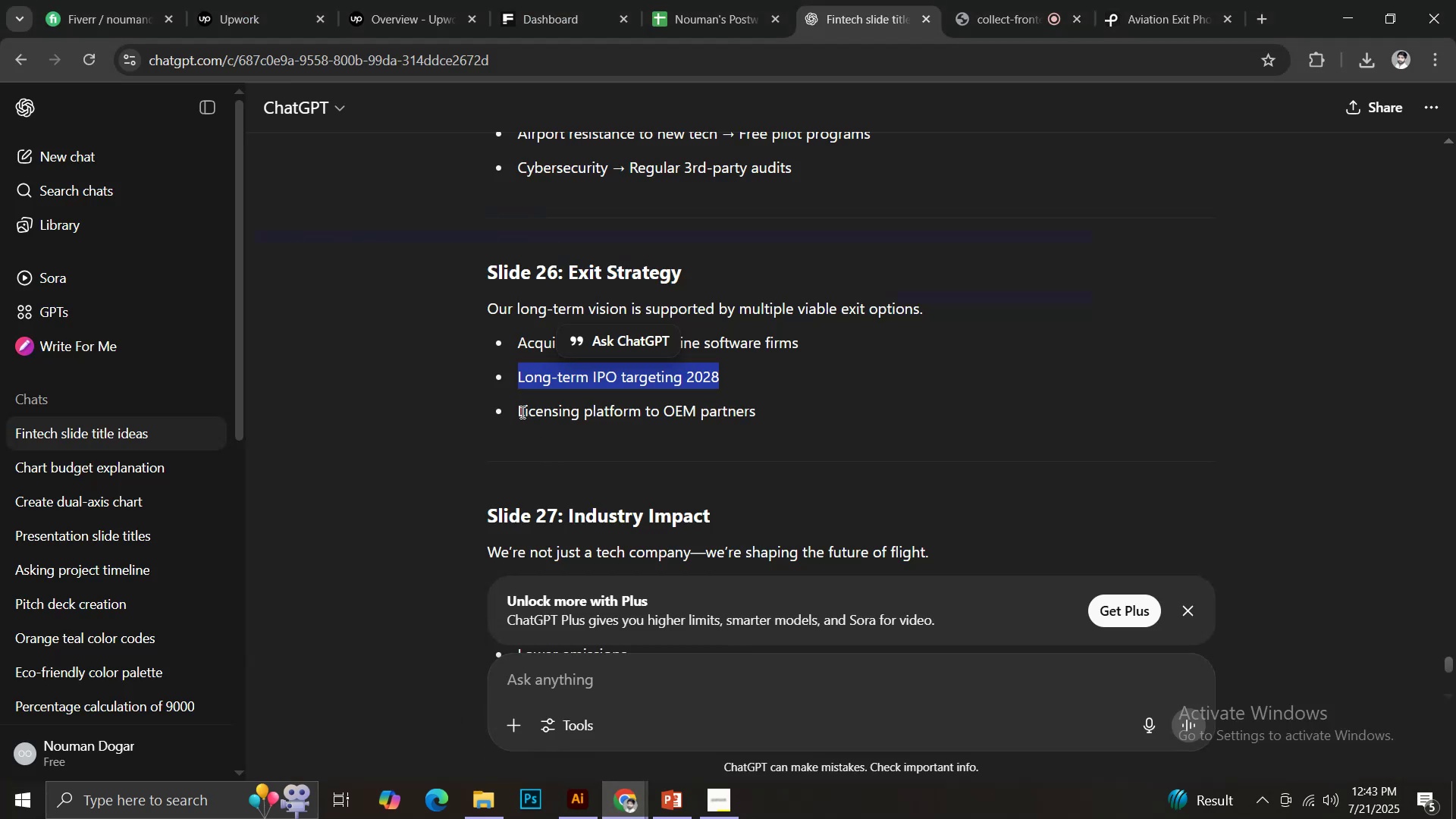 
left_click_drag(start_coordinate=[515, 411], to_coordinate=[780, 414])
 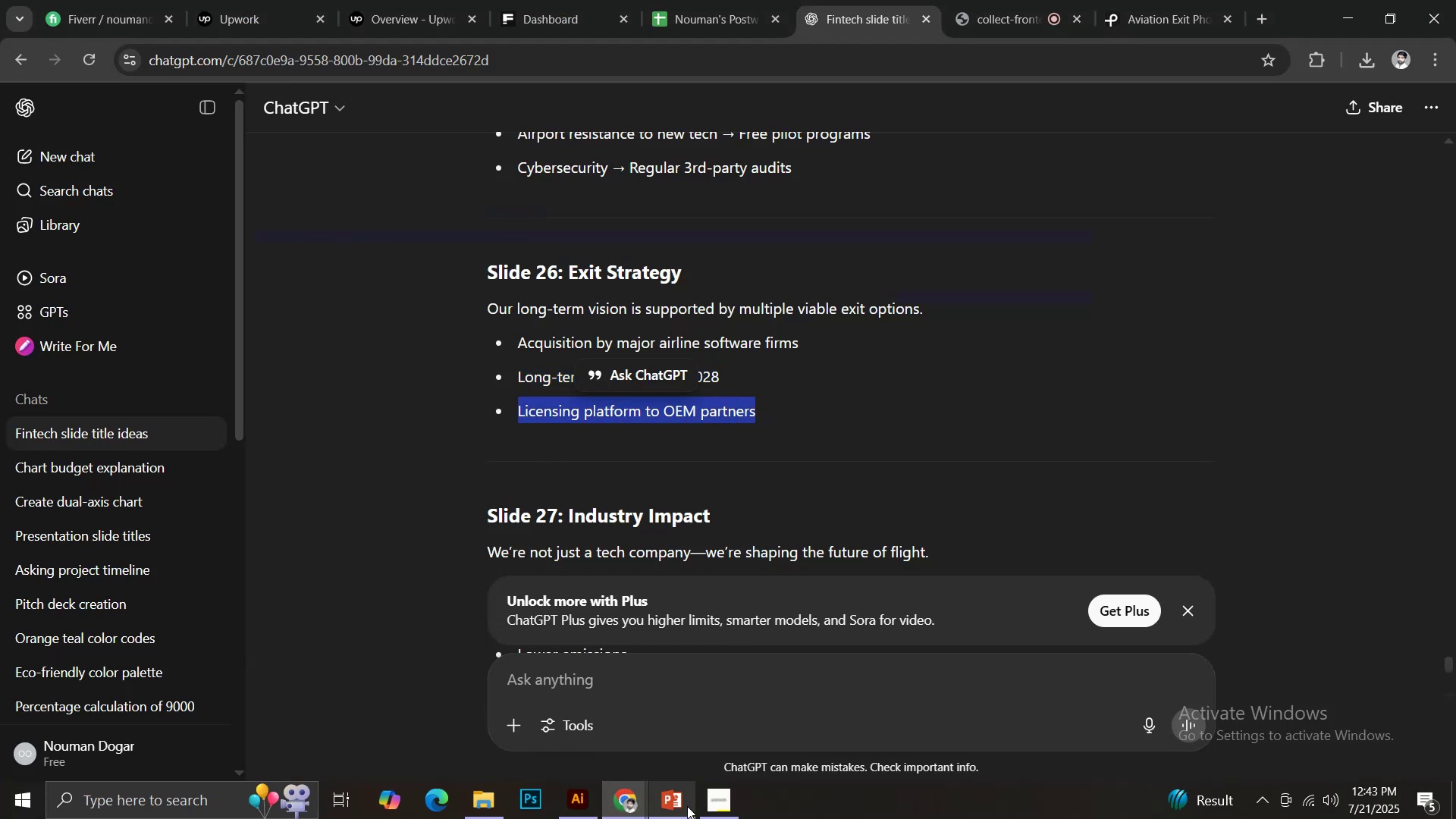 
key(Control+C)
 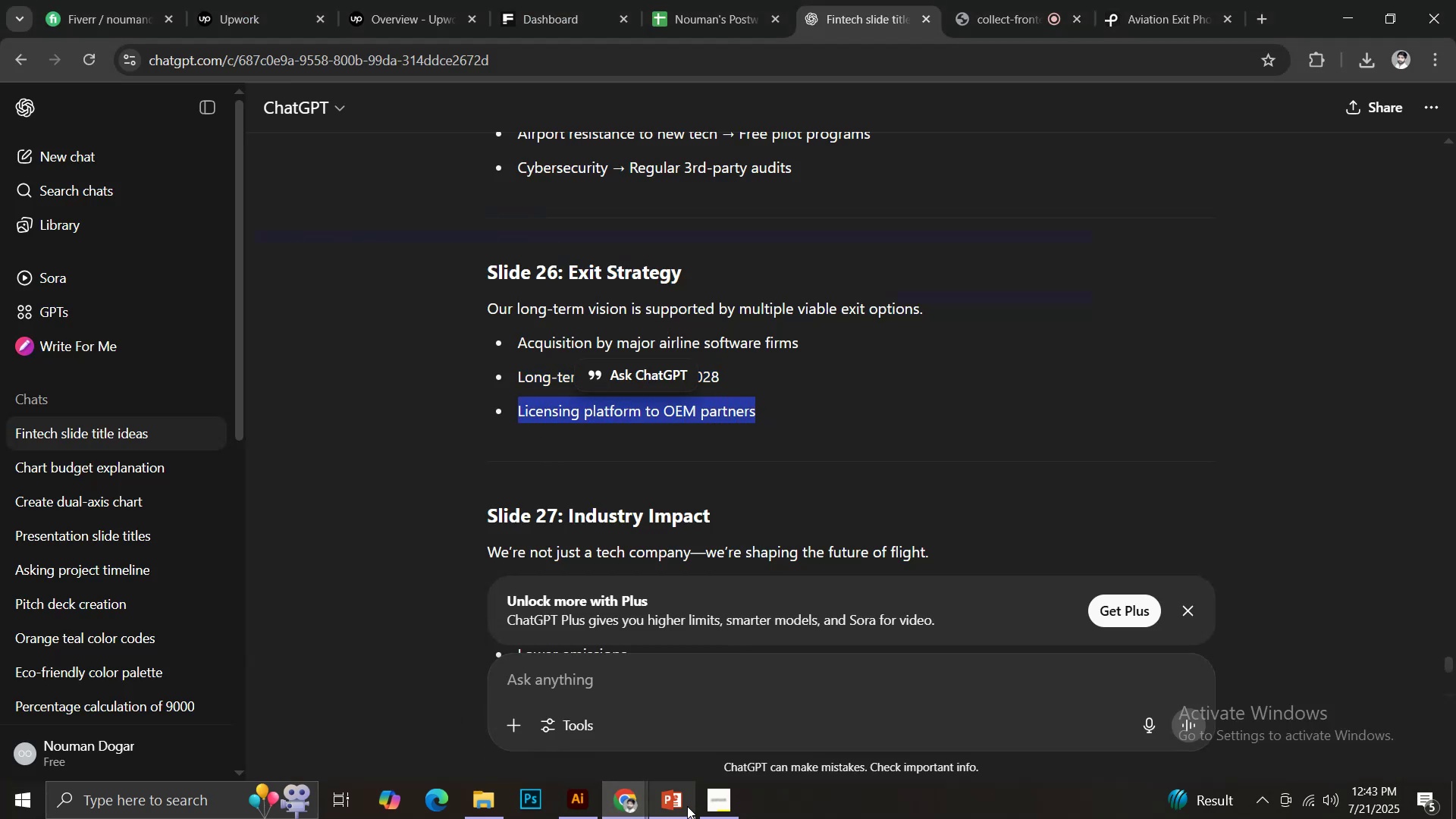 
left_click([687, 806])
 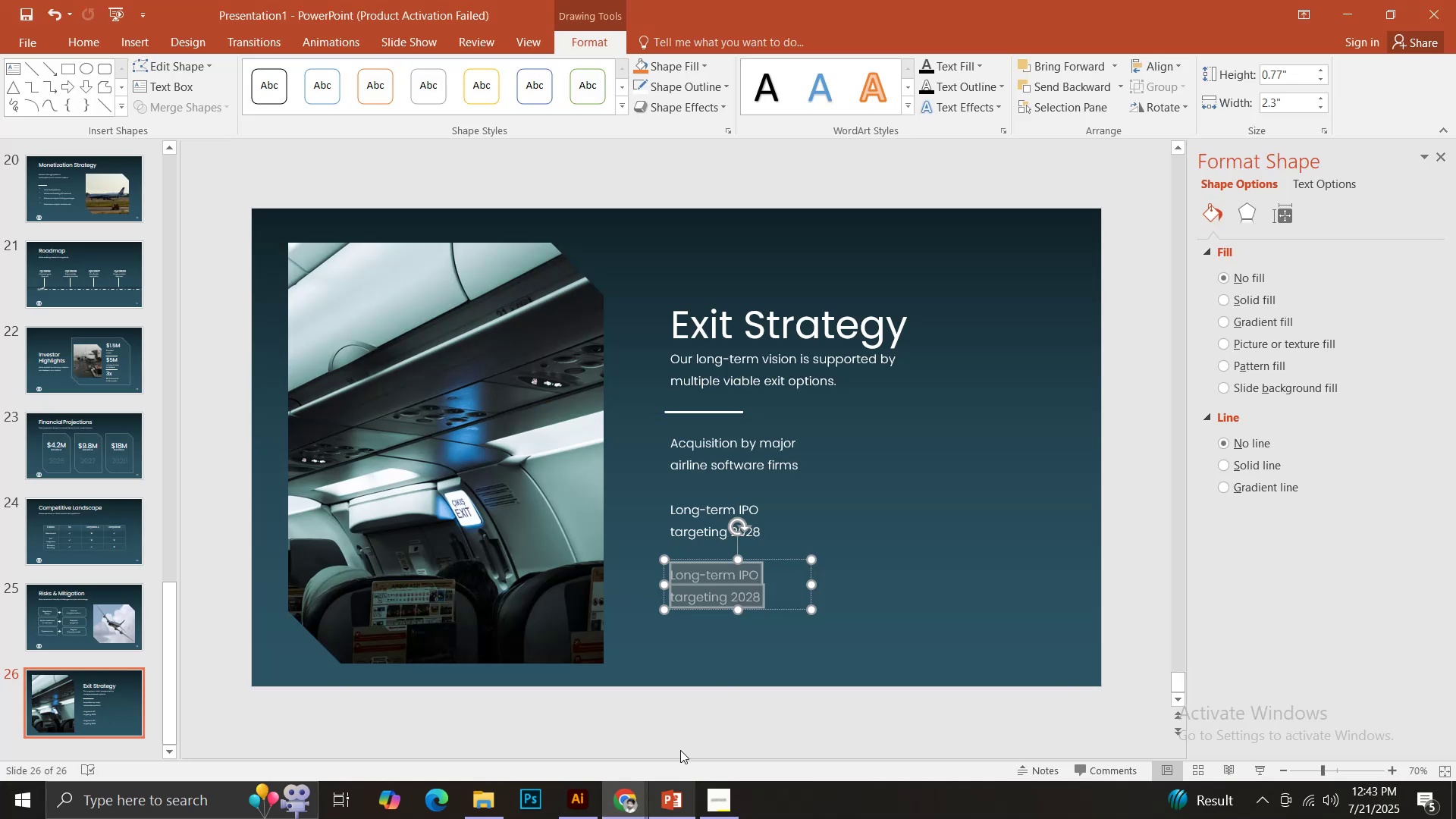 
key(Control+ControlLeft)
 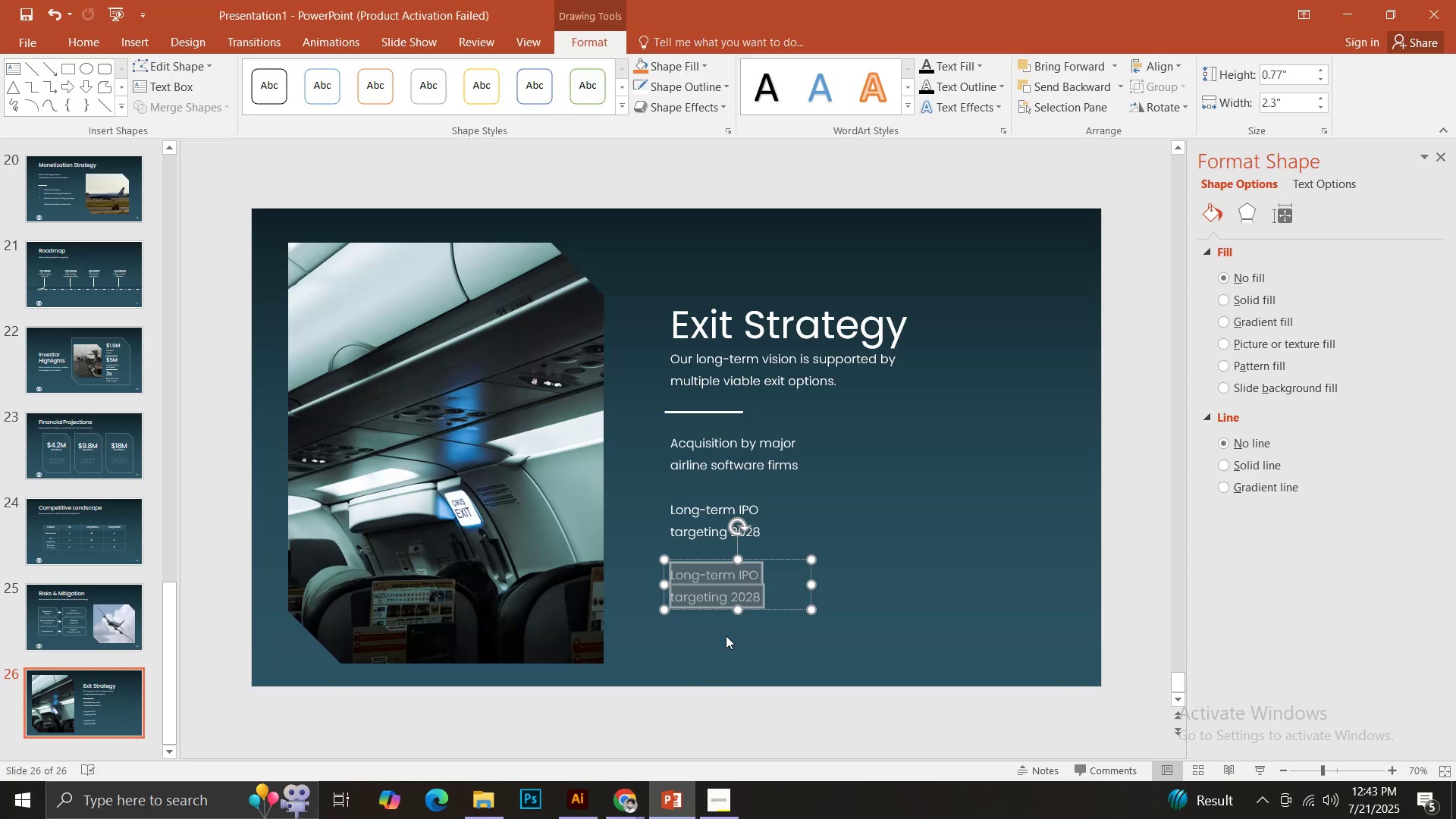 
key(Control+V)
 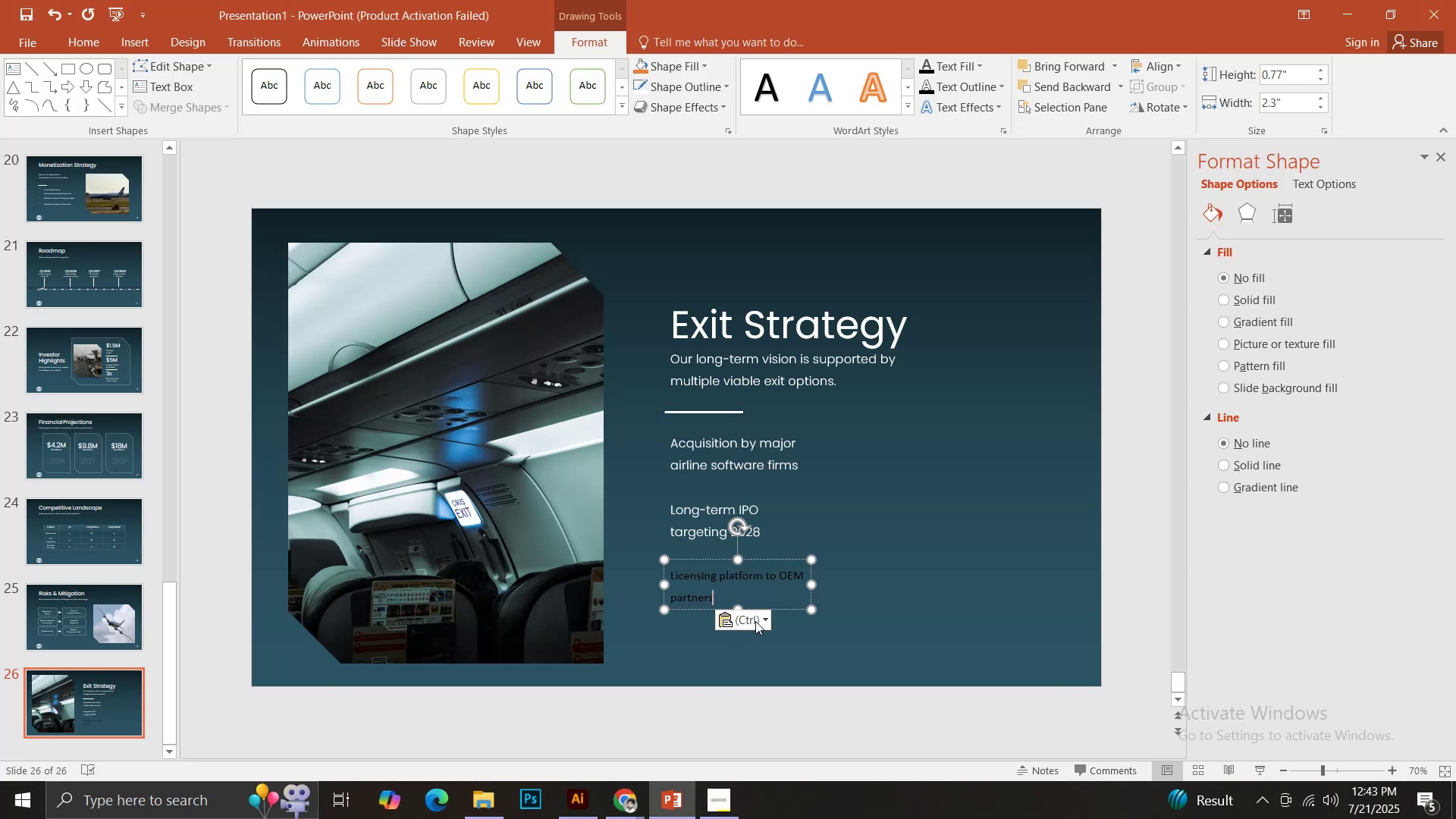 
left_click([751, 620])
 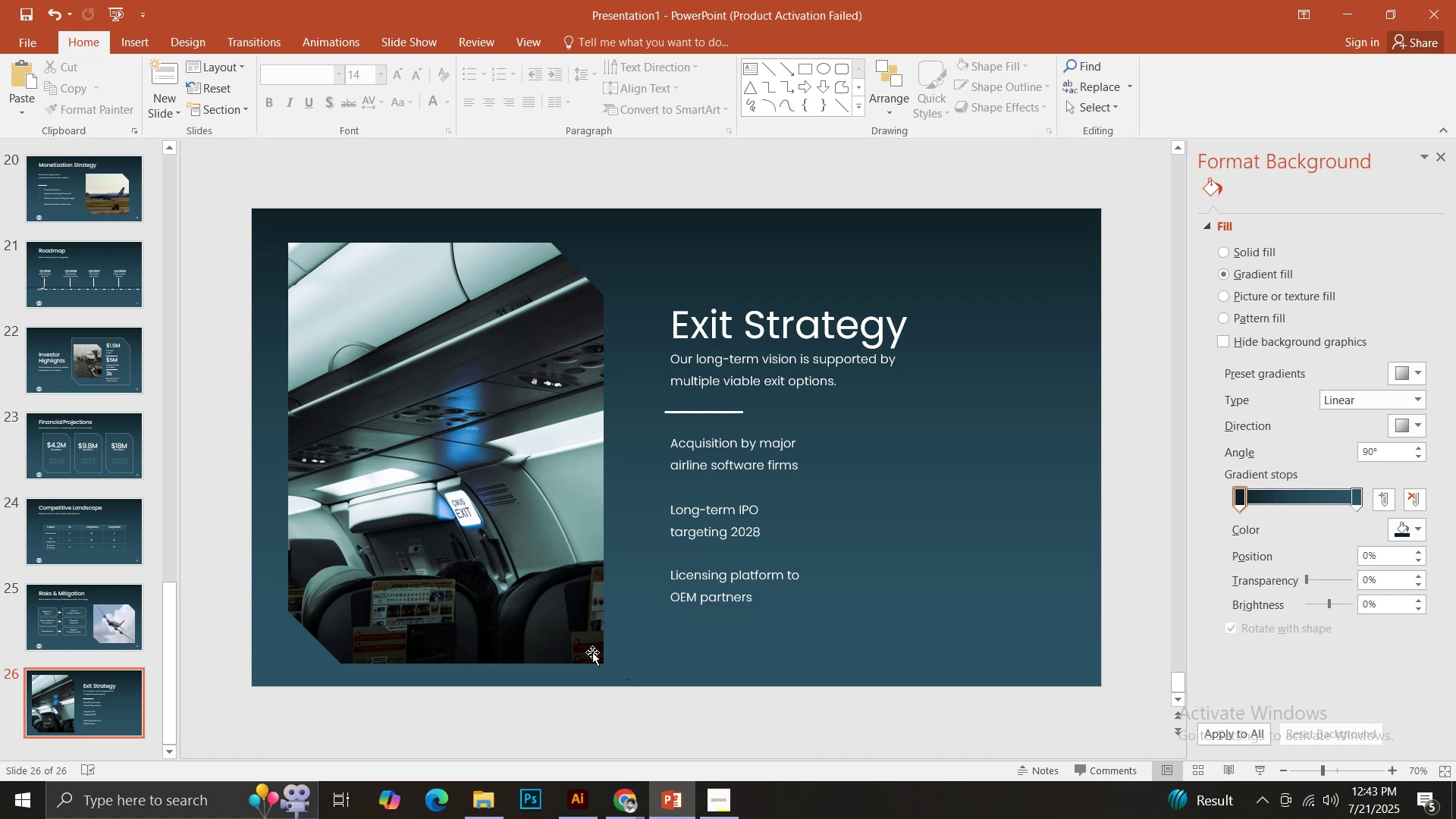 
wait(6.2)
 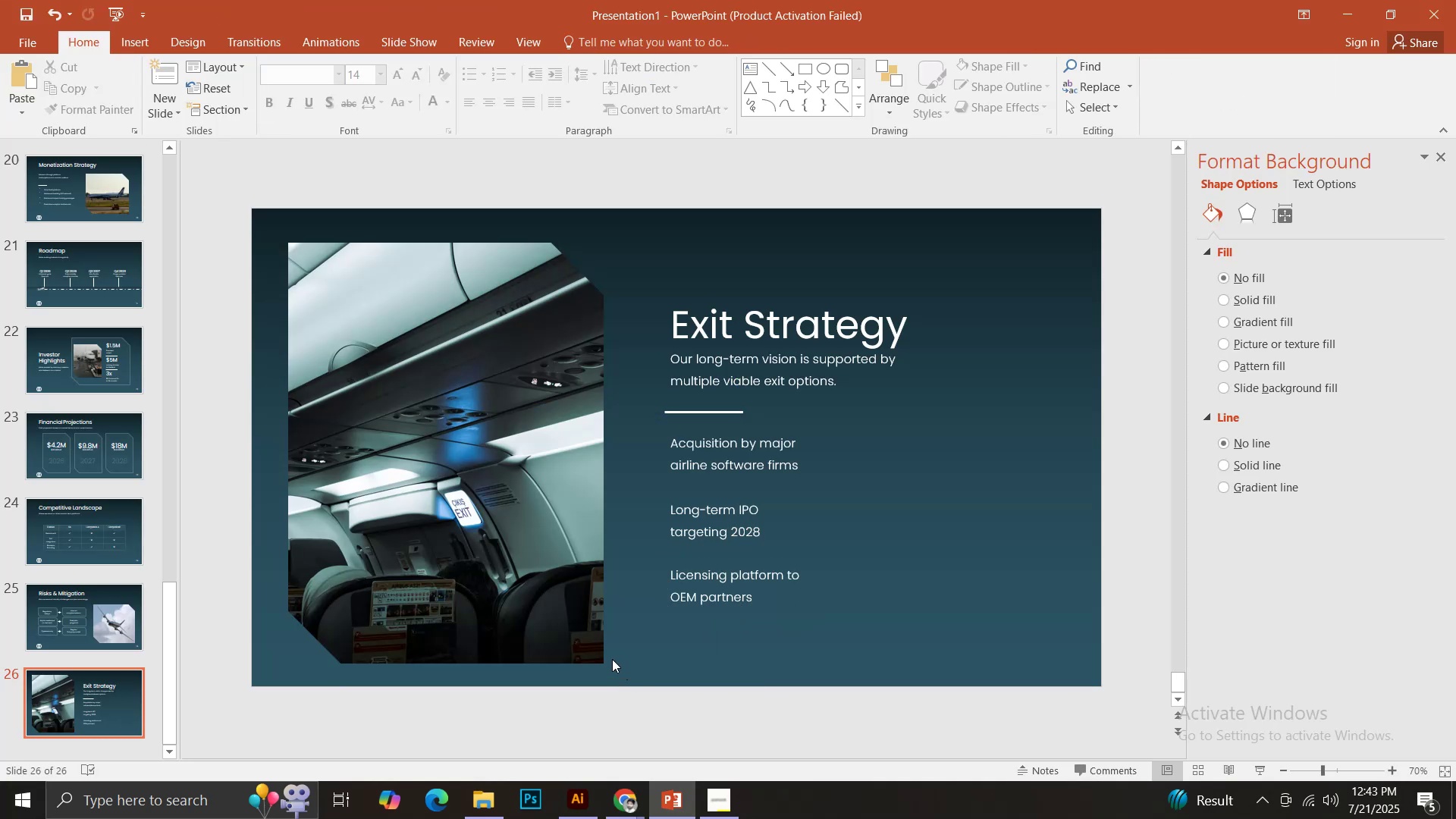 
hold_key(key=ShiftLeft, duration=1.0)
double_click([704, 525])
 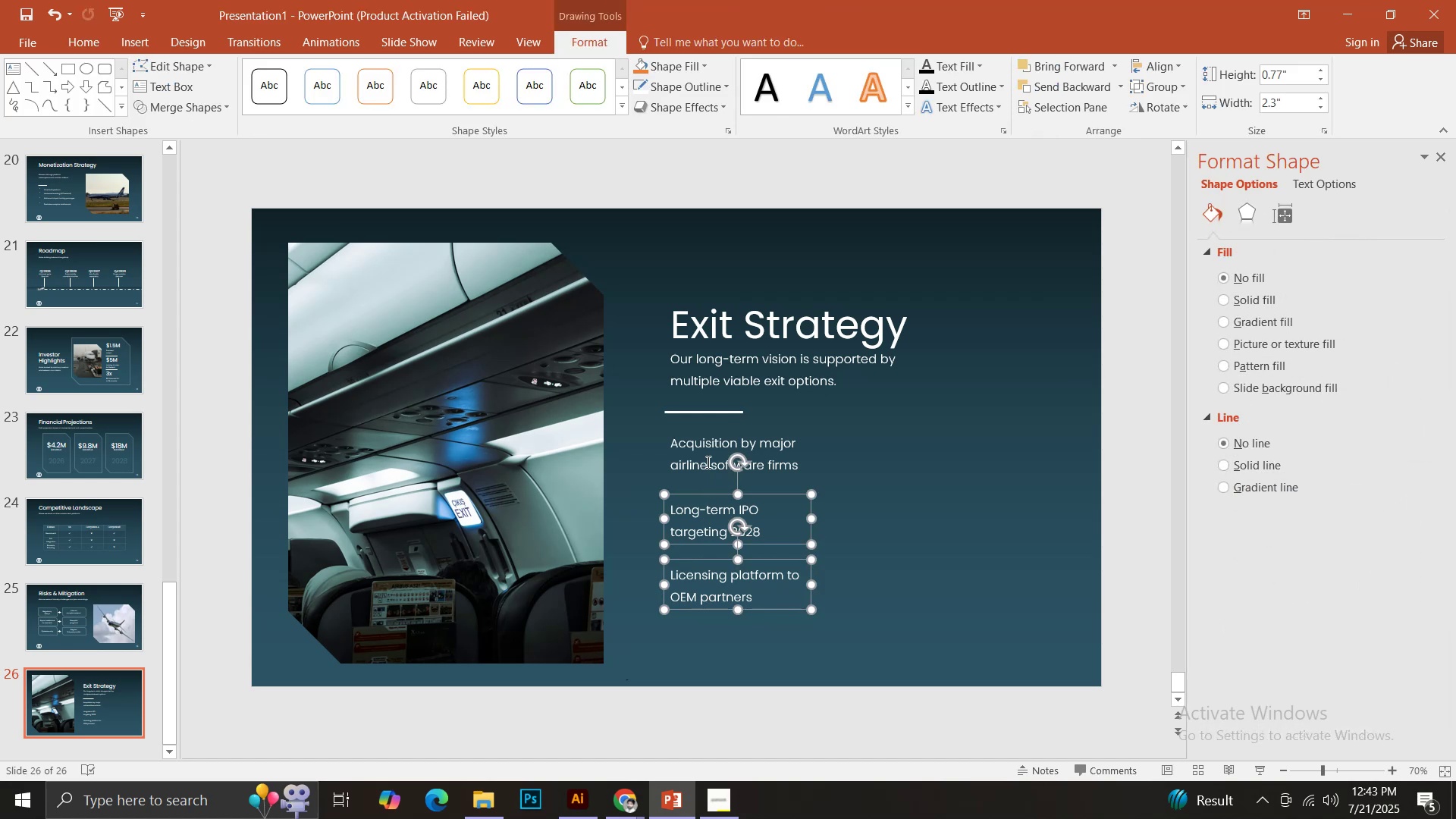 
left_click([707, 462])
 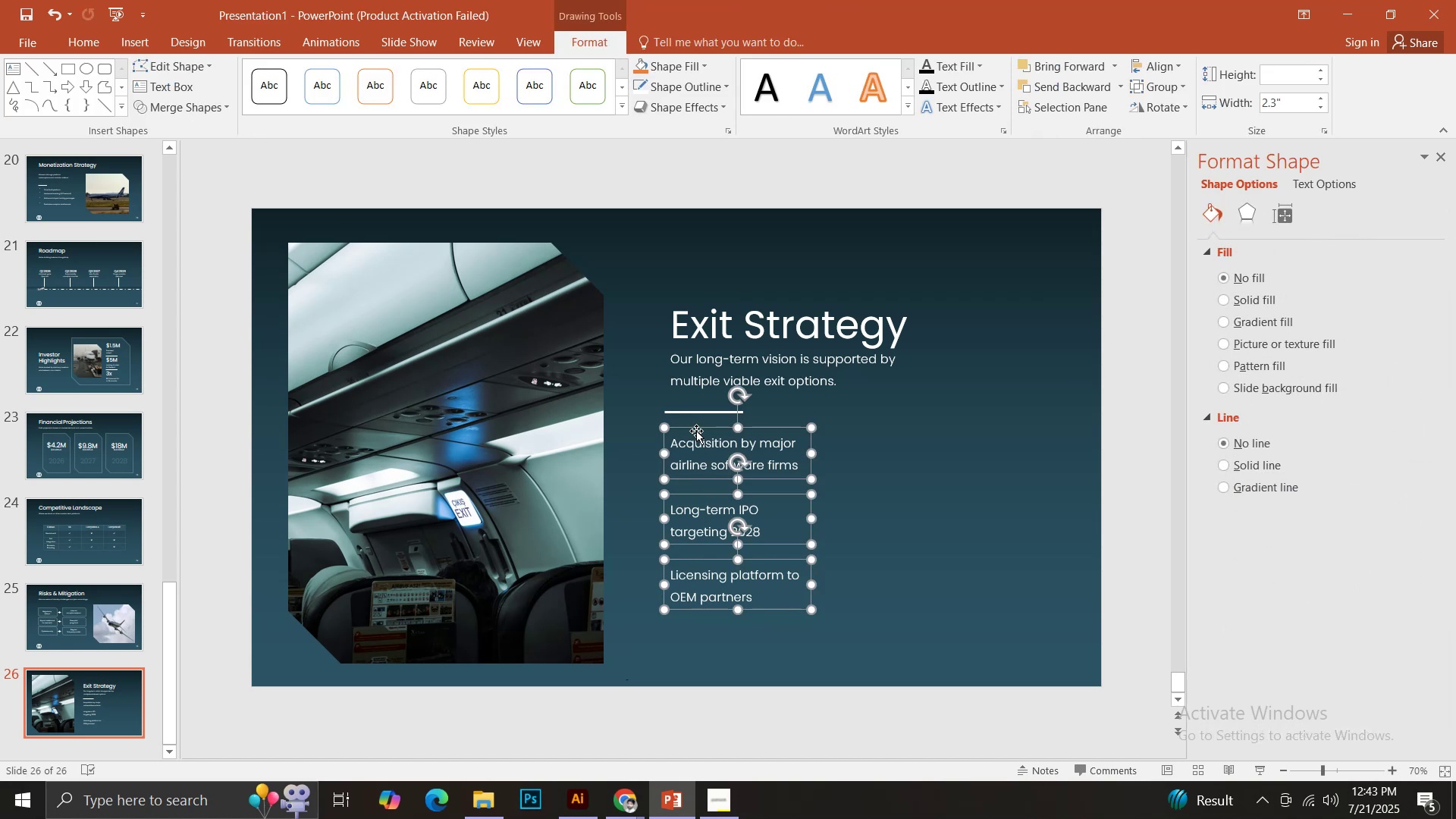 
left_click_drag(start_coordinate=[693, 428], to_coordinate=[740, 437])
 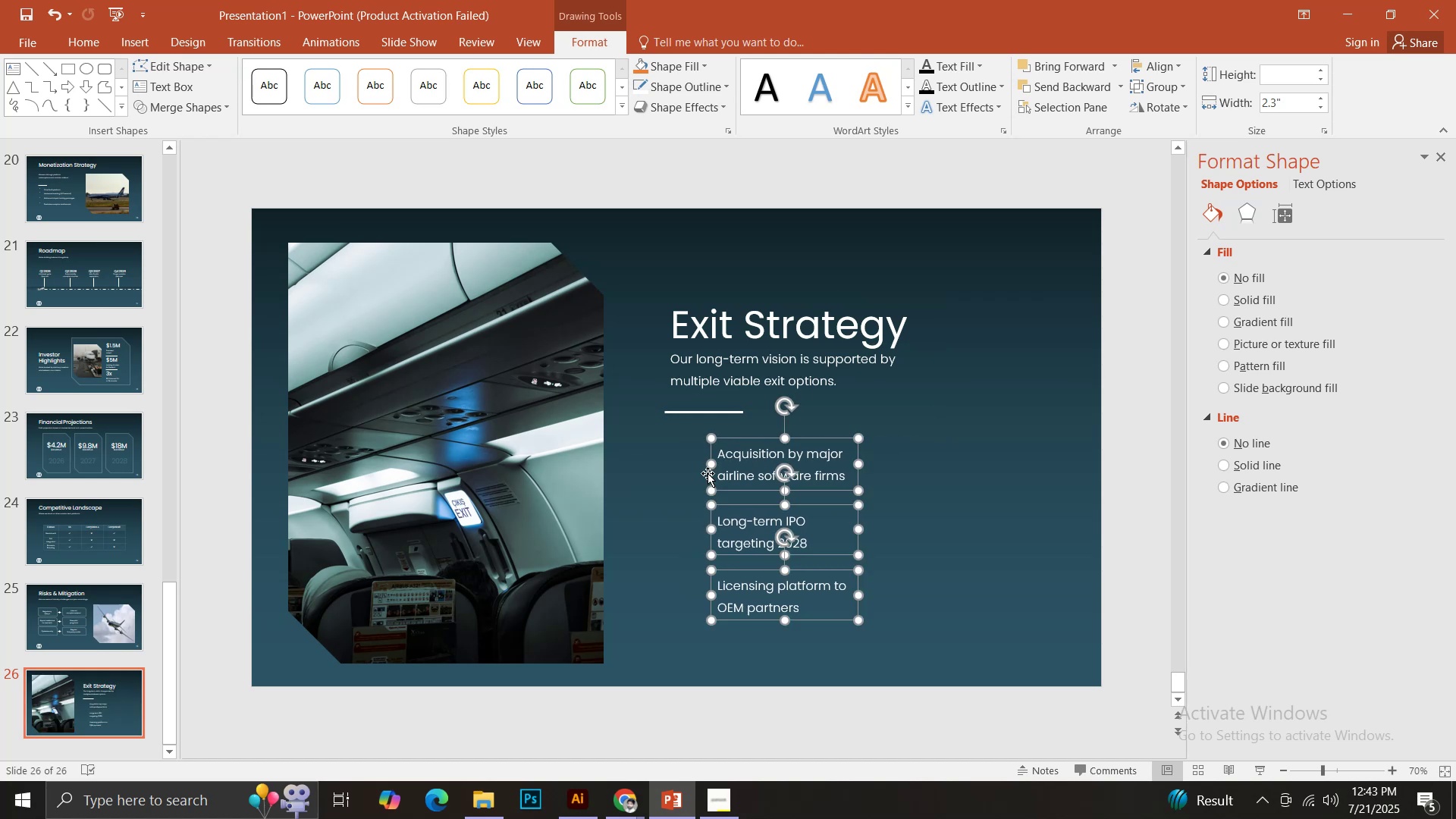 
hold_key(key=ShiftLeft, duration=1.52)
 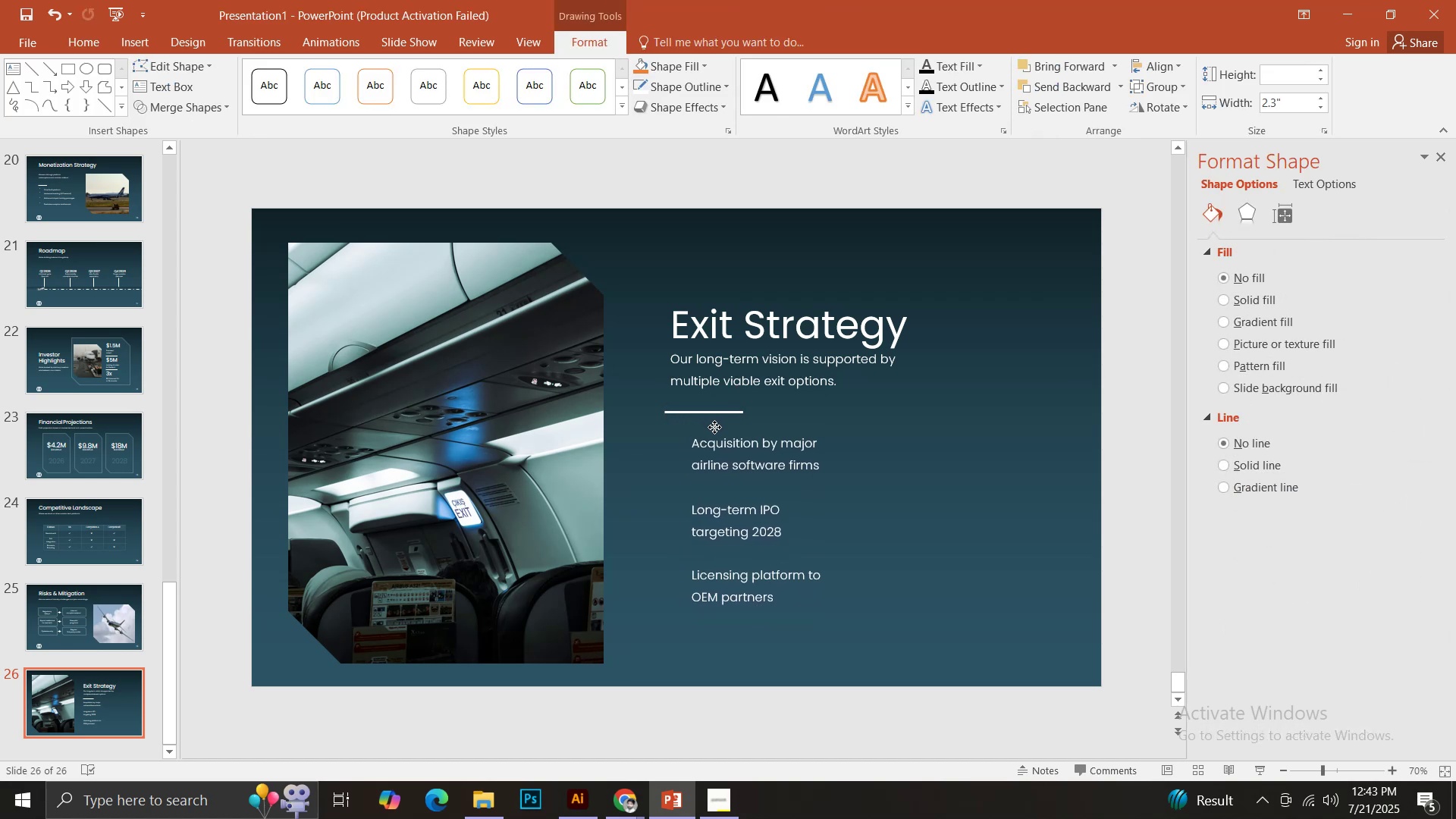 
hold_key(key=ShiftLeft, duration=0.4)
 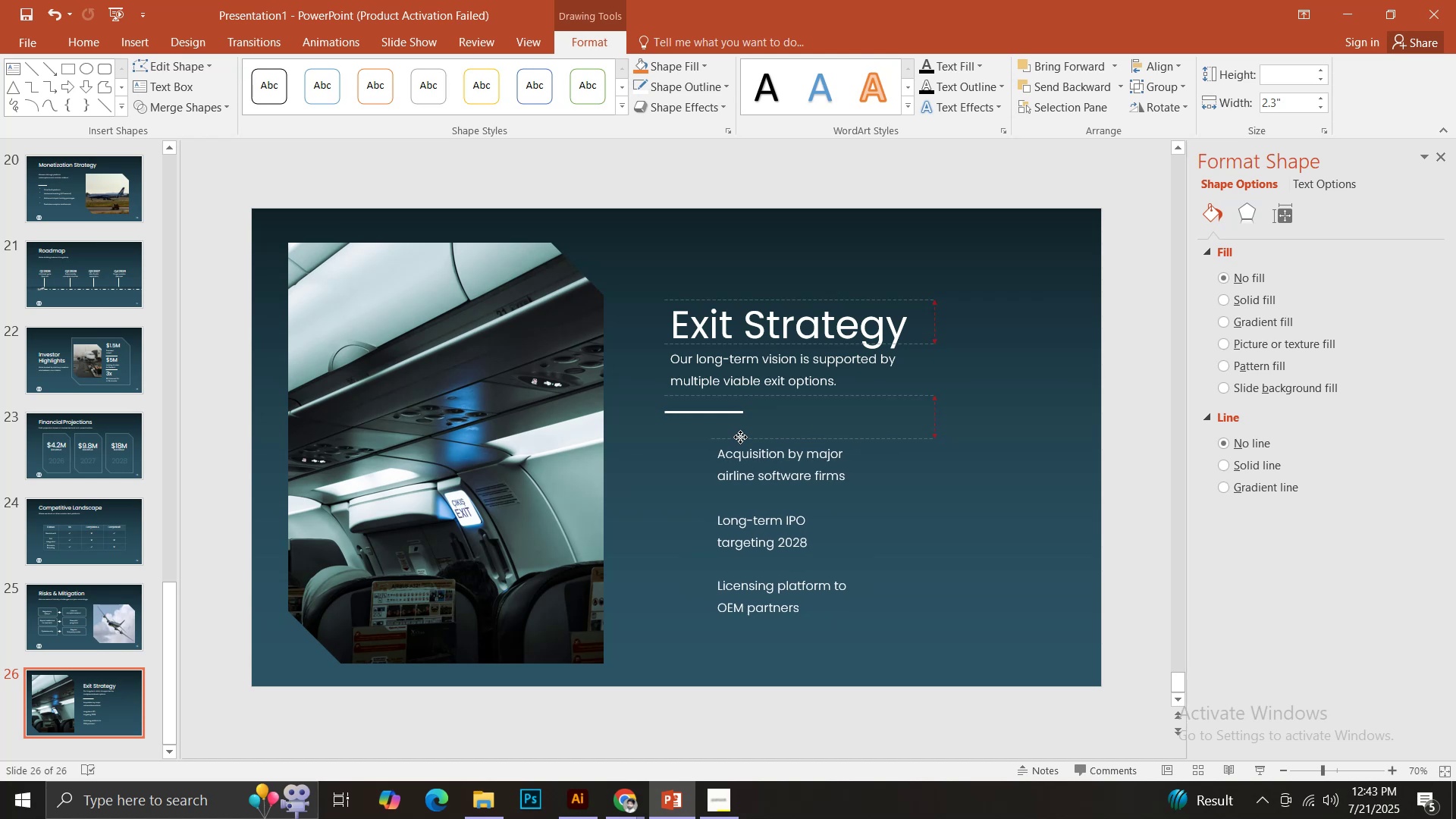 
left_click_drag(start_coordinate=[168, 635], to_coordinate=[172, 622])
 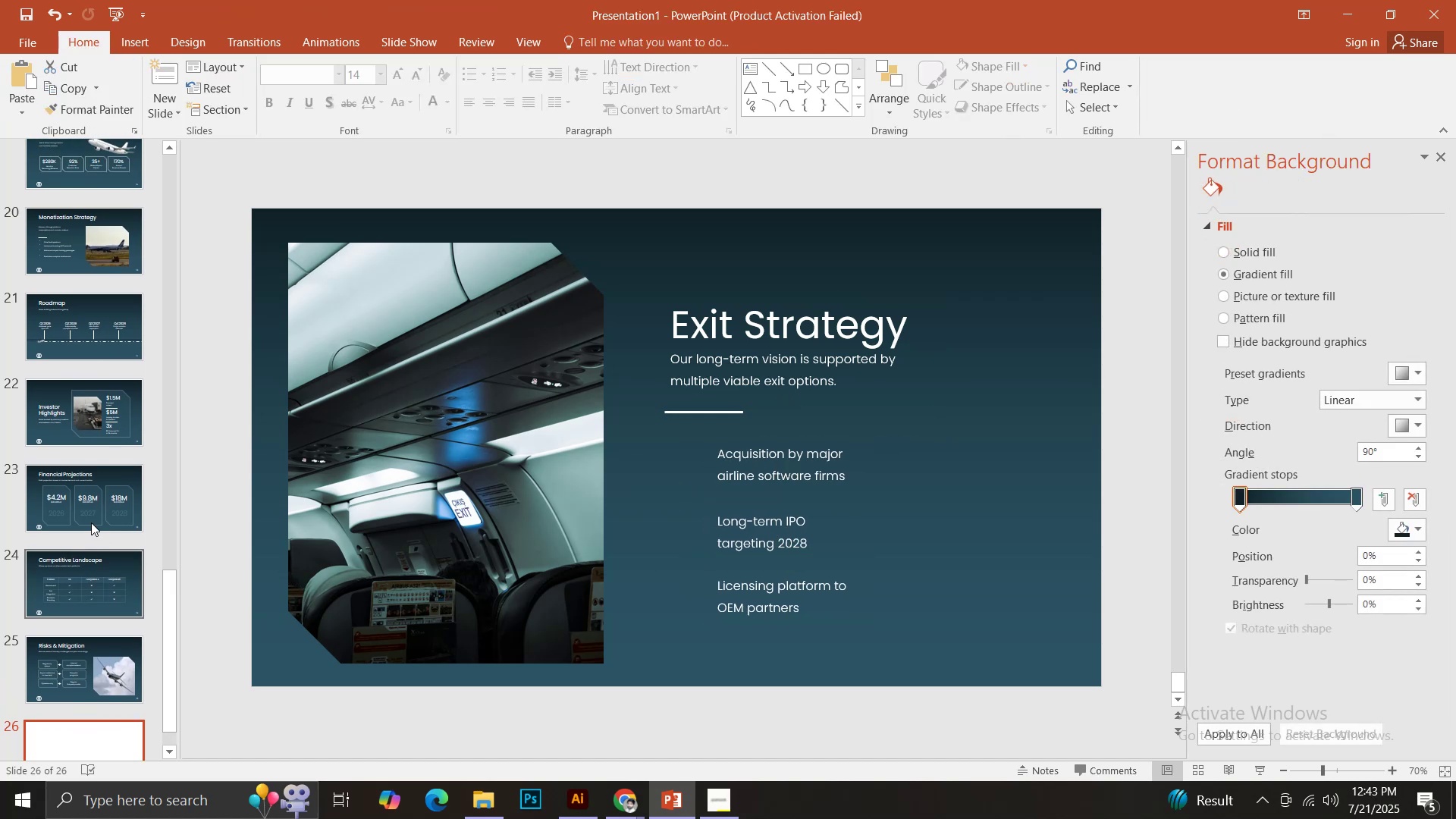 
left_click([87, 518])
 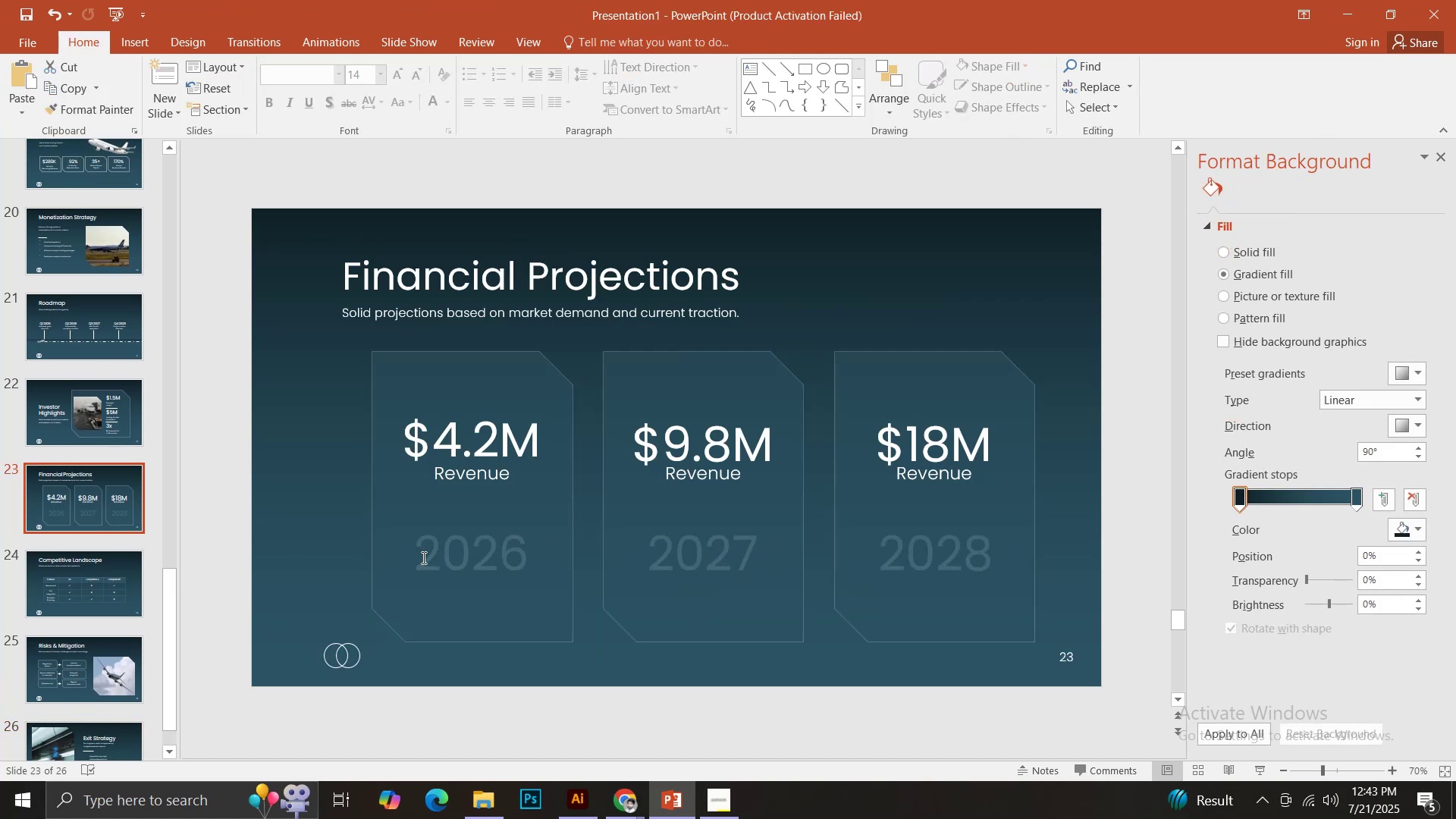 
left_click([431, 557])
 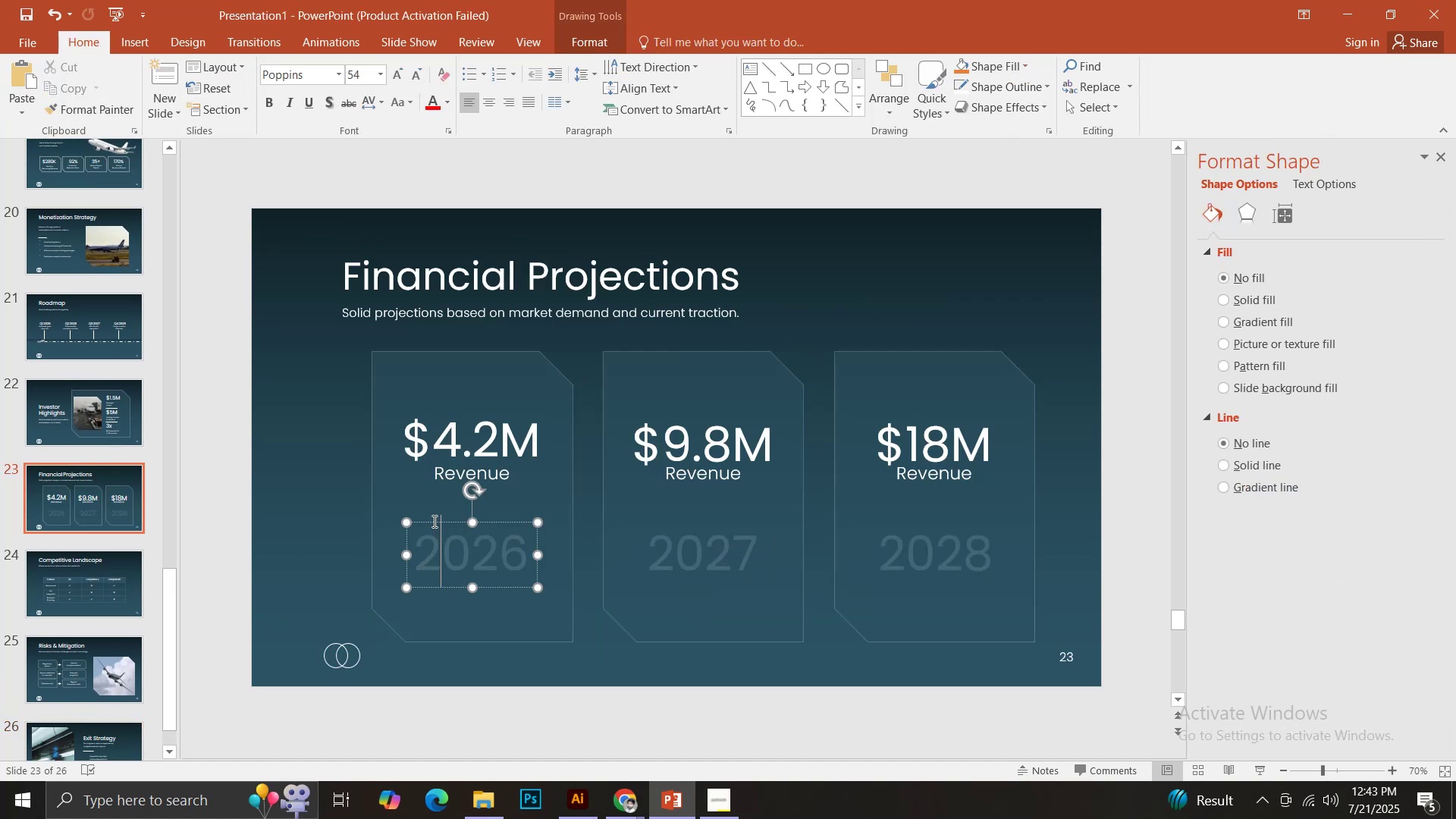 
left_click([433, 521])
 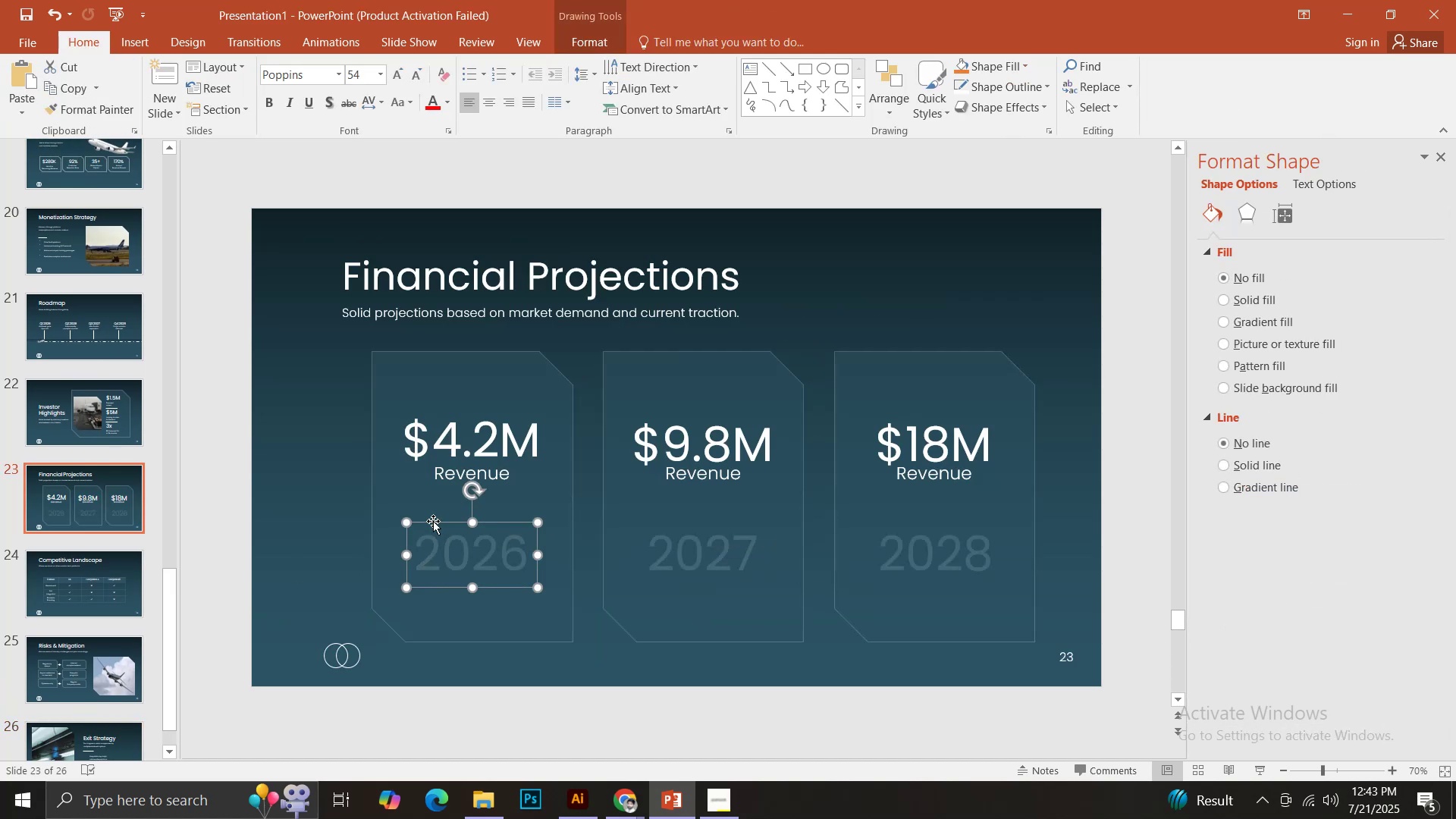 
key(Control+C)
 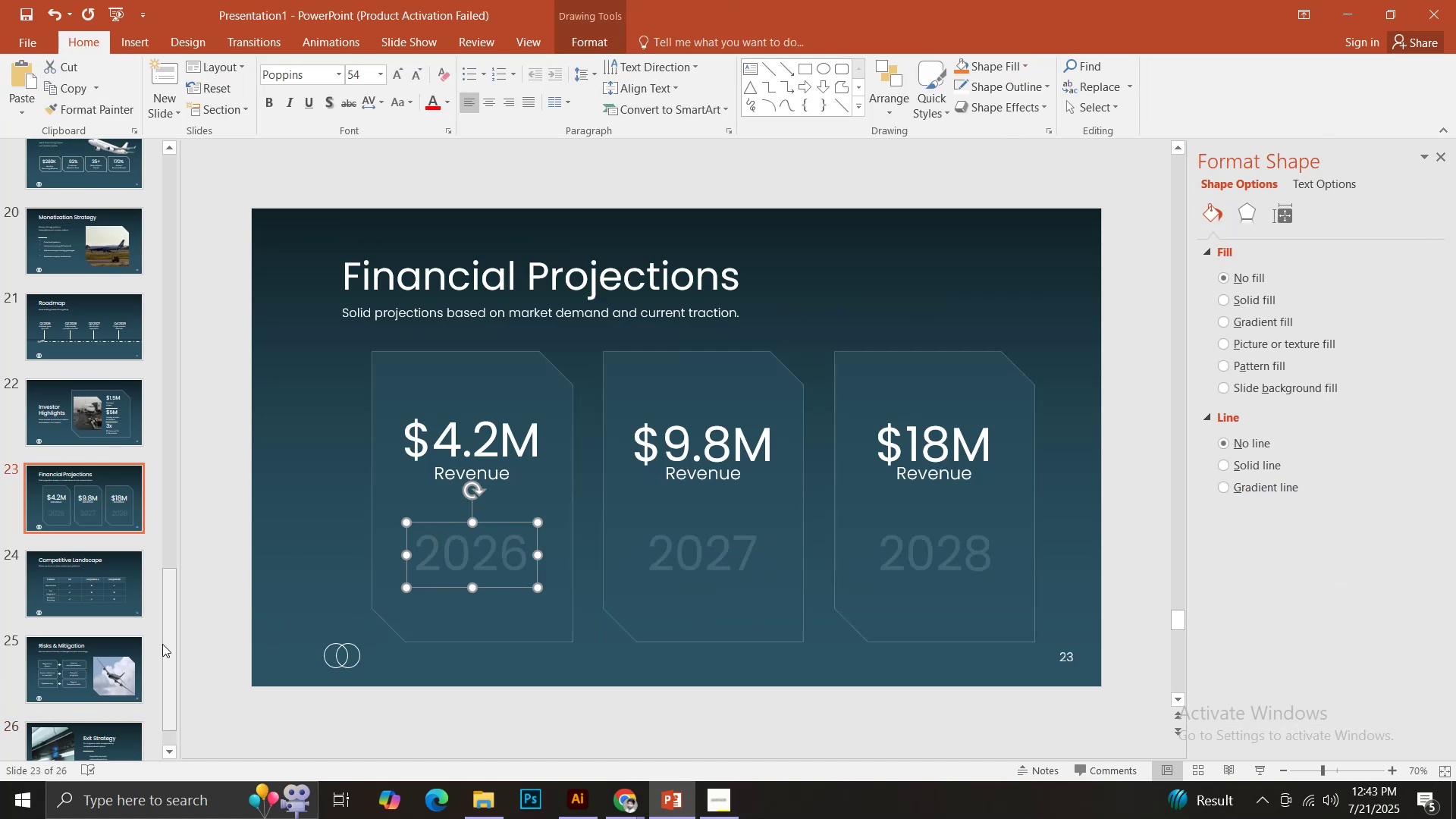 
left_click_drag(start_coordinate=[166, 630], to_coordinate=[166, 681])
 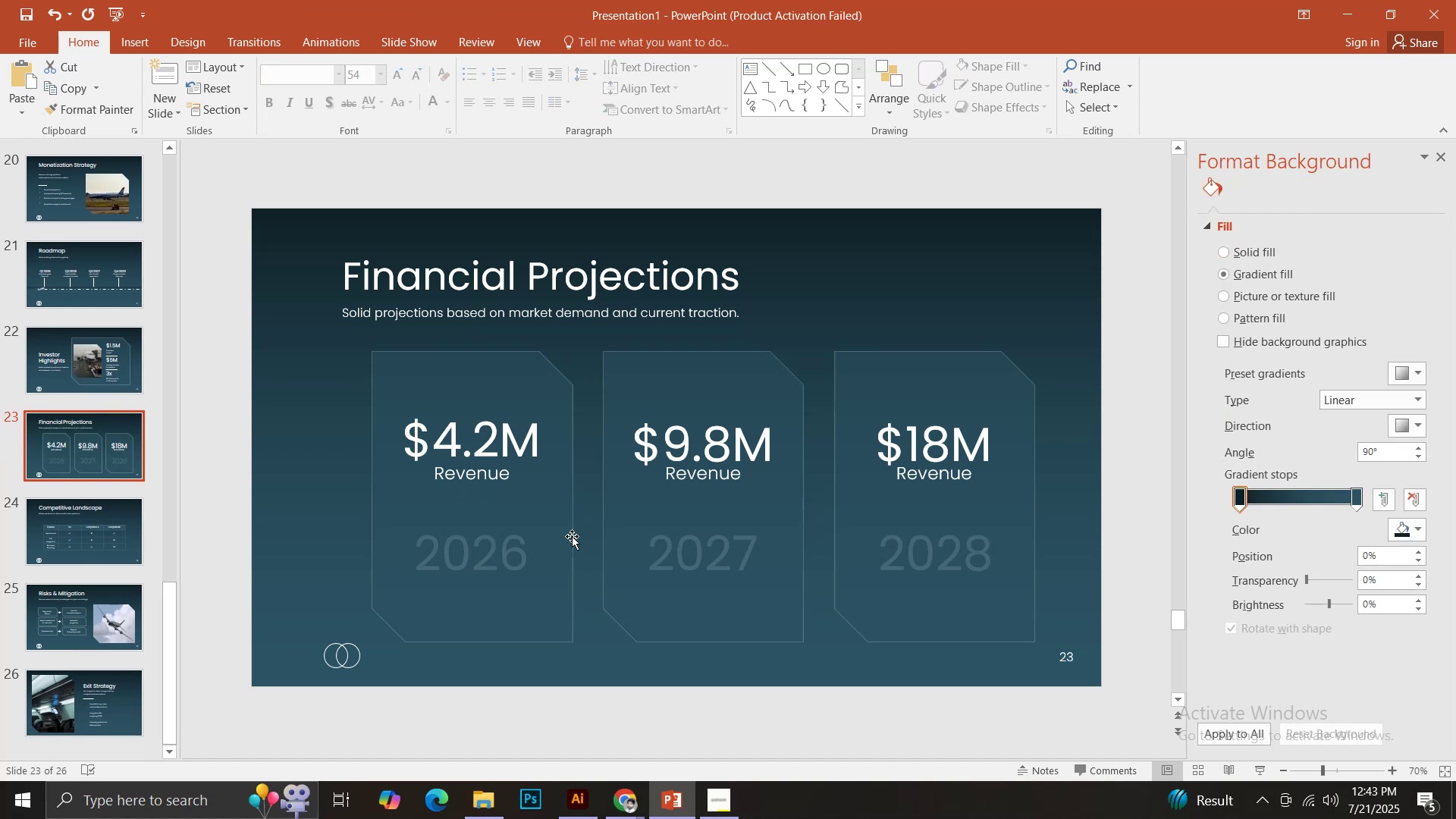 
left_click([494, 544])
 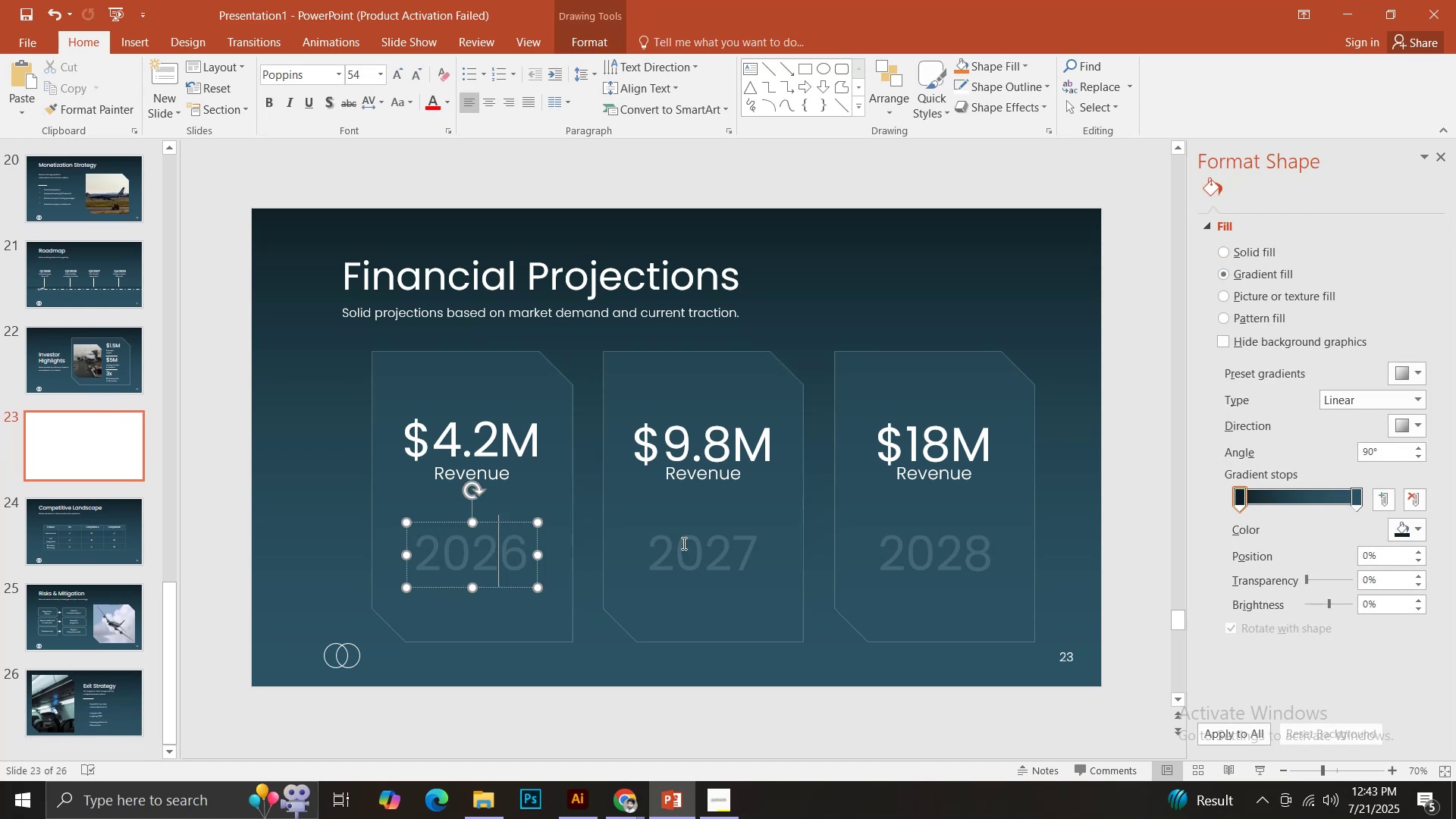 
hold_key(key=ShiftLeft, duration=0.9)
double_click([695, 541])
 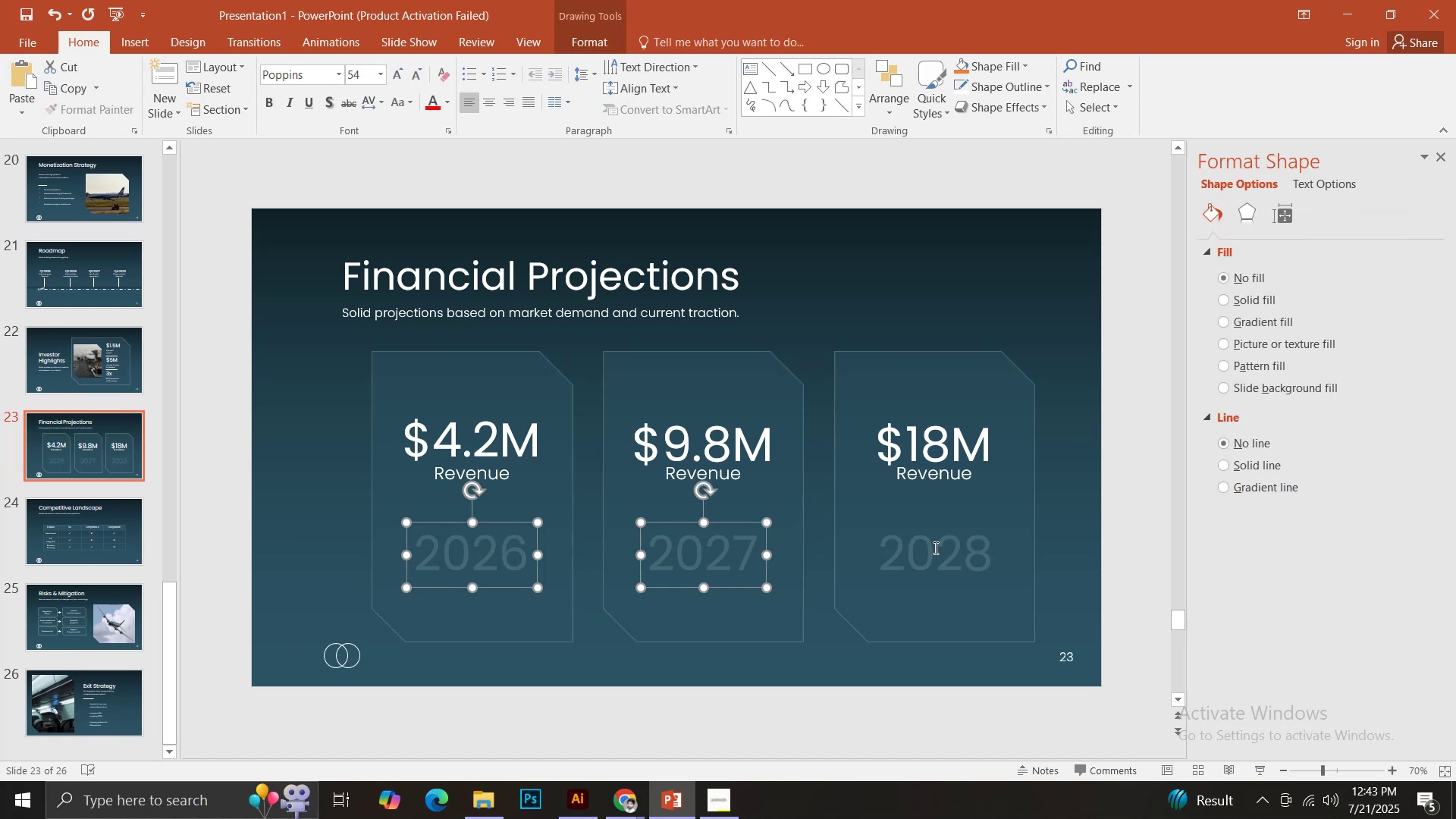 
left_click([939, 548])
 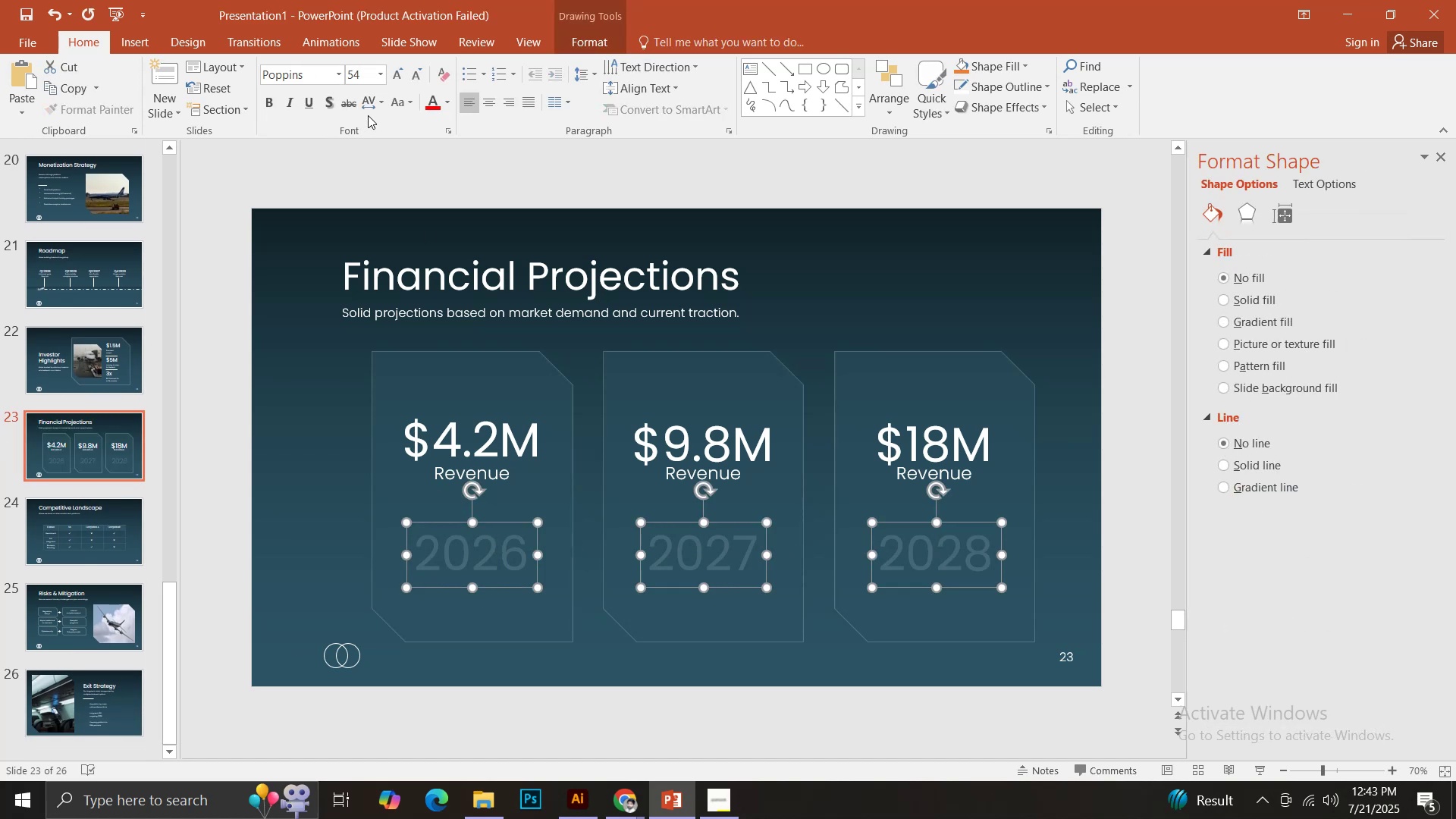 
left_click([368, 105])
 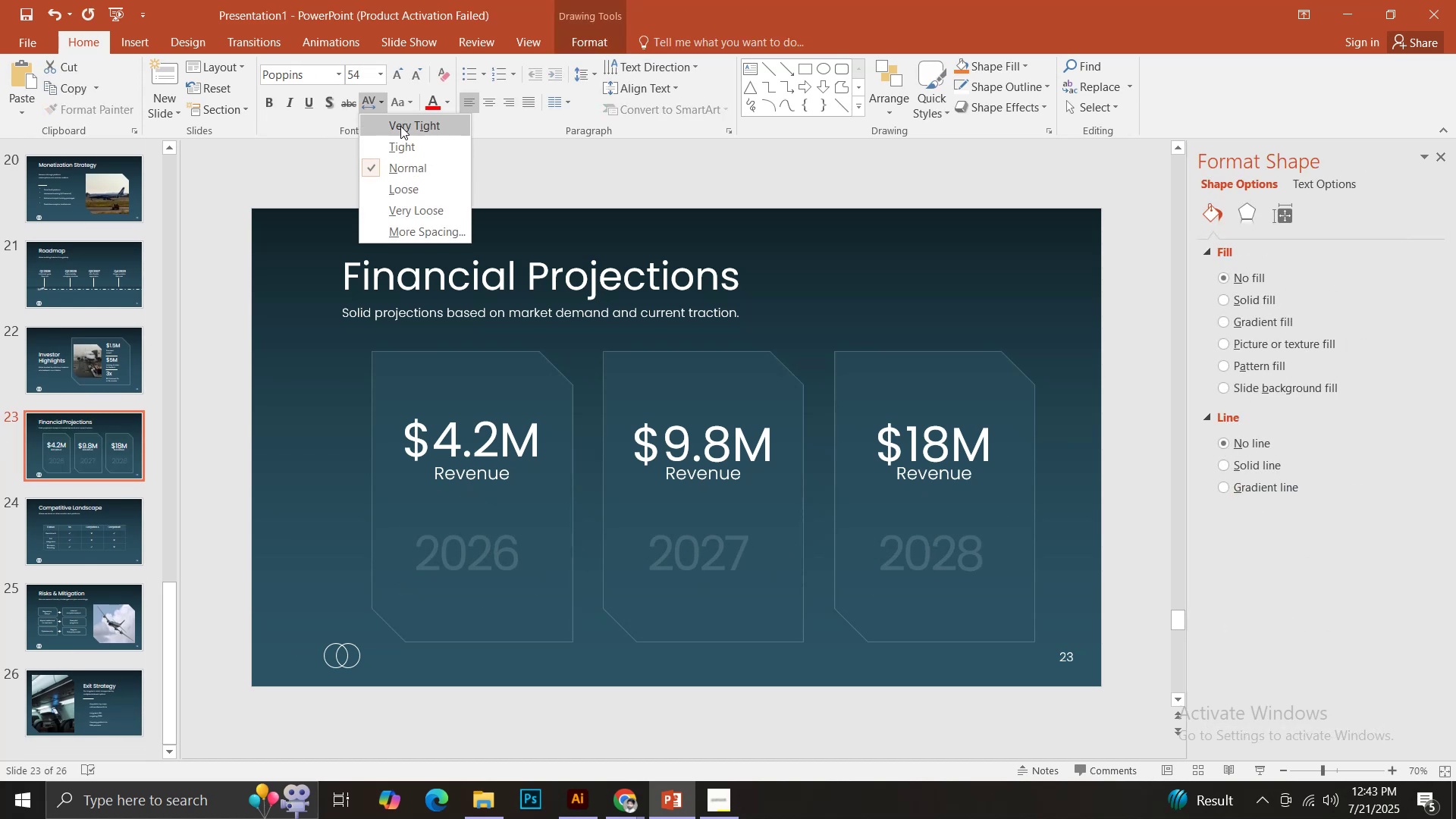 
left_click([400, 126])
 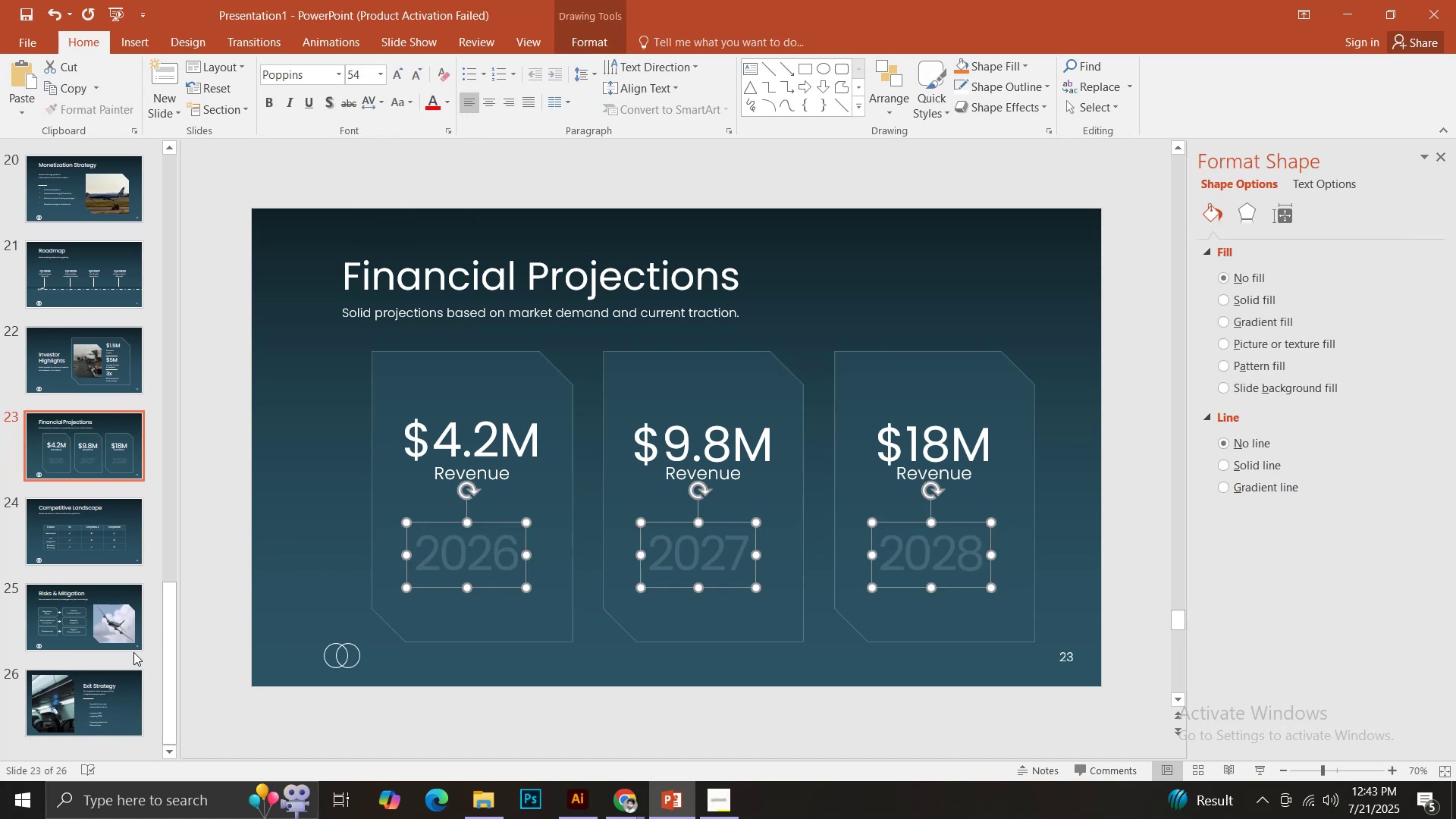 
left_click([487, 525])
 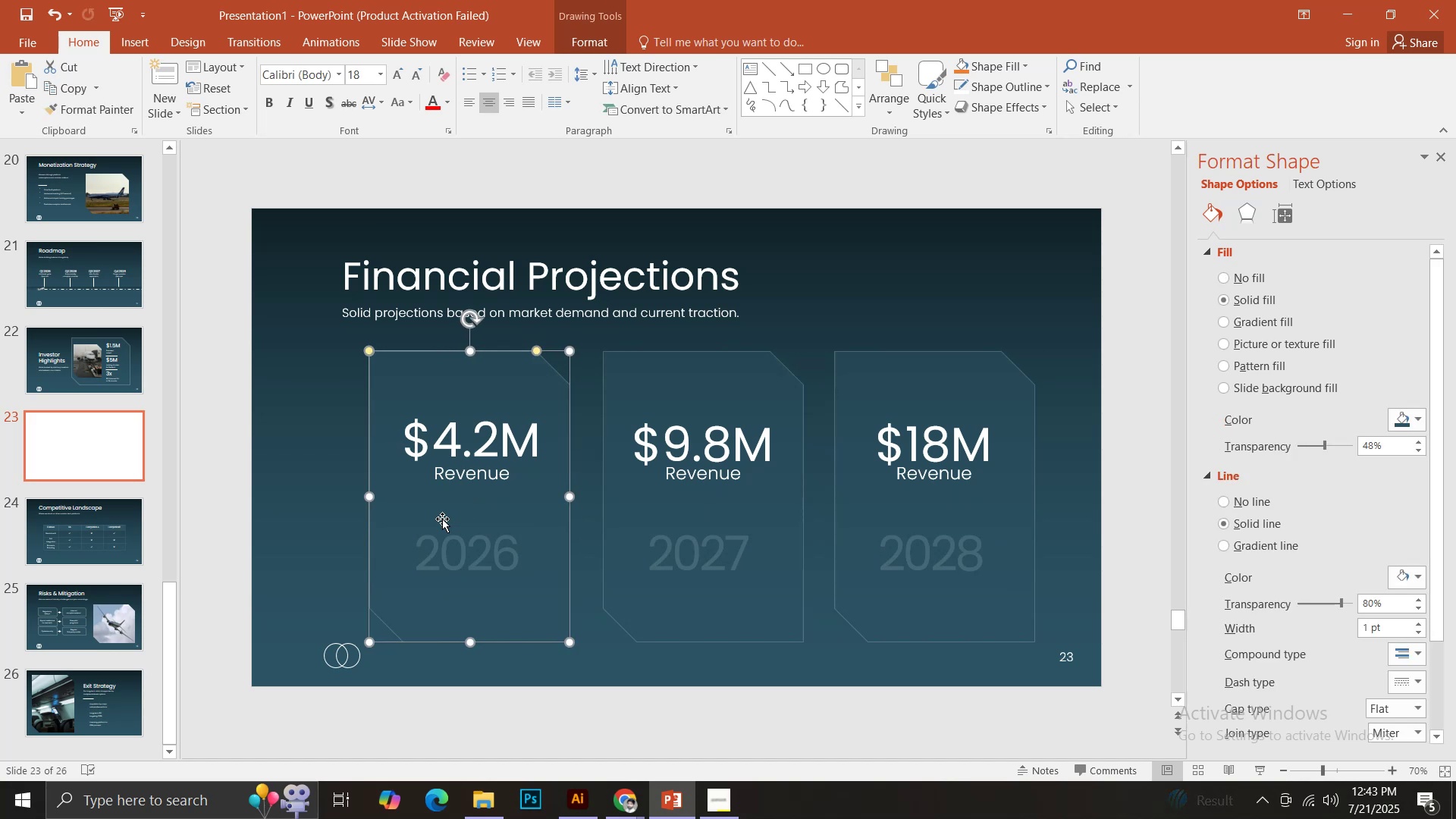 
left_click([443, 529])
 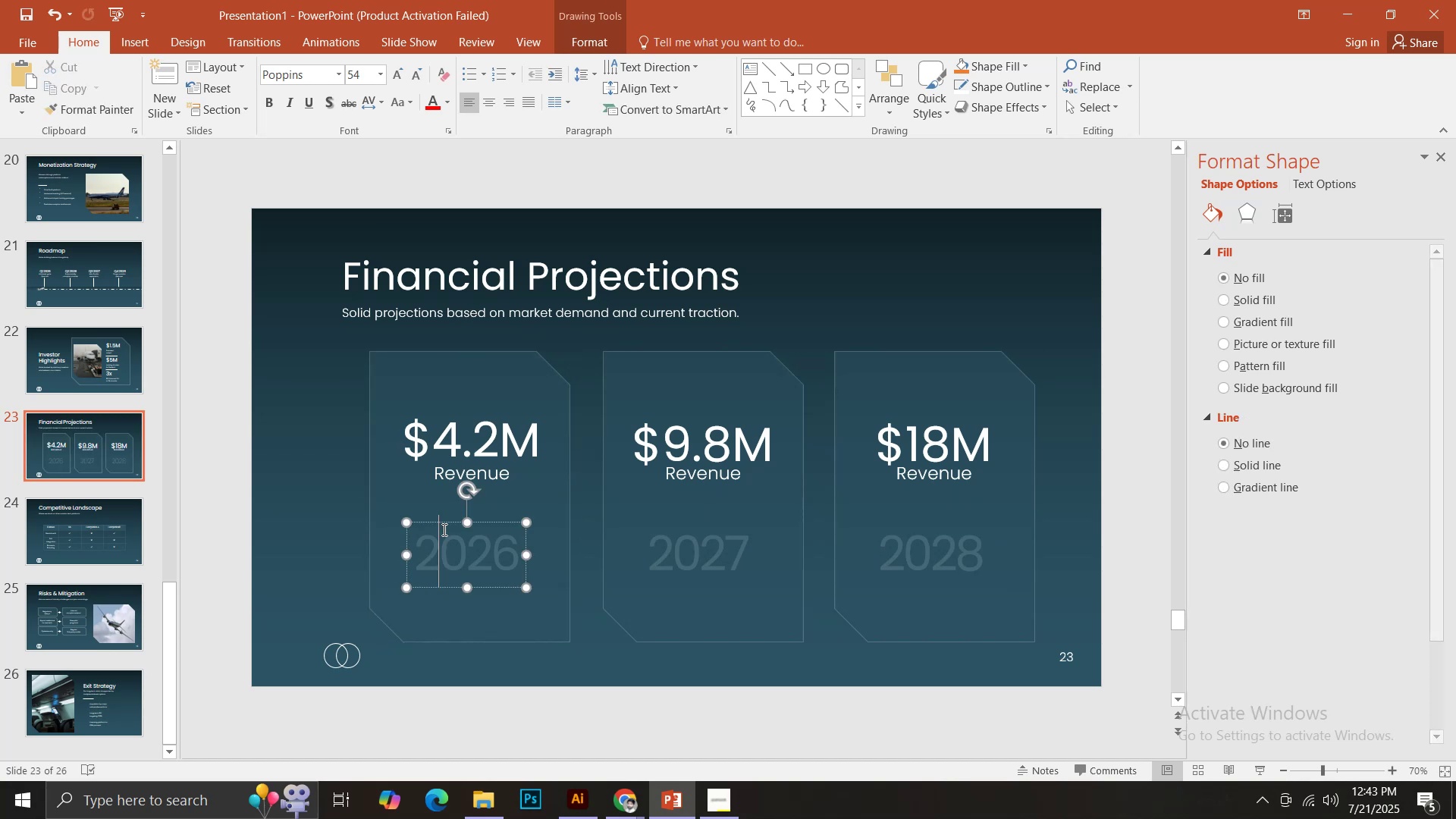 
key(Control+Z)
 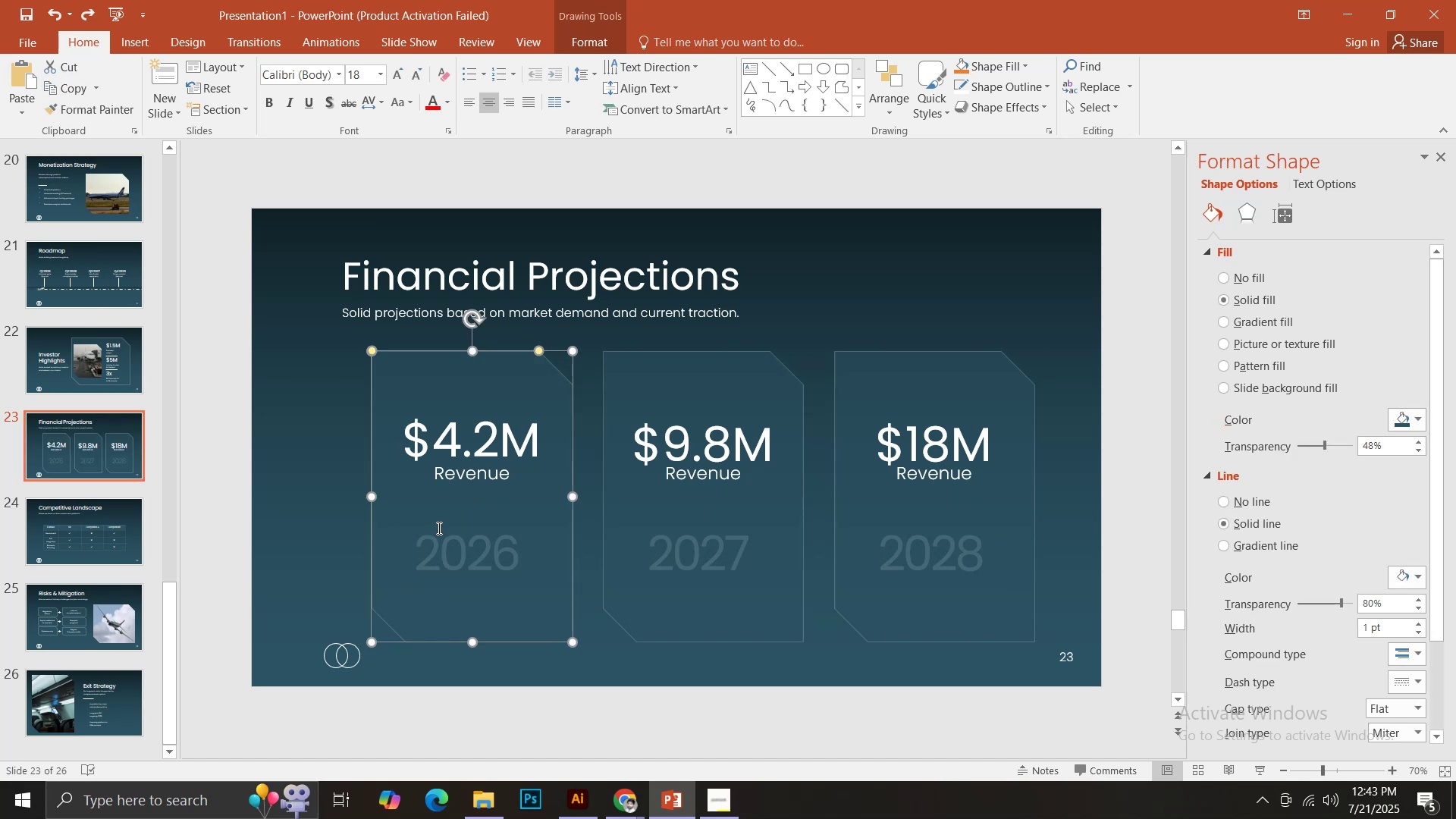 
left_click([438, 528])
 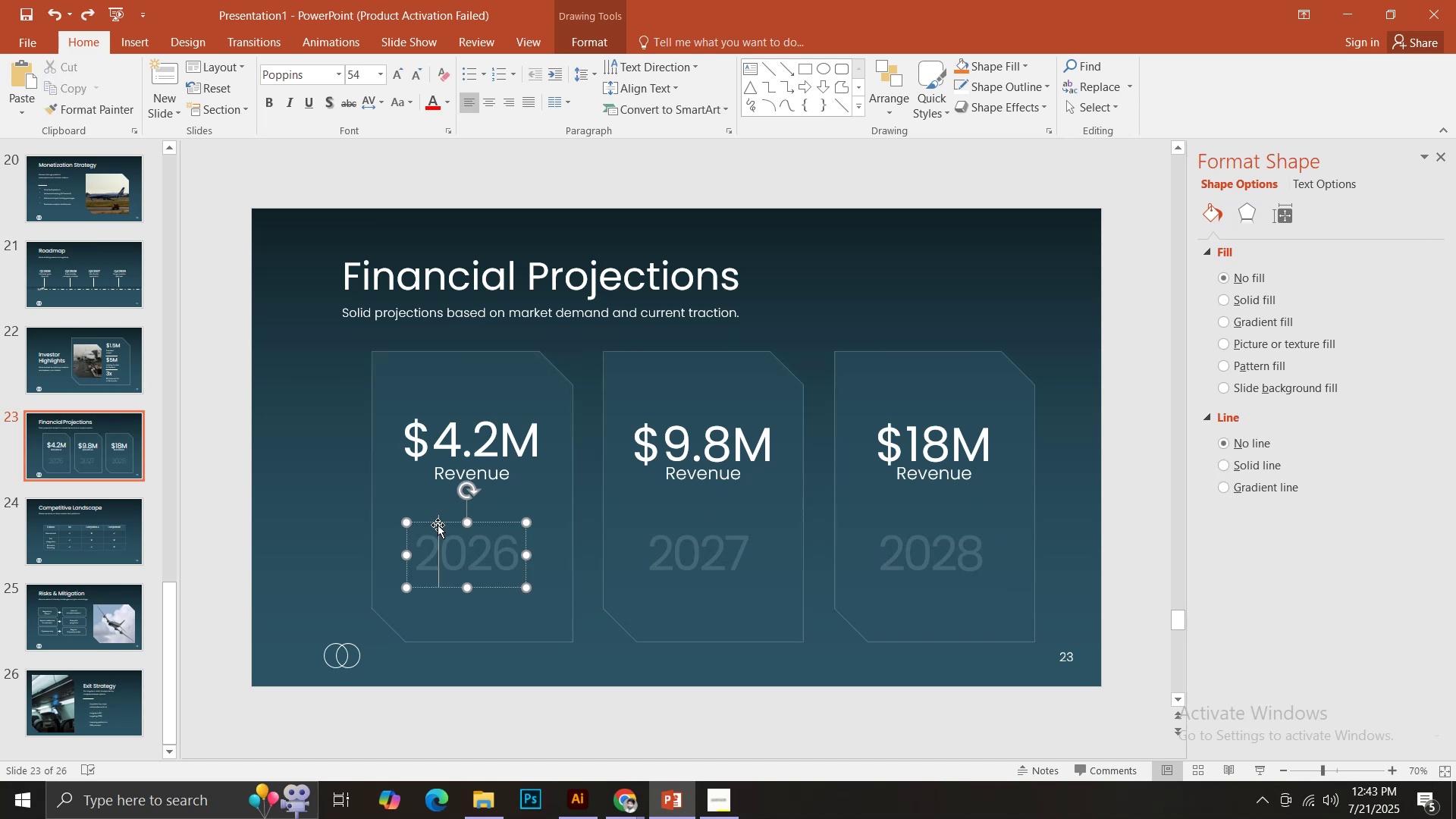 
key(Control+Z)
 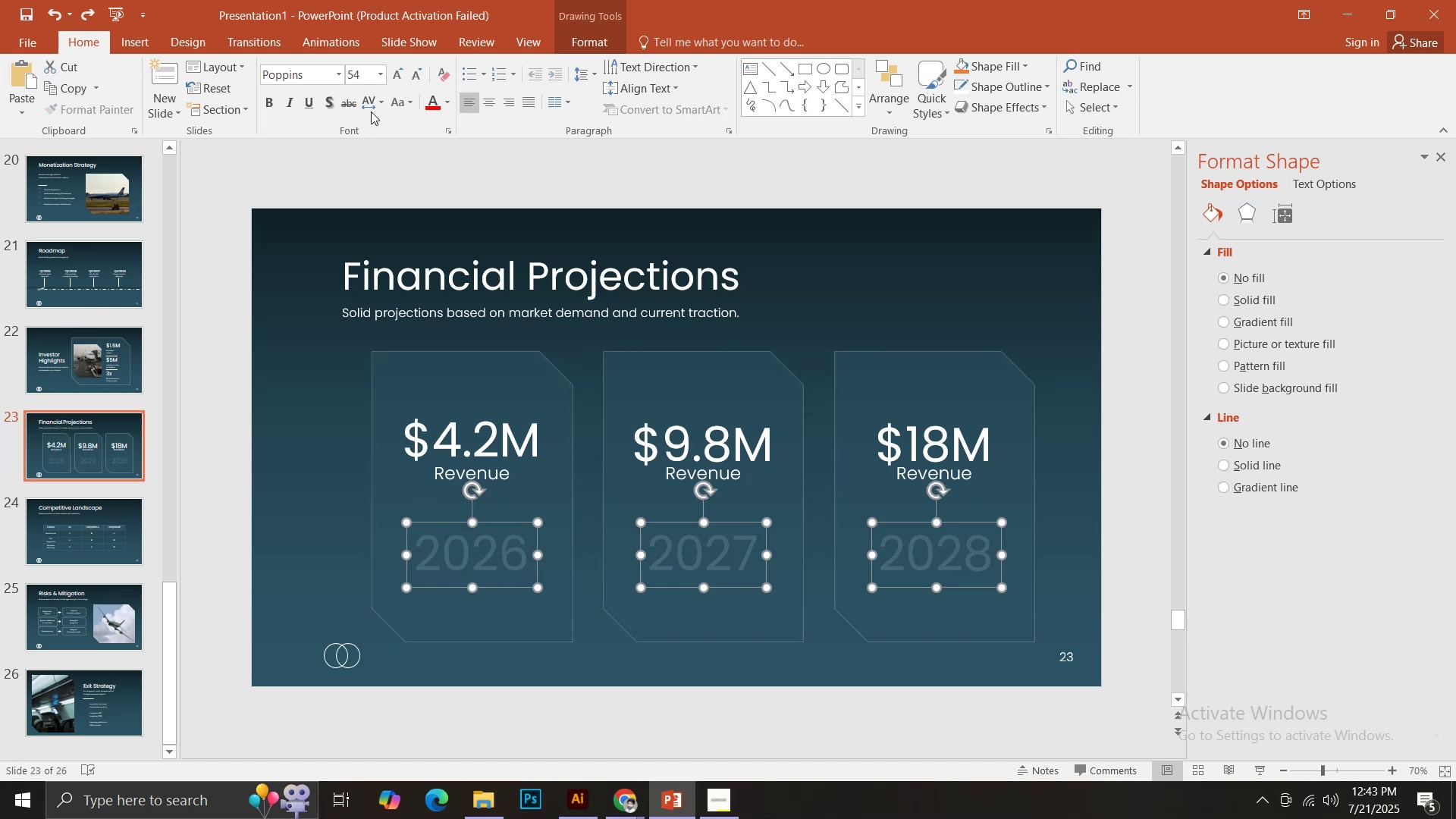 
key(Control+ControlLeft)
 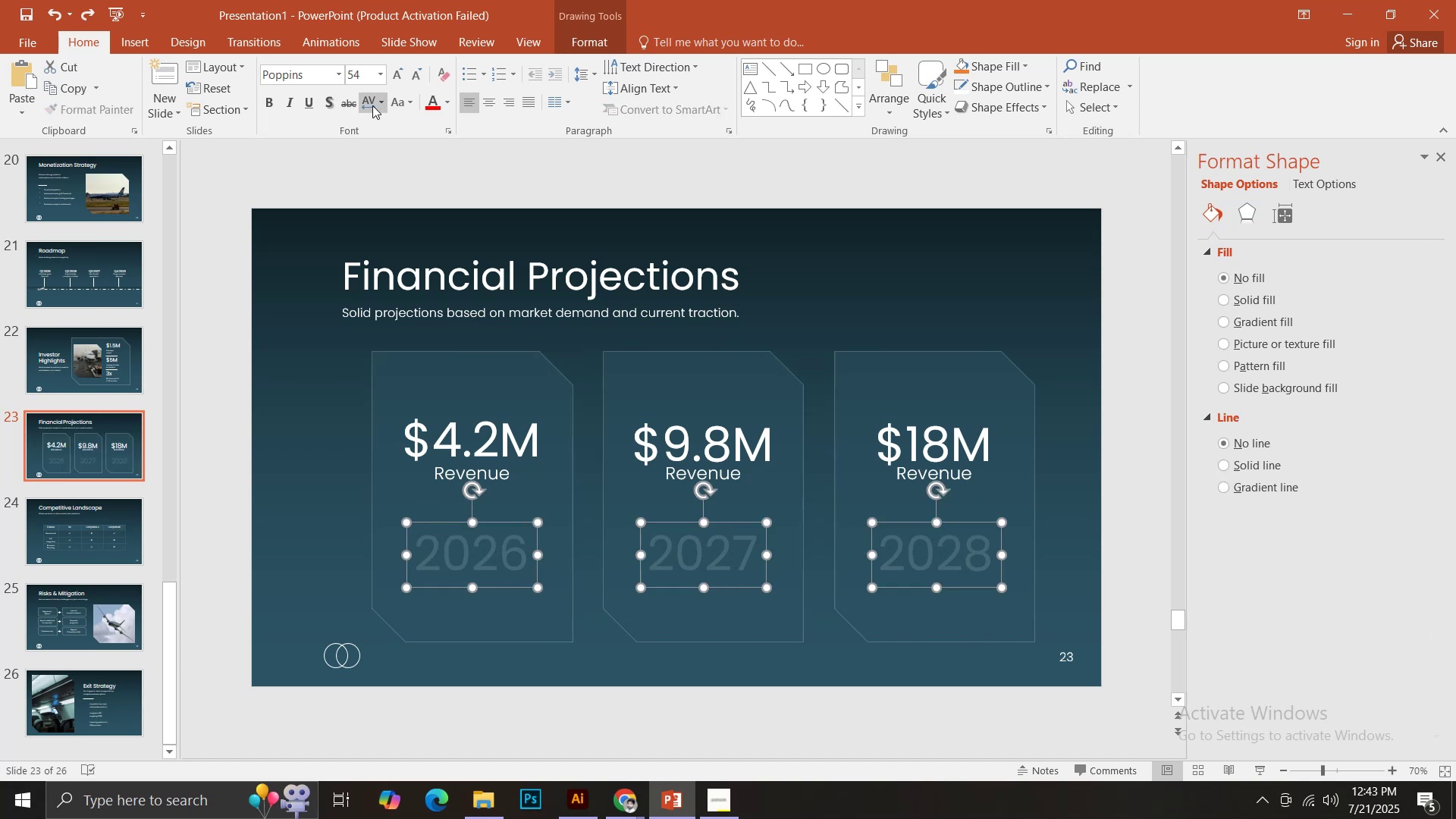 
left_click([372, 105])
 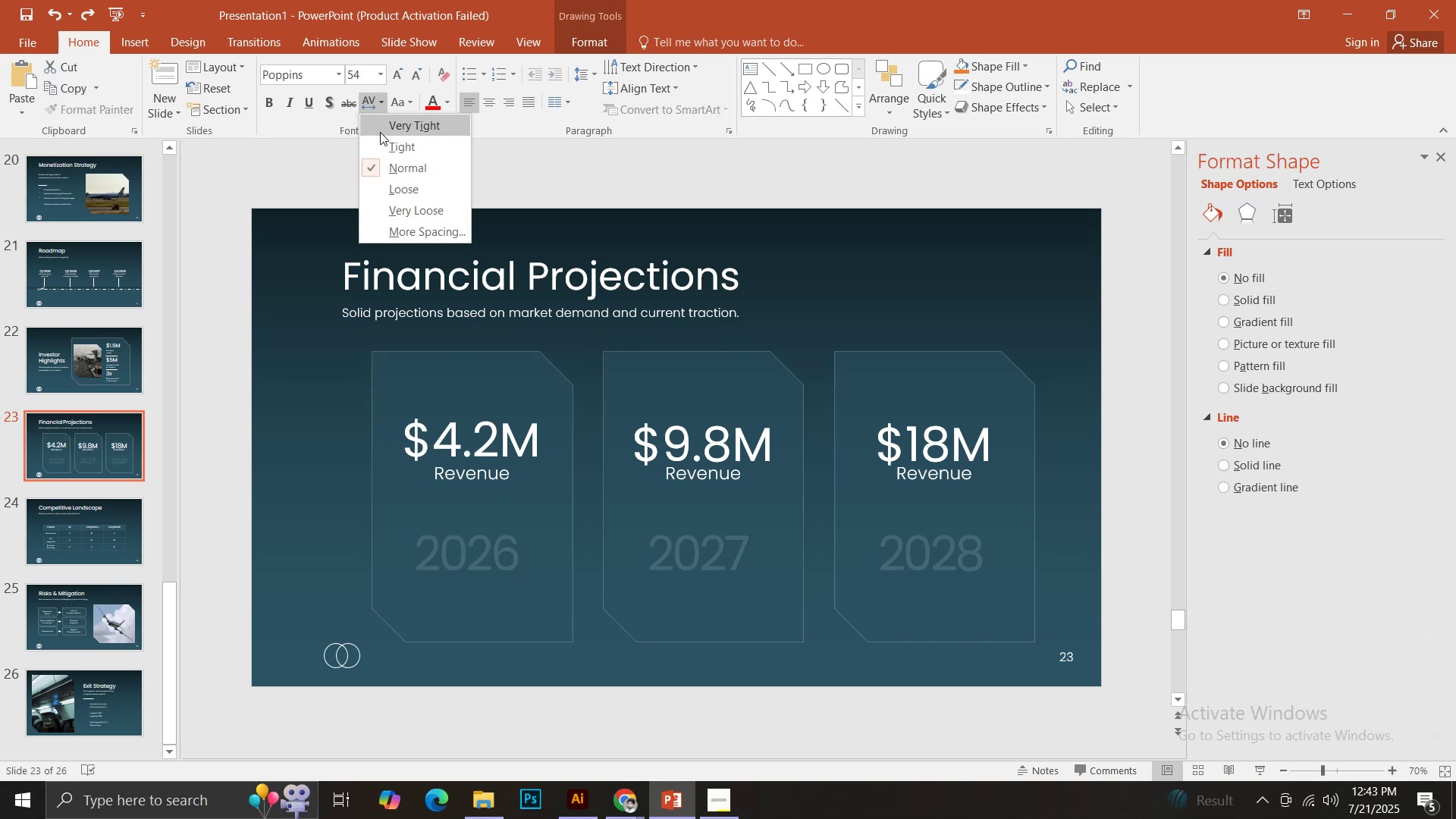 
left_click([380, 132])
 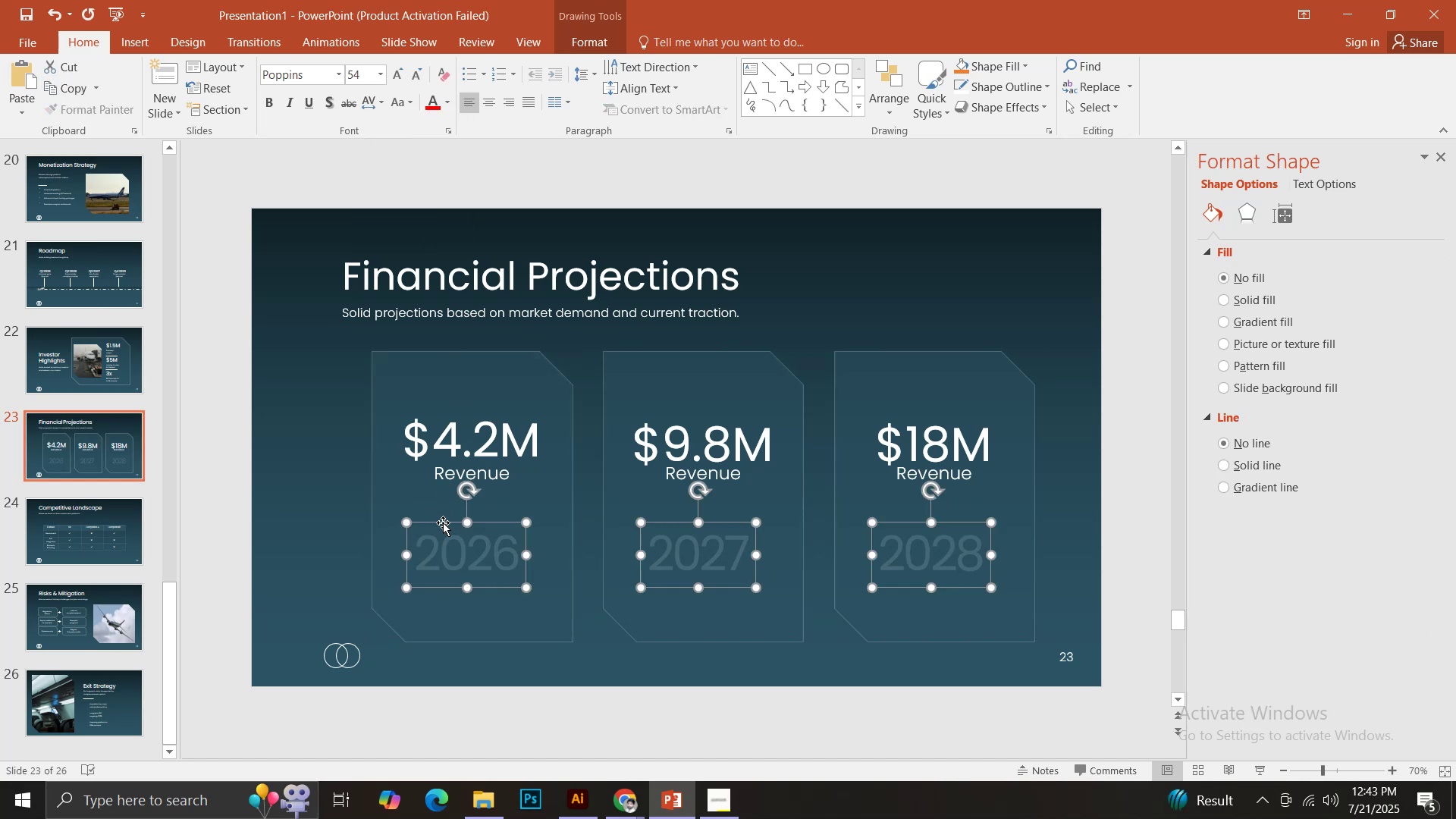 
left_click([443, 522])
 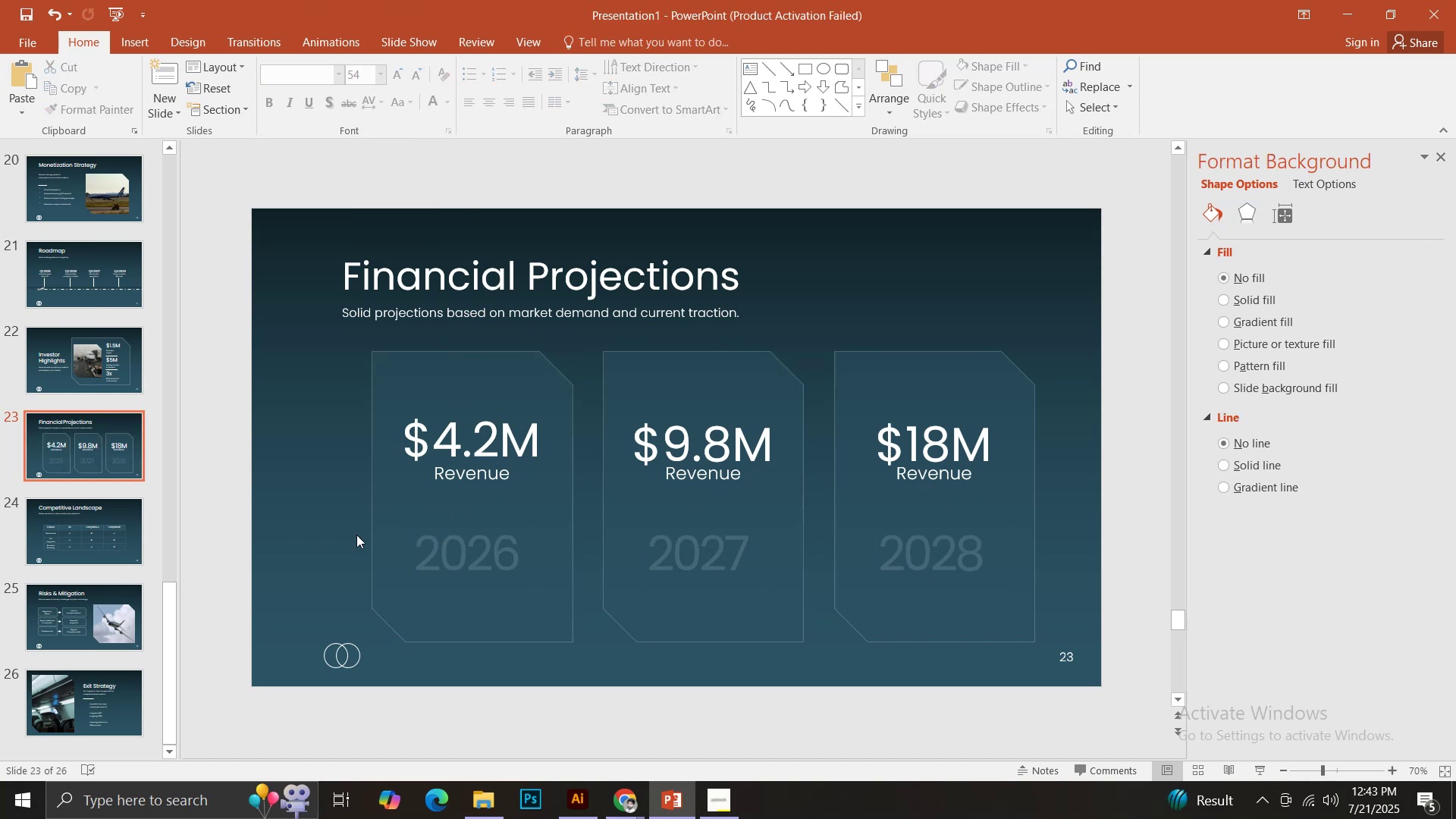 
double_click([457, 541])
 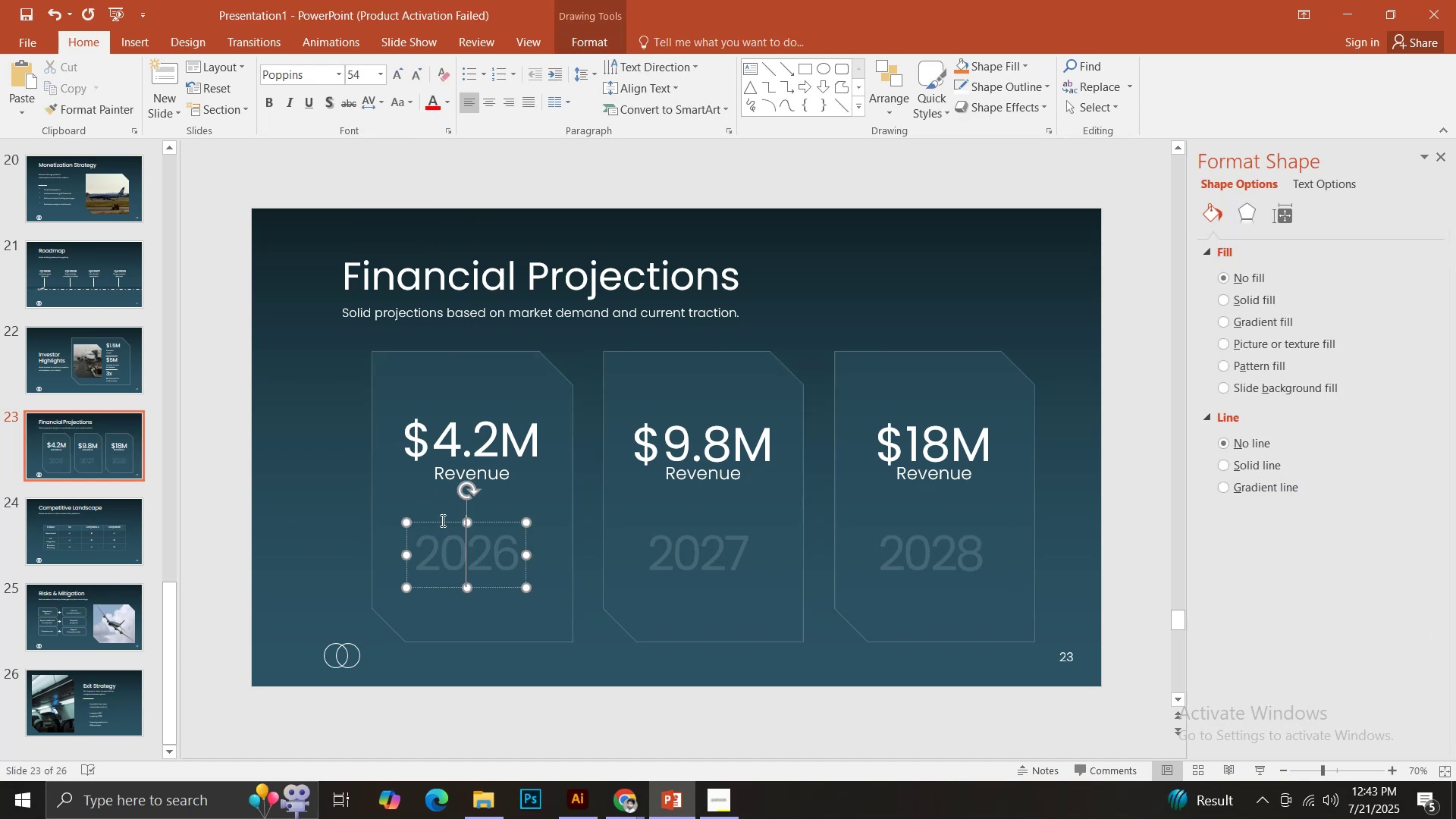 
left_click([441, 520])
 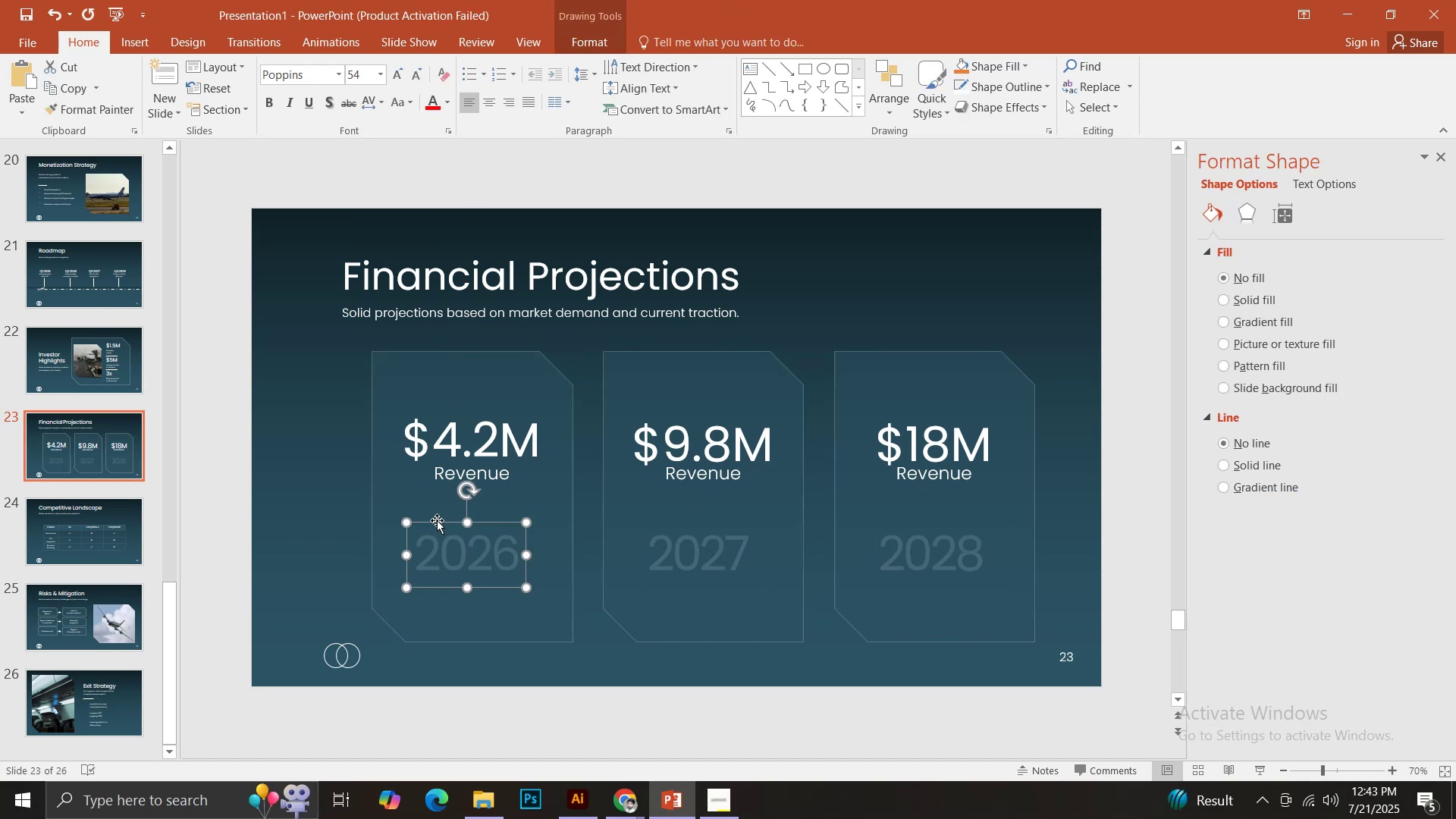 
key(Control+C)
 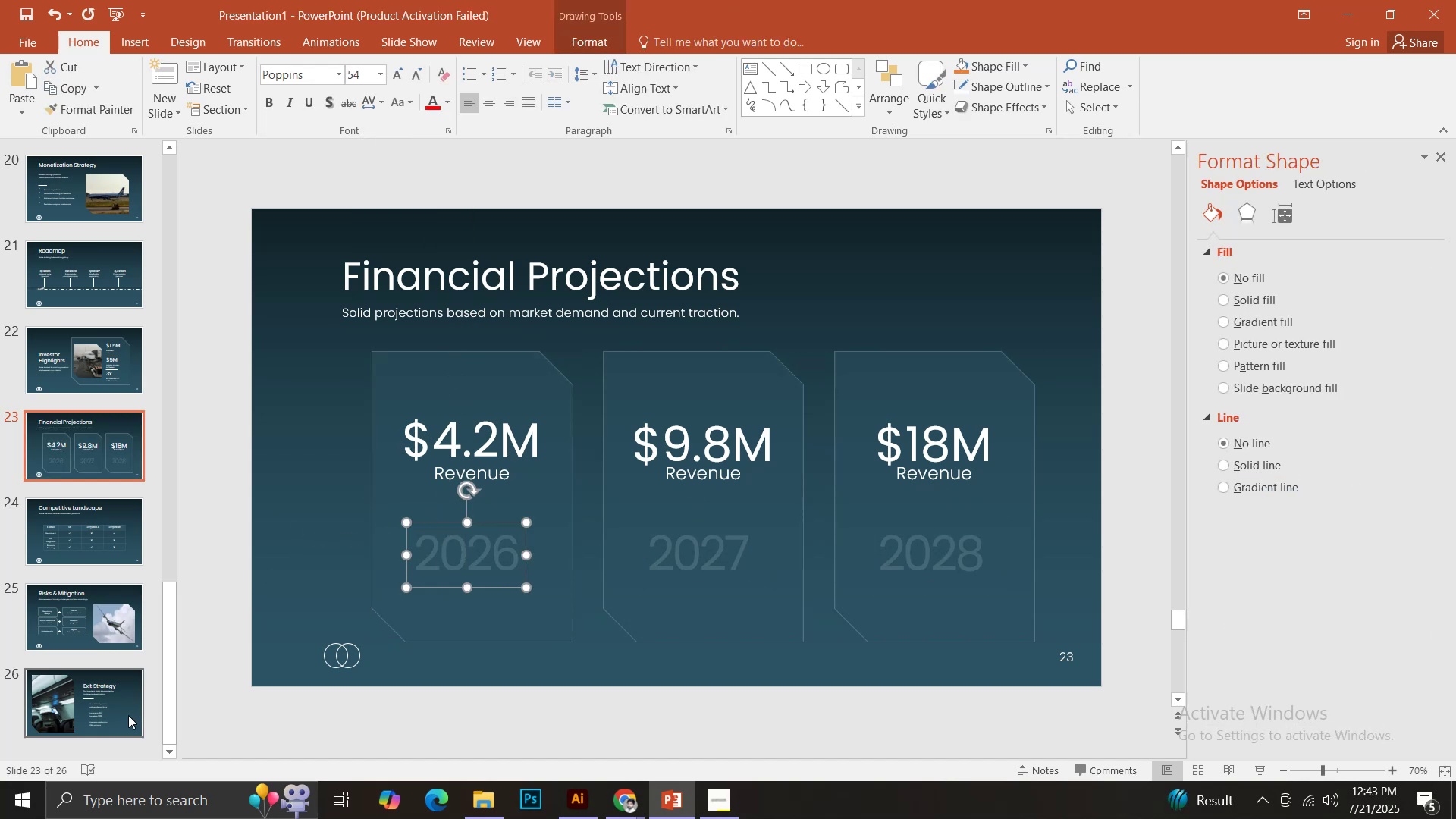 
left_click([128, 715])
 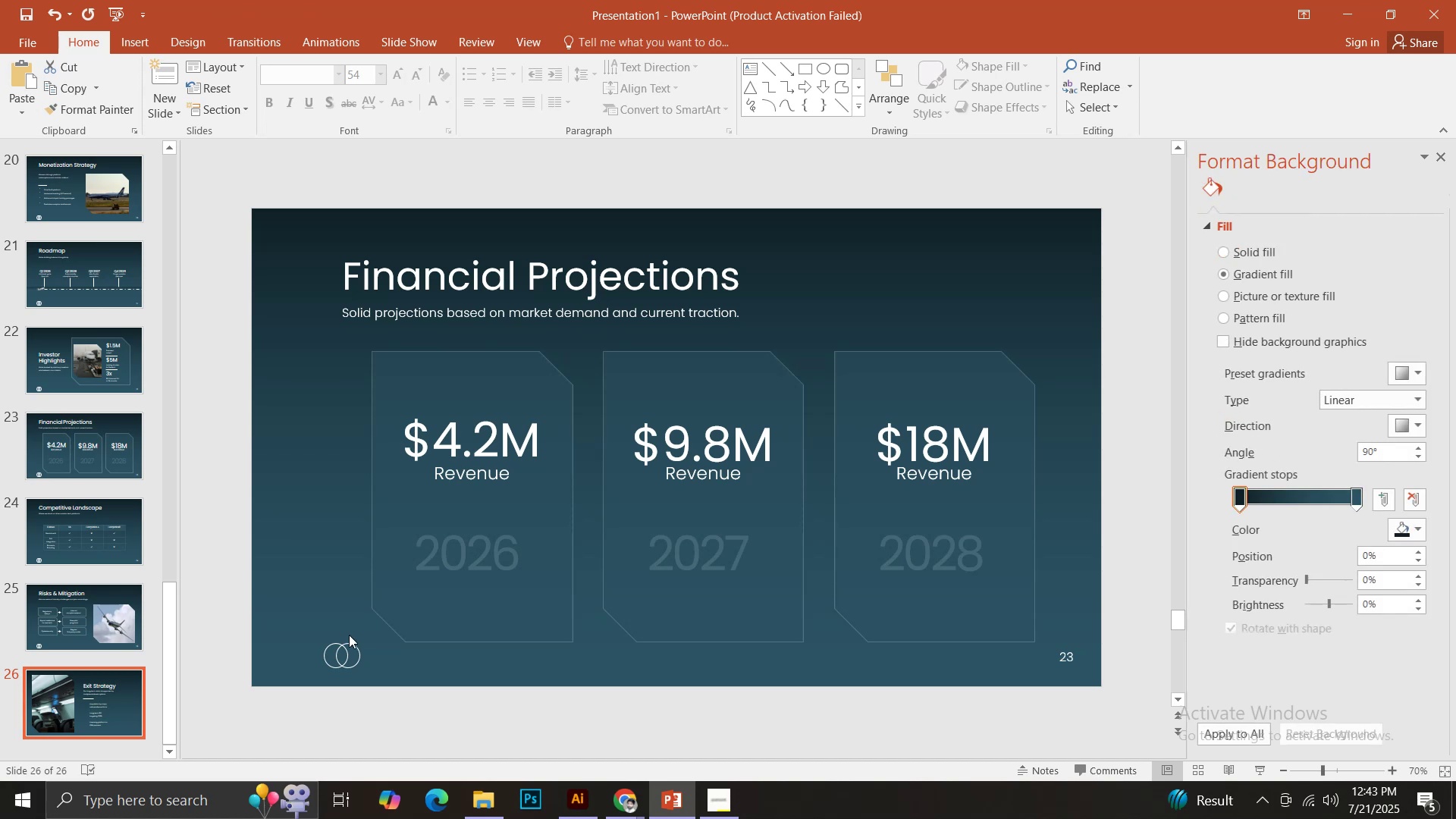 
key(Control+V)
 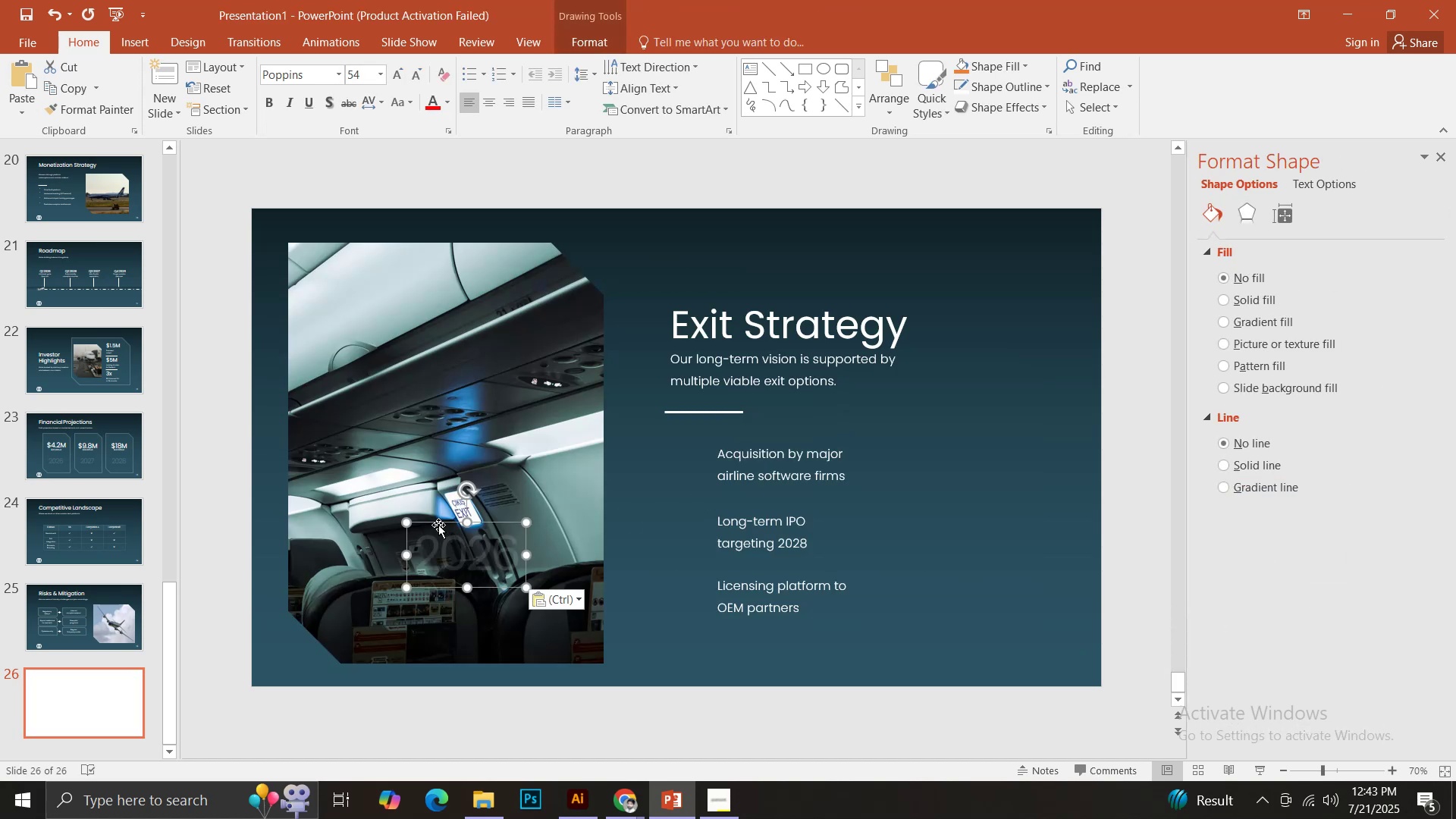 
left_click_drag(start_coordinate=[433, 522], to_coordinate=[620, 431])
 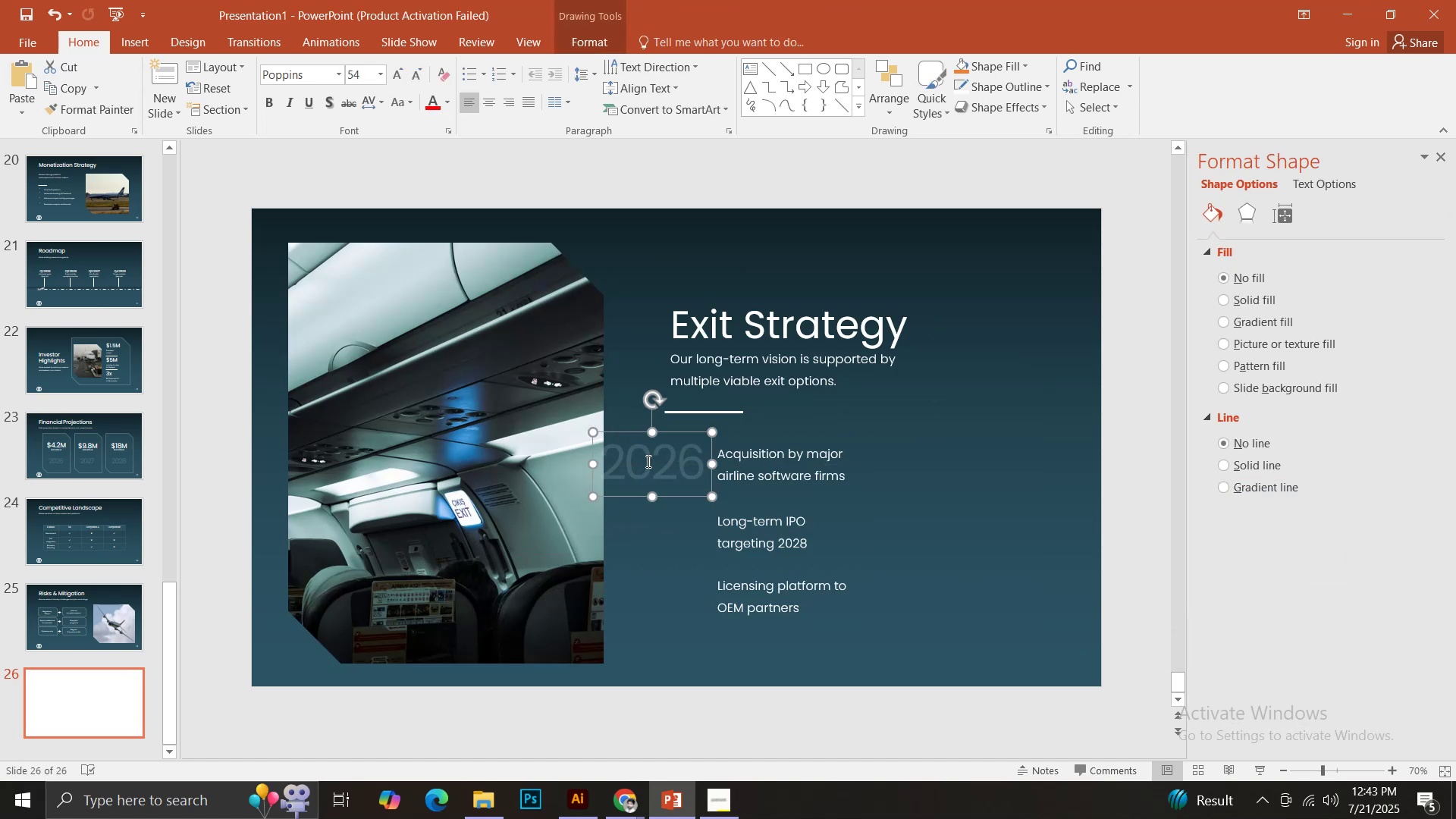 
left_click([647, 461])
 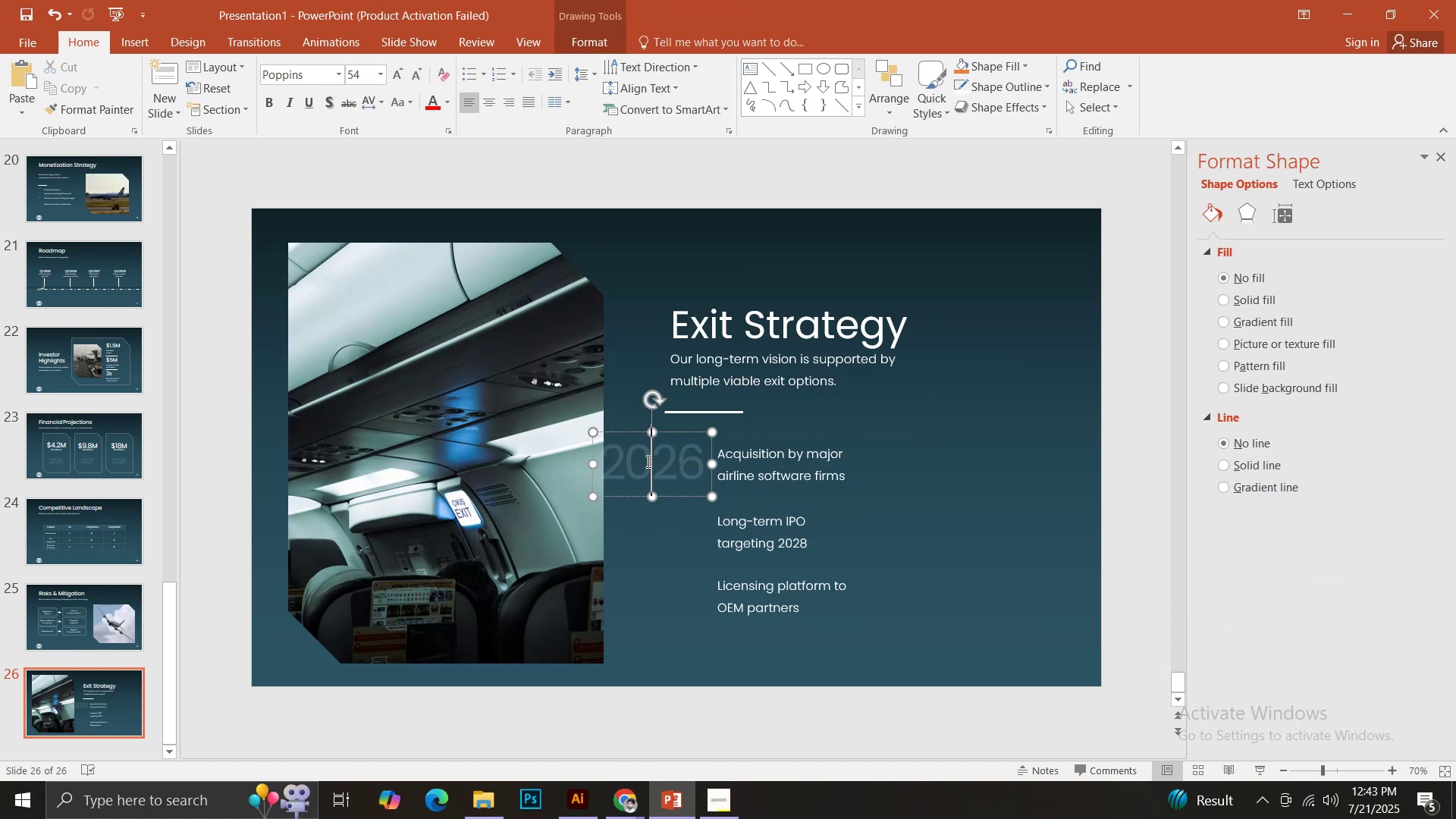 
key(Control+ControlLeft)
 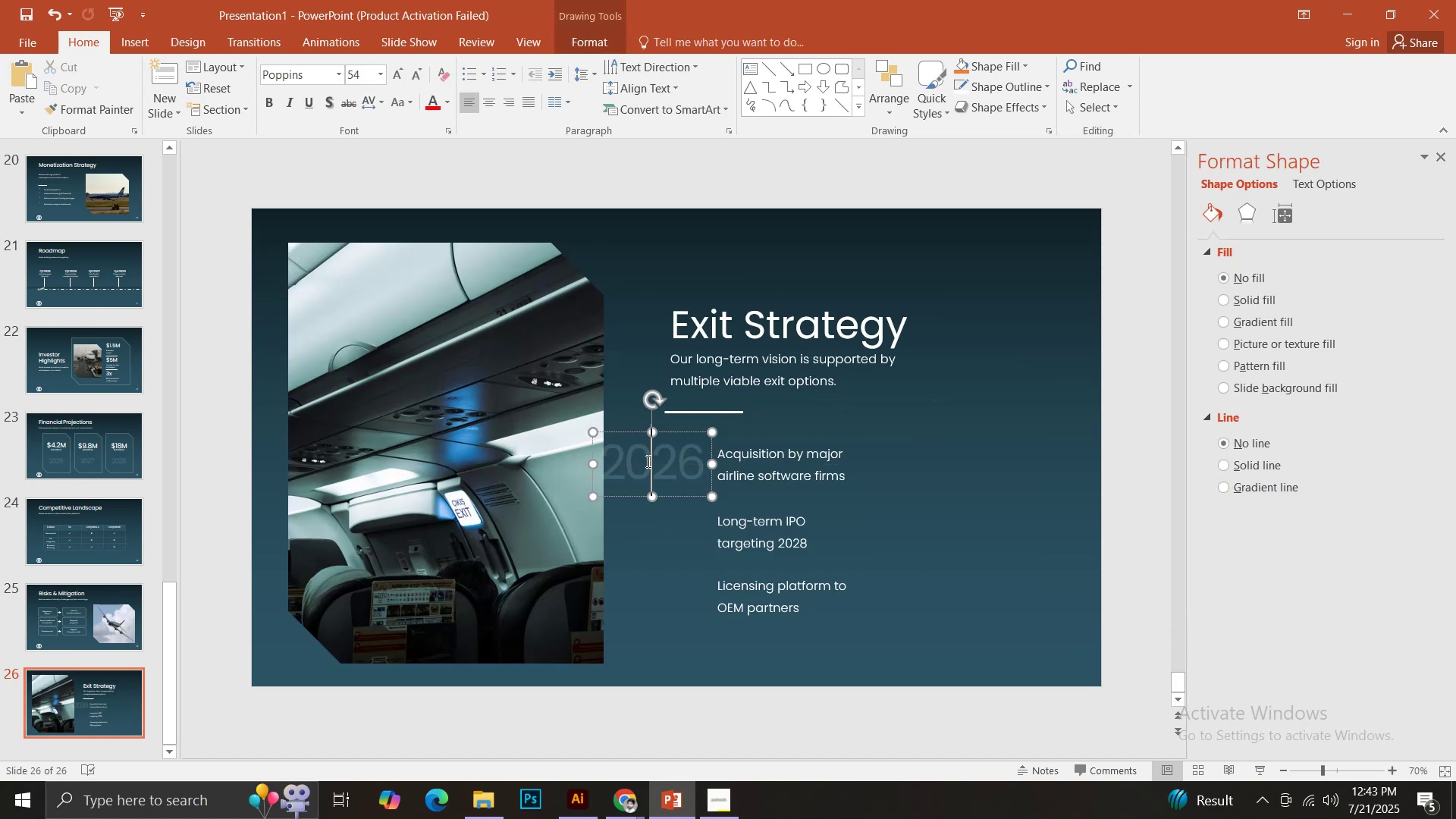 
key(Control+A)
 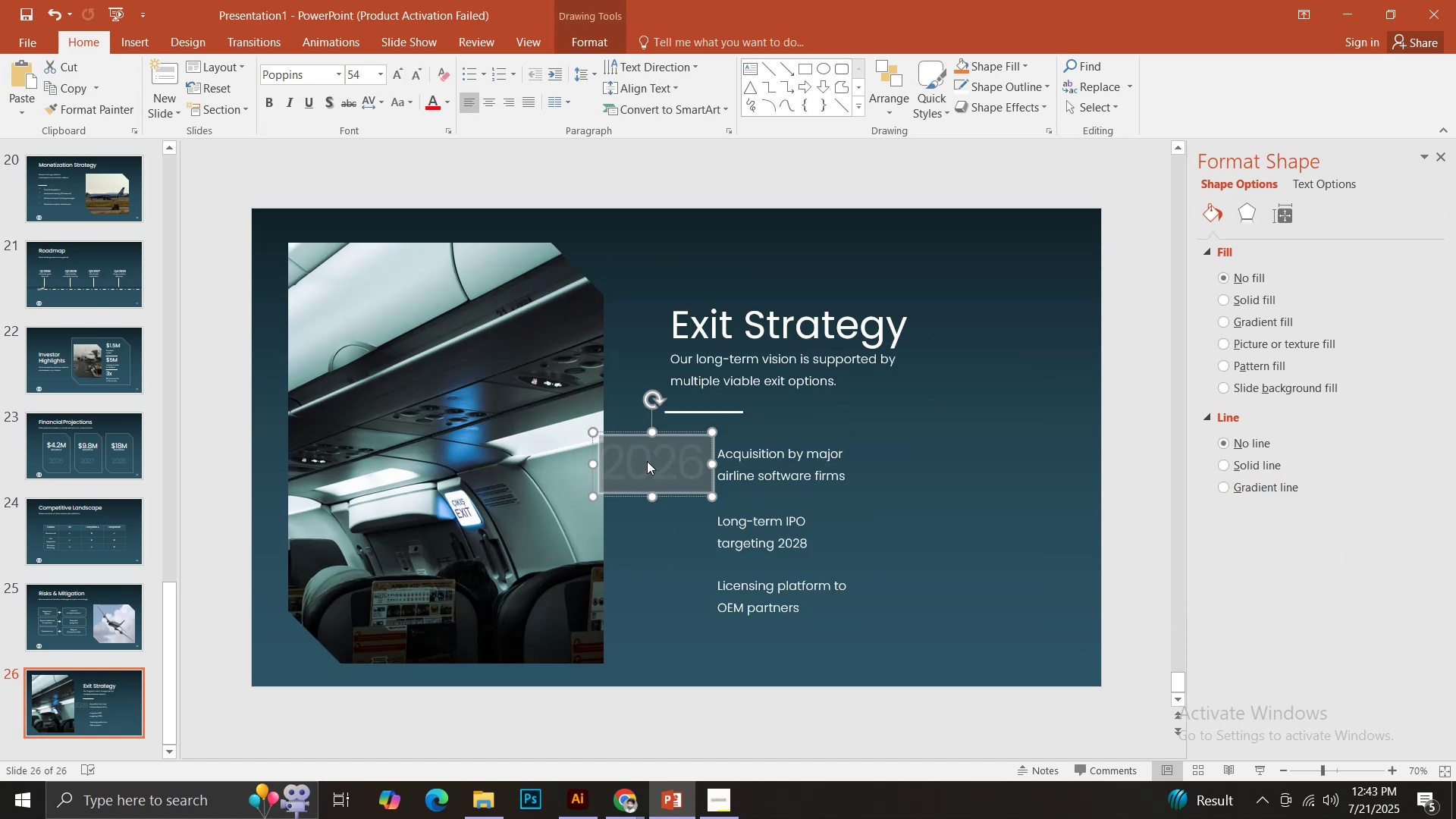 
type(01)
 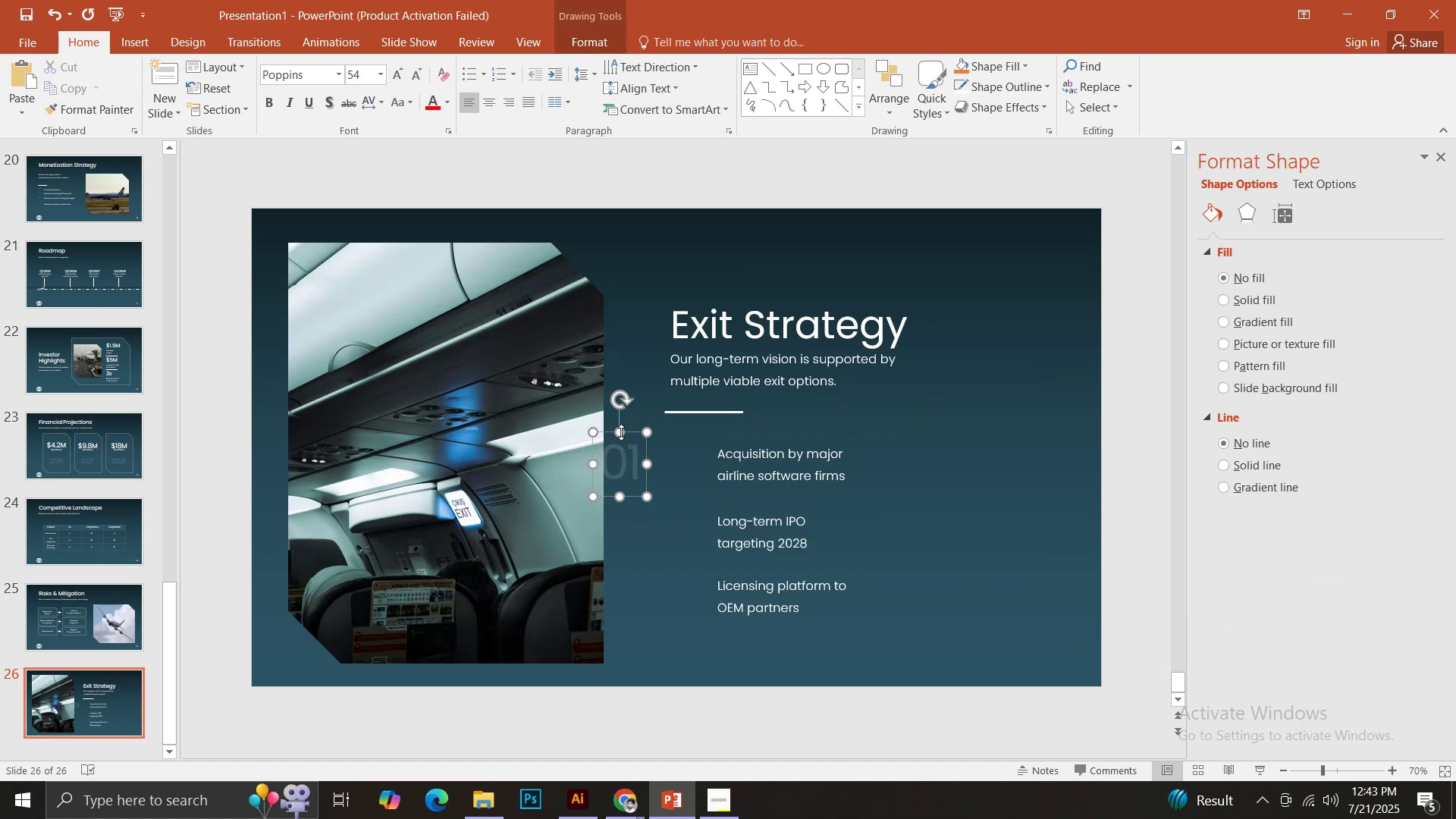 
left_click_drag(start_coordinate=[605, 432], to_coordinate=[659, 432])
 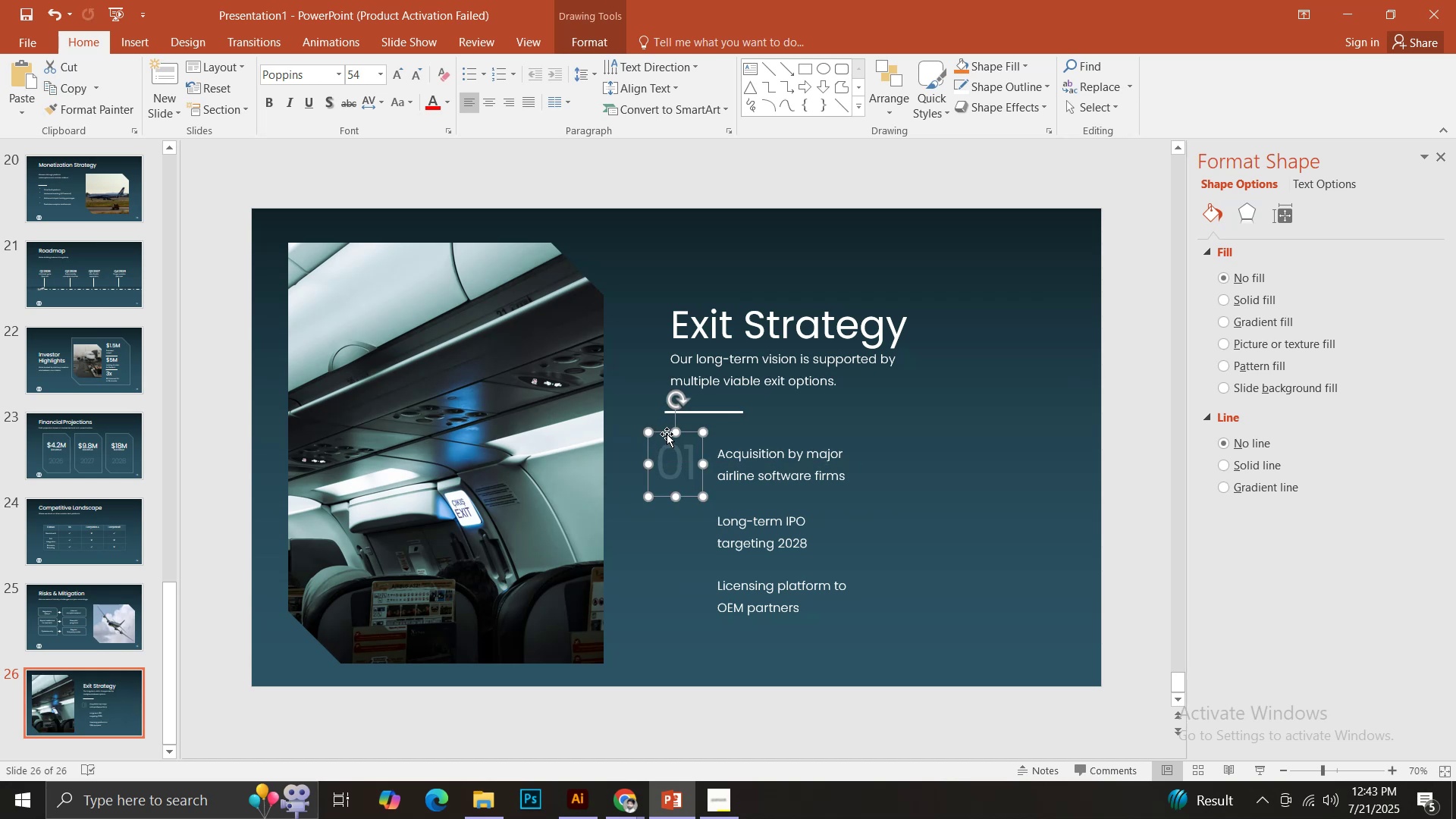 
left_click([676, 450])
 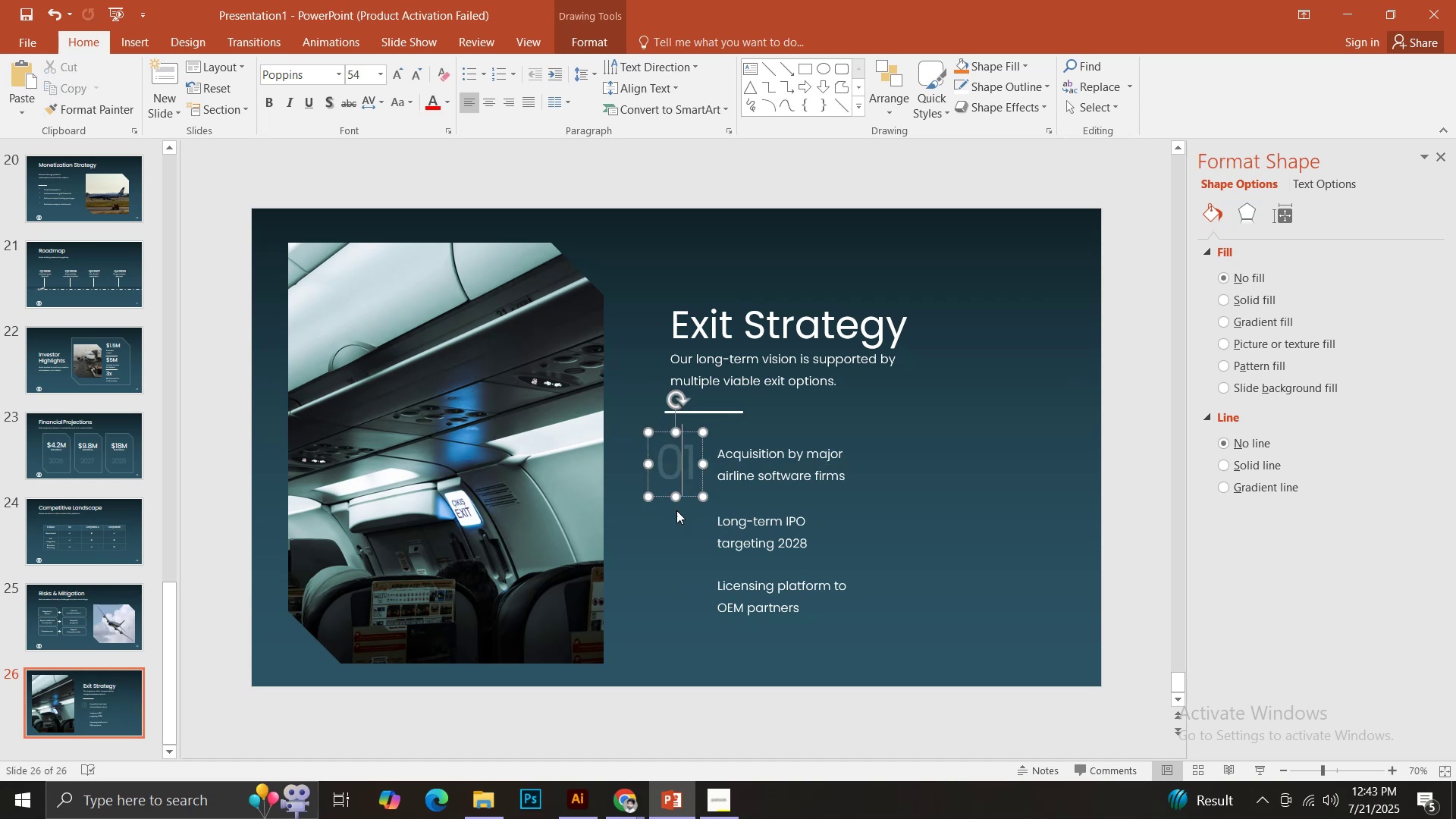 
key(Control+ControlLeft)
 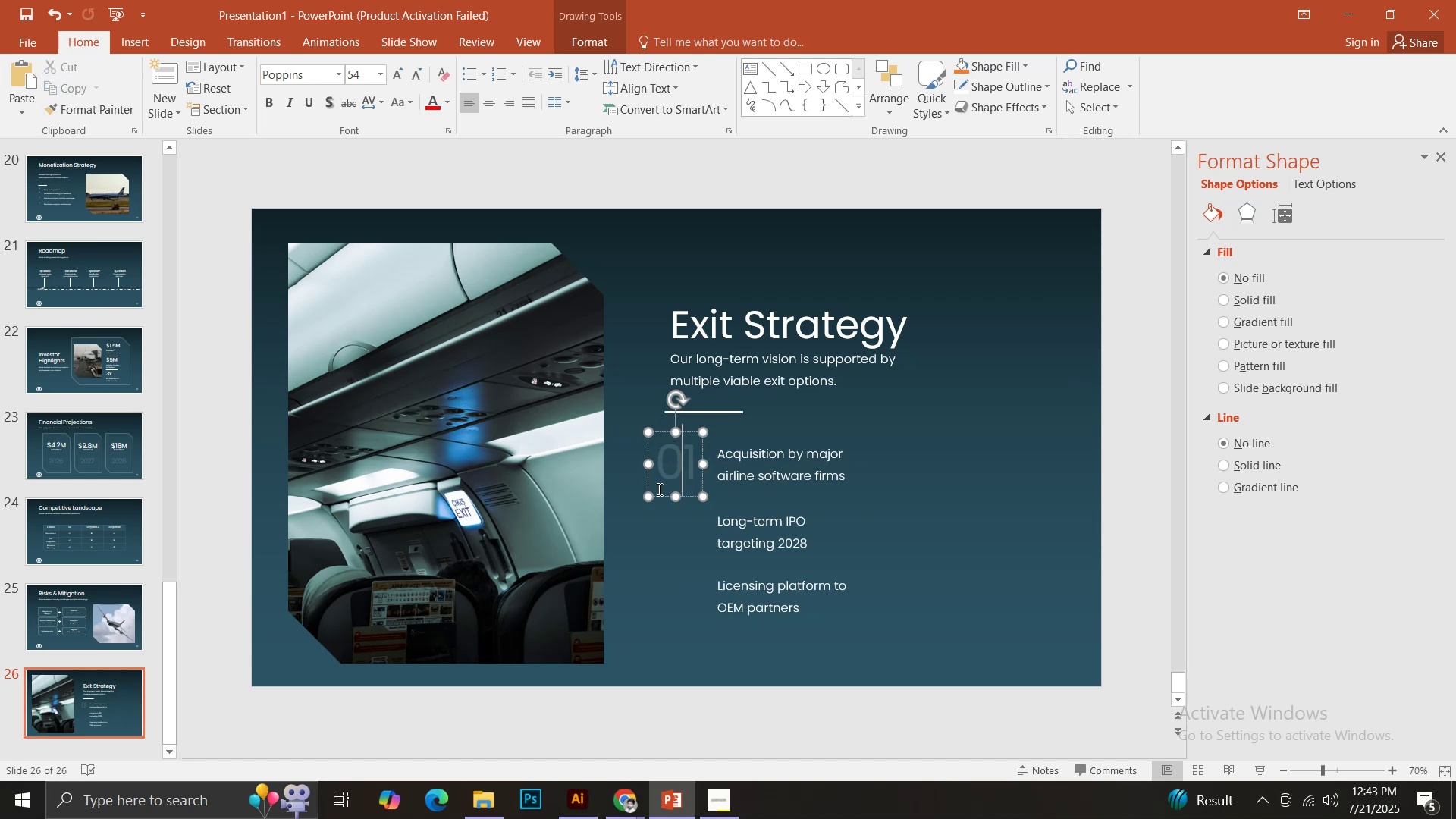 
key(Control+A)
 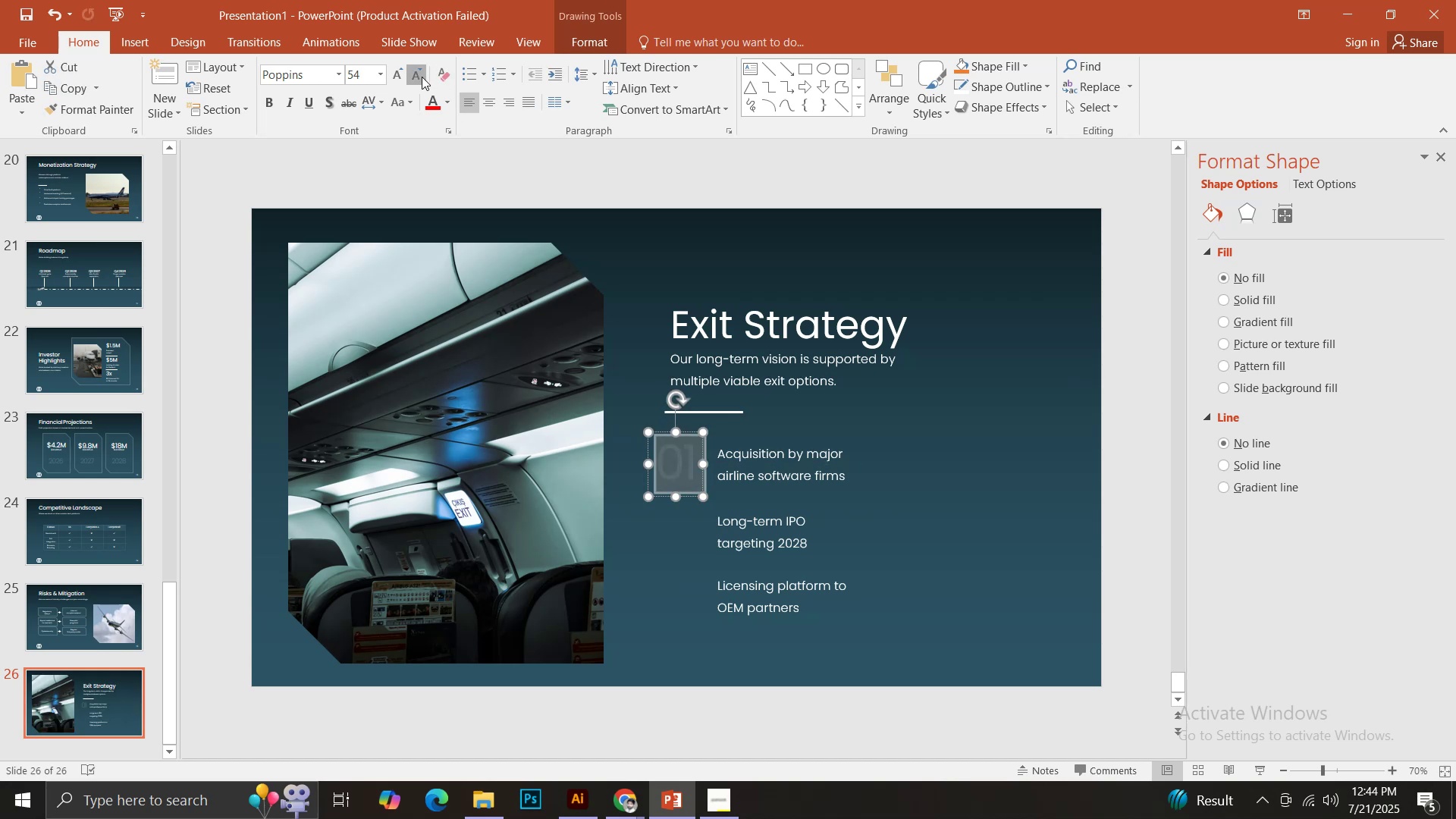 
triple_click([421, 77])
 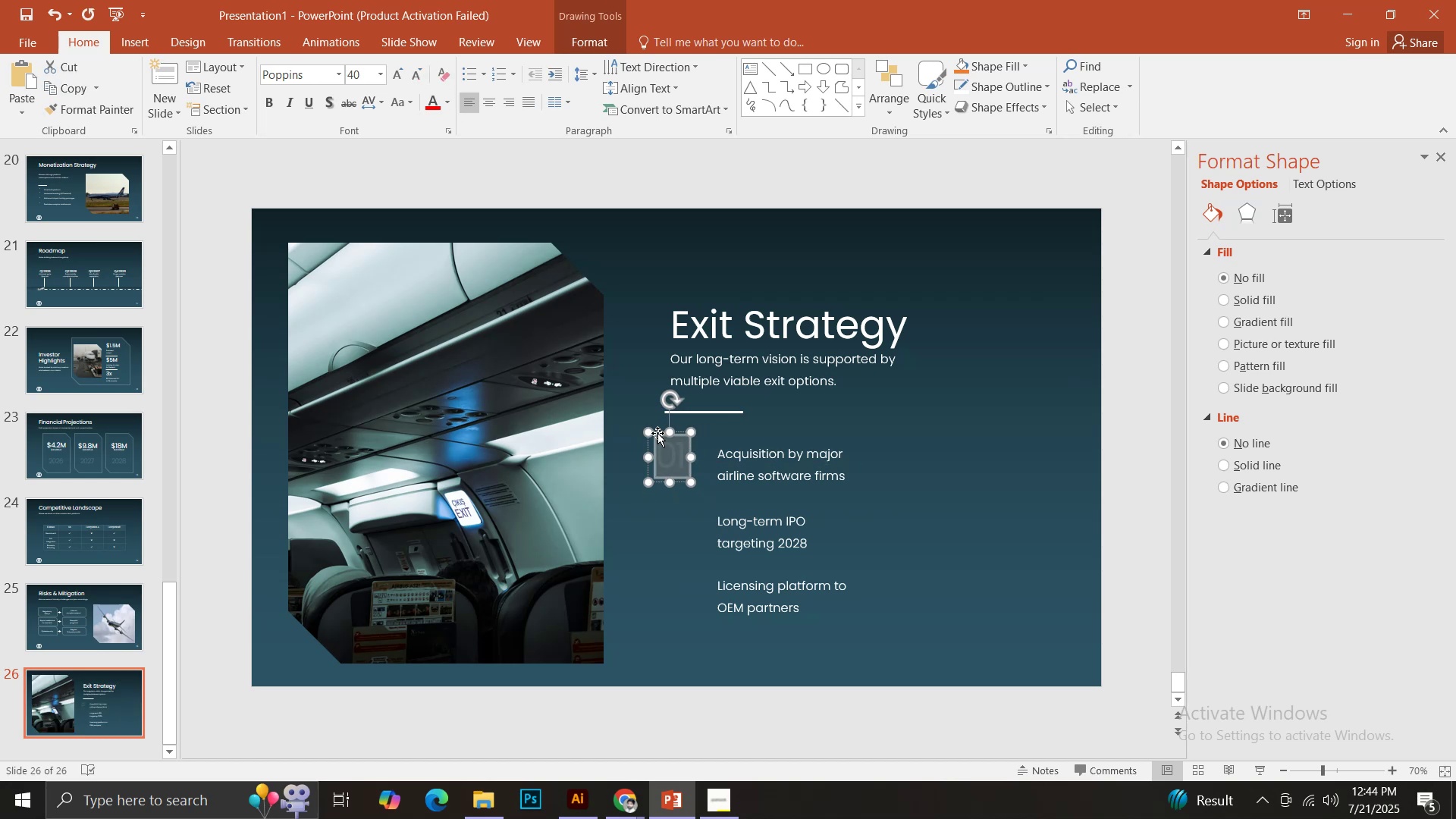 
left_click_drag(start_coordinate=[657, 433], to_coordinate=[672, 441])
 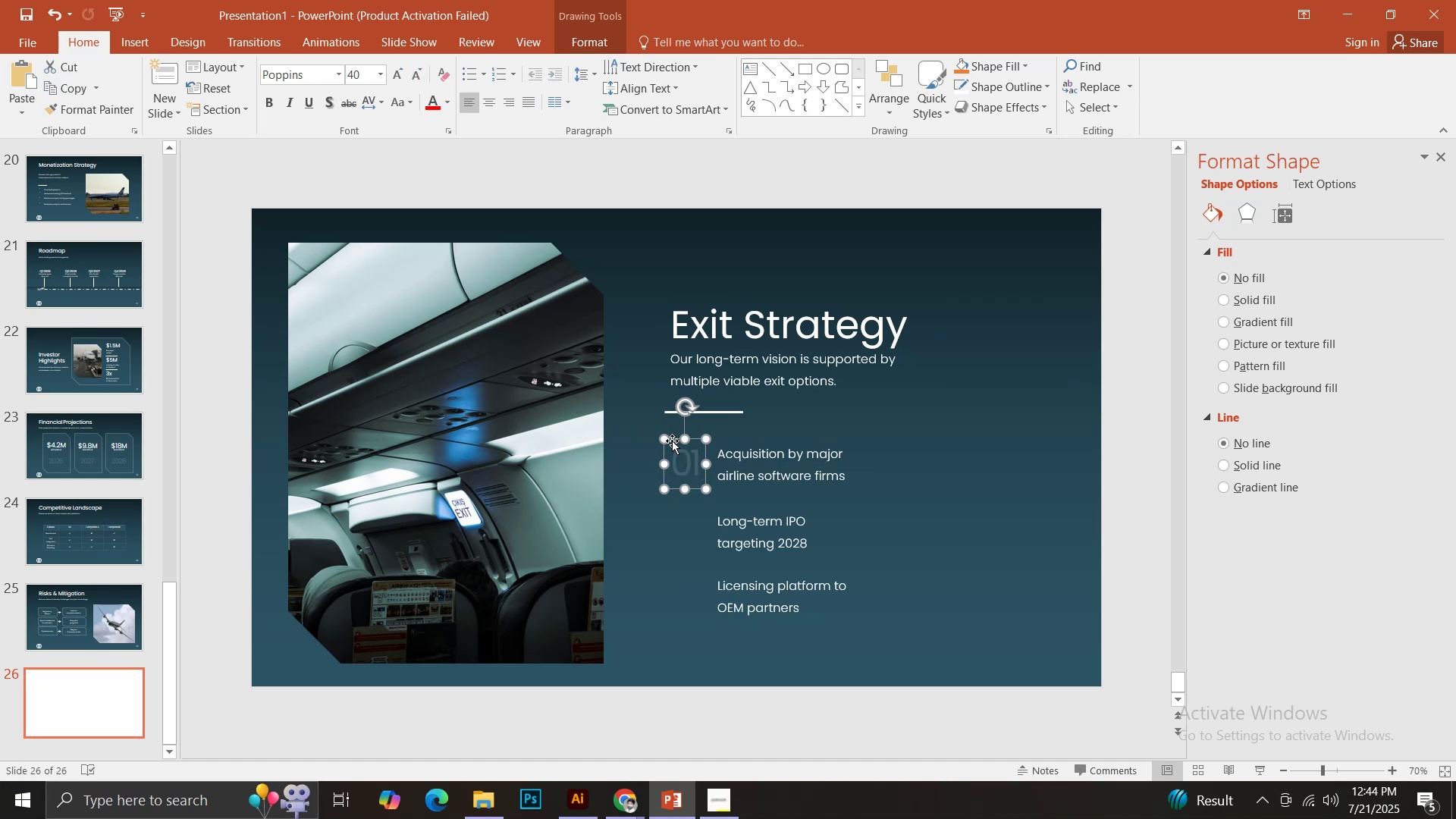 
hold_key(key=ControlLeft, duration=2.04)
left_click_drag(start_coordinate=[673, 440], to_coordinate=[676, 510])
 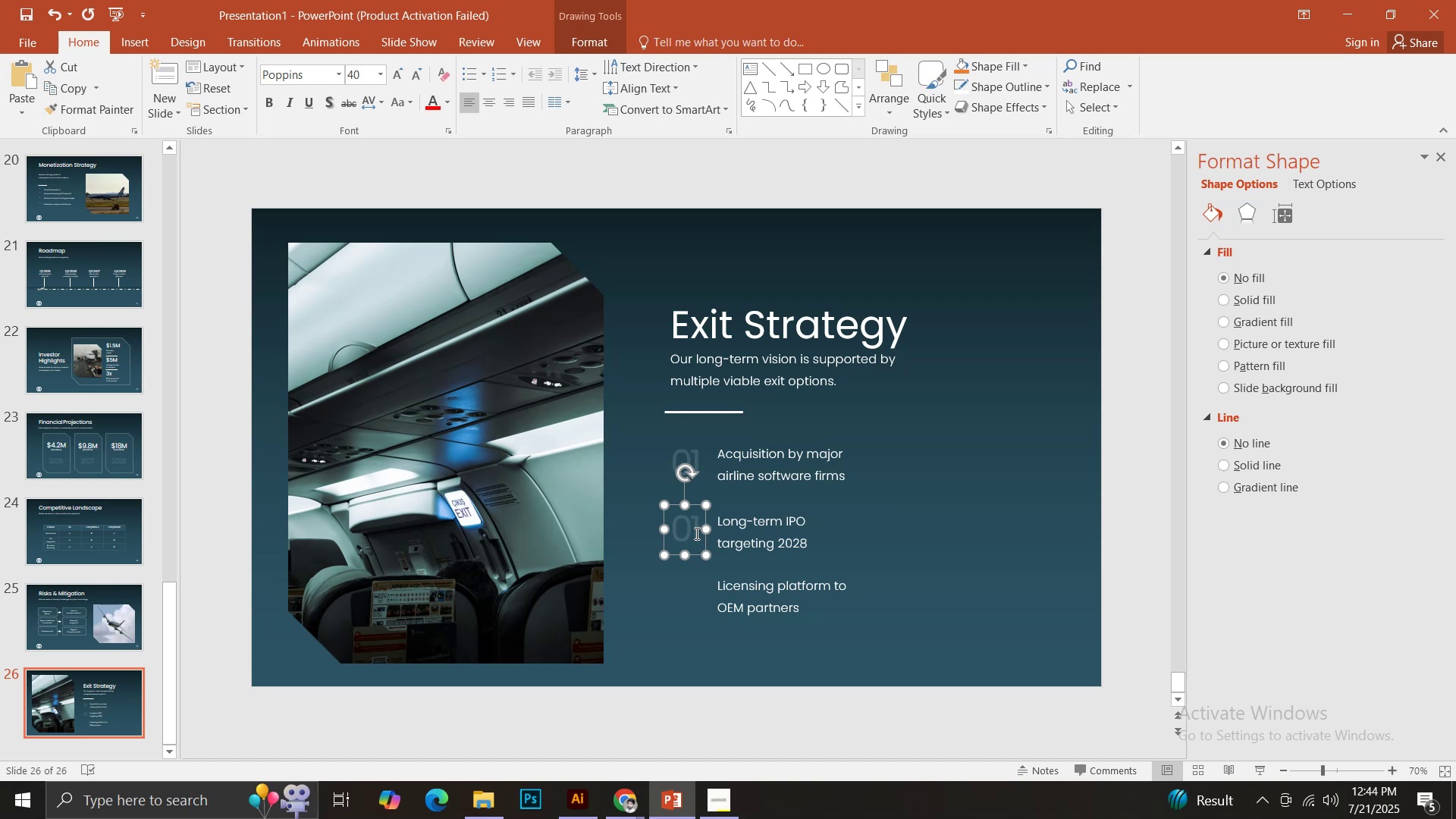 
hold_key(key=ShiftLeft, duration=1.41)
 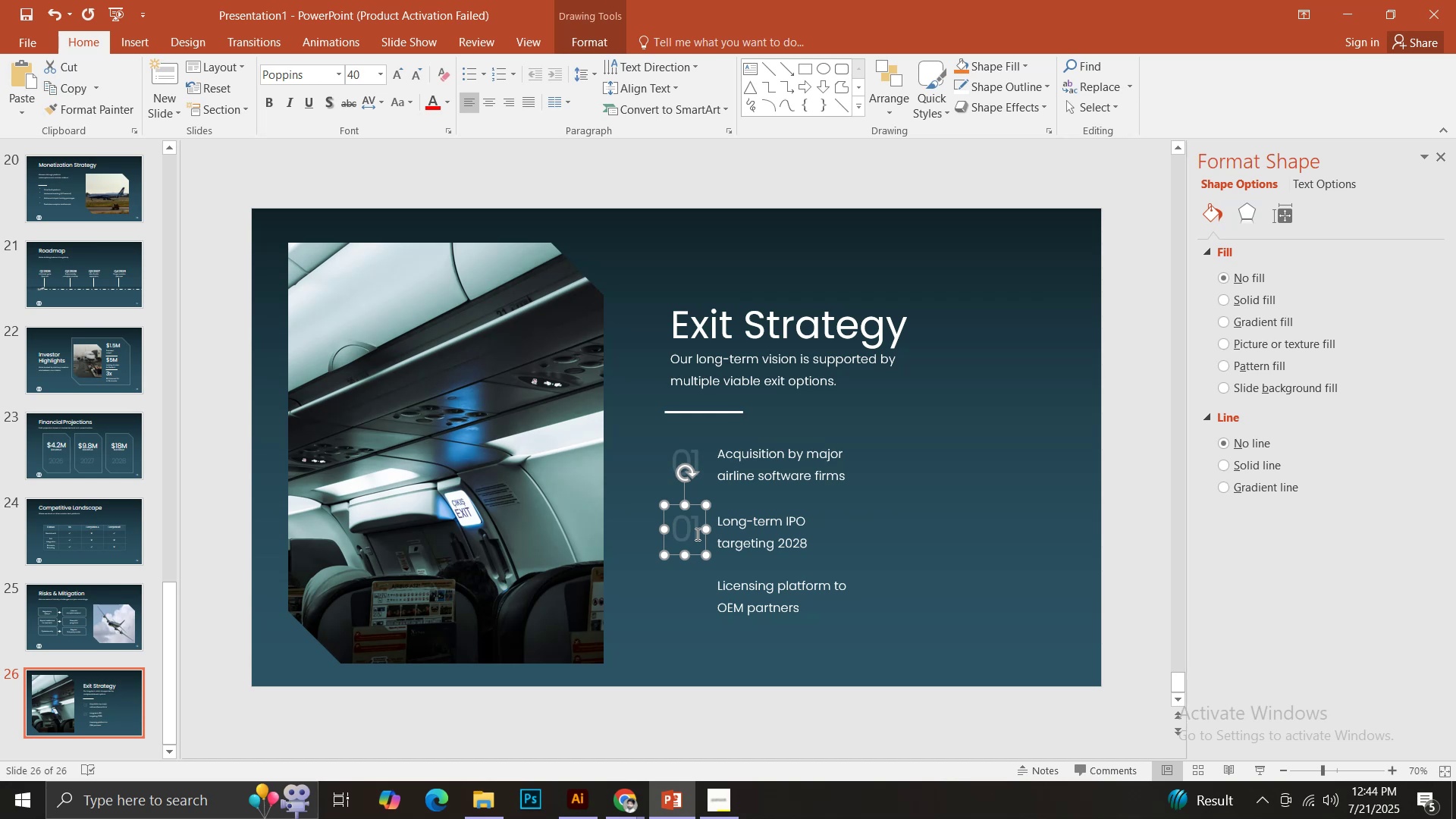 
left_click([696, 535])
 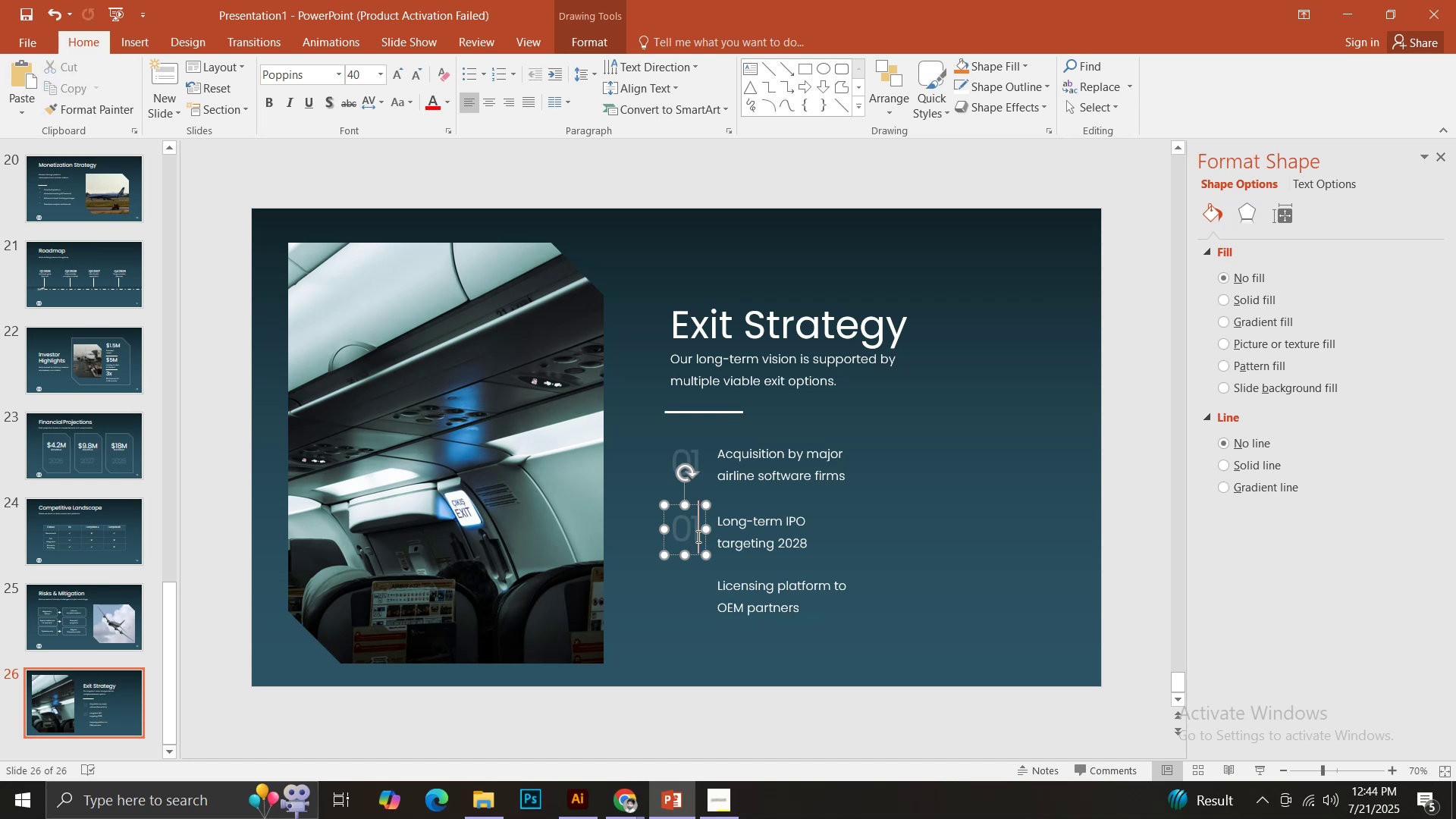 
key(Backspace)
 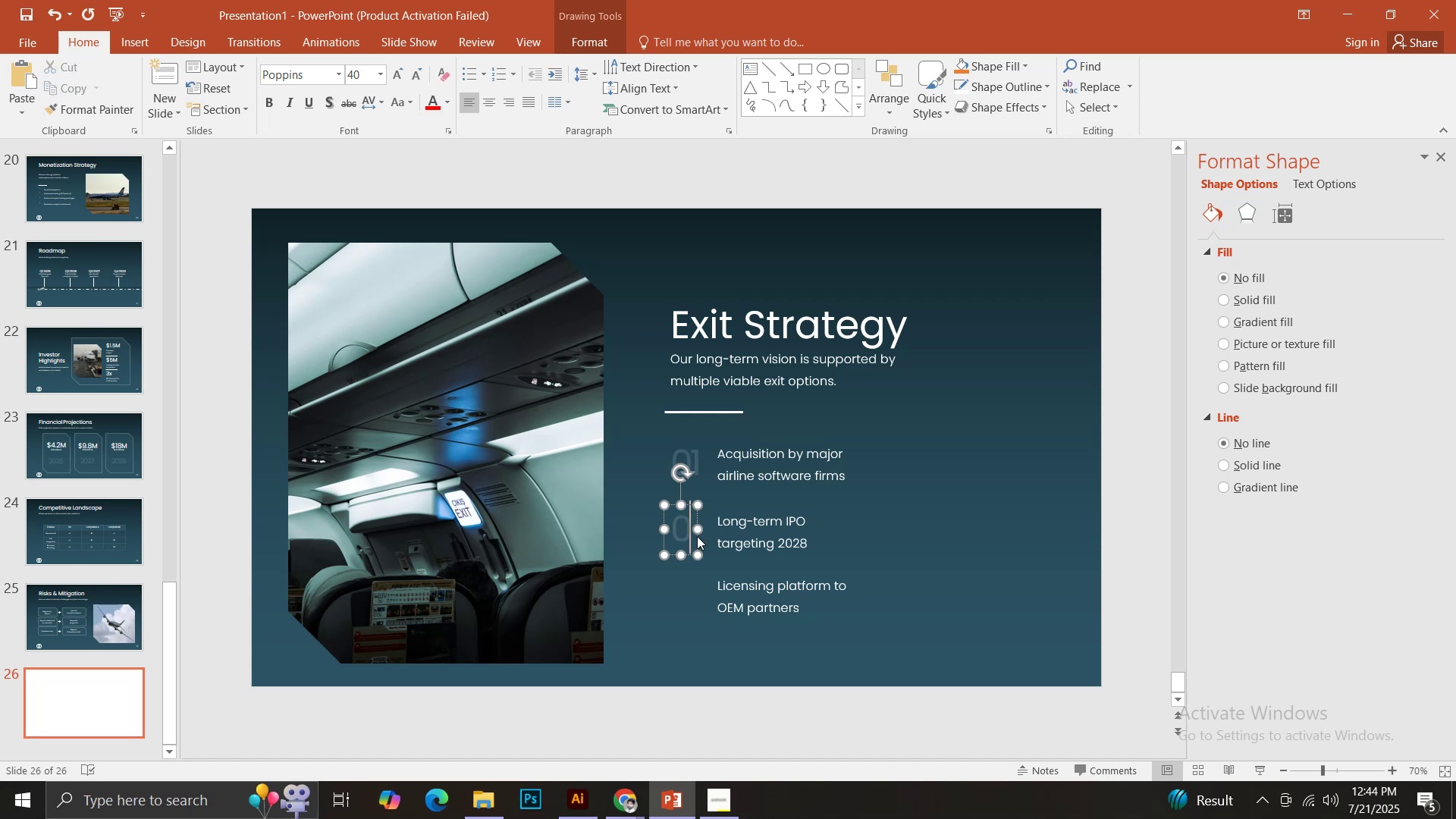 
key(2)
 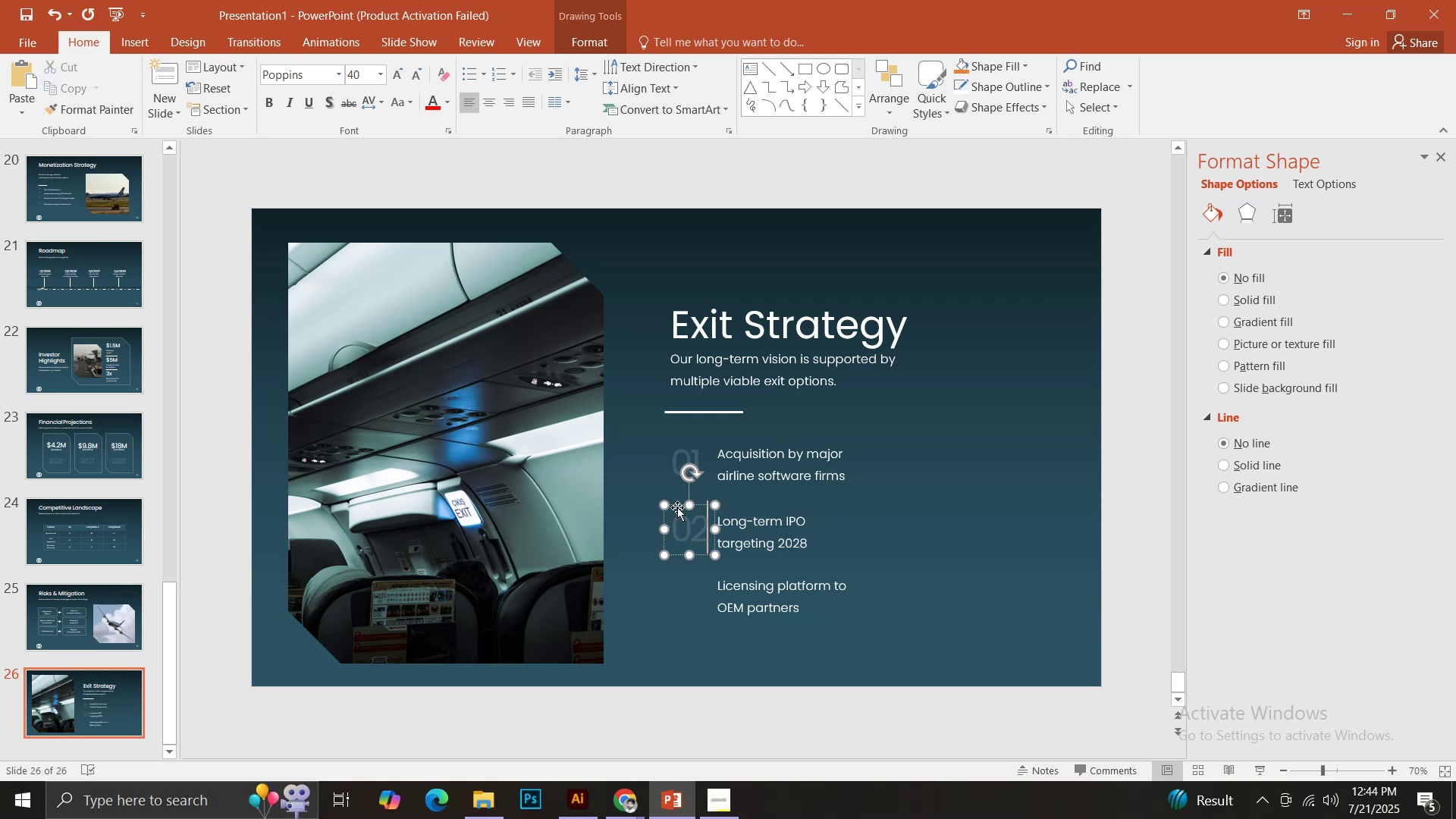 
left_click_drag(start_coordinate=[673, 504], to_coordinate=[670, 504])
 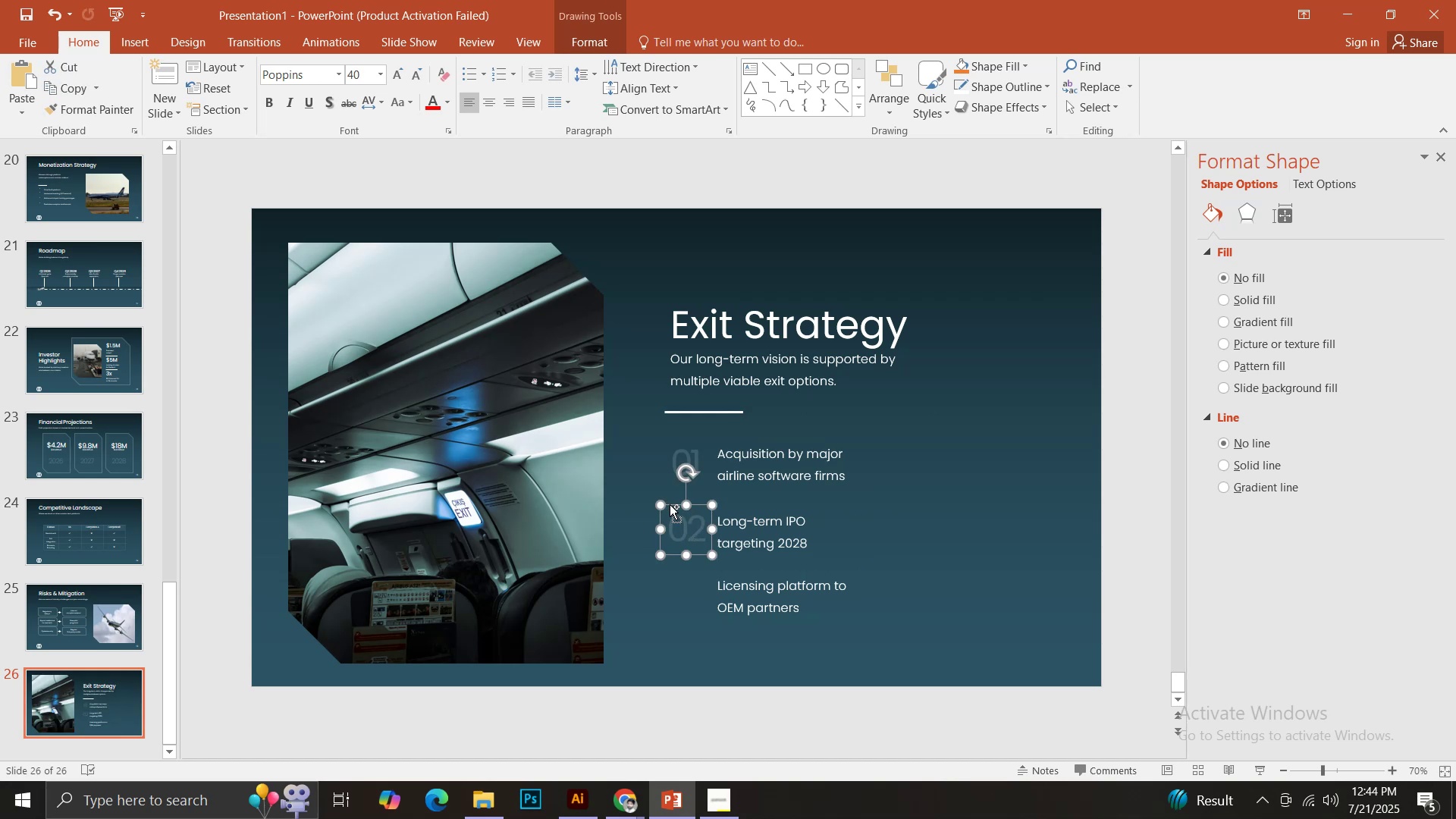 
hold_key(key=ShiftLeft, duration=1.07)
 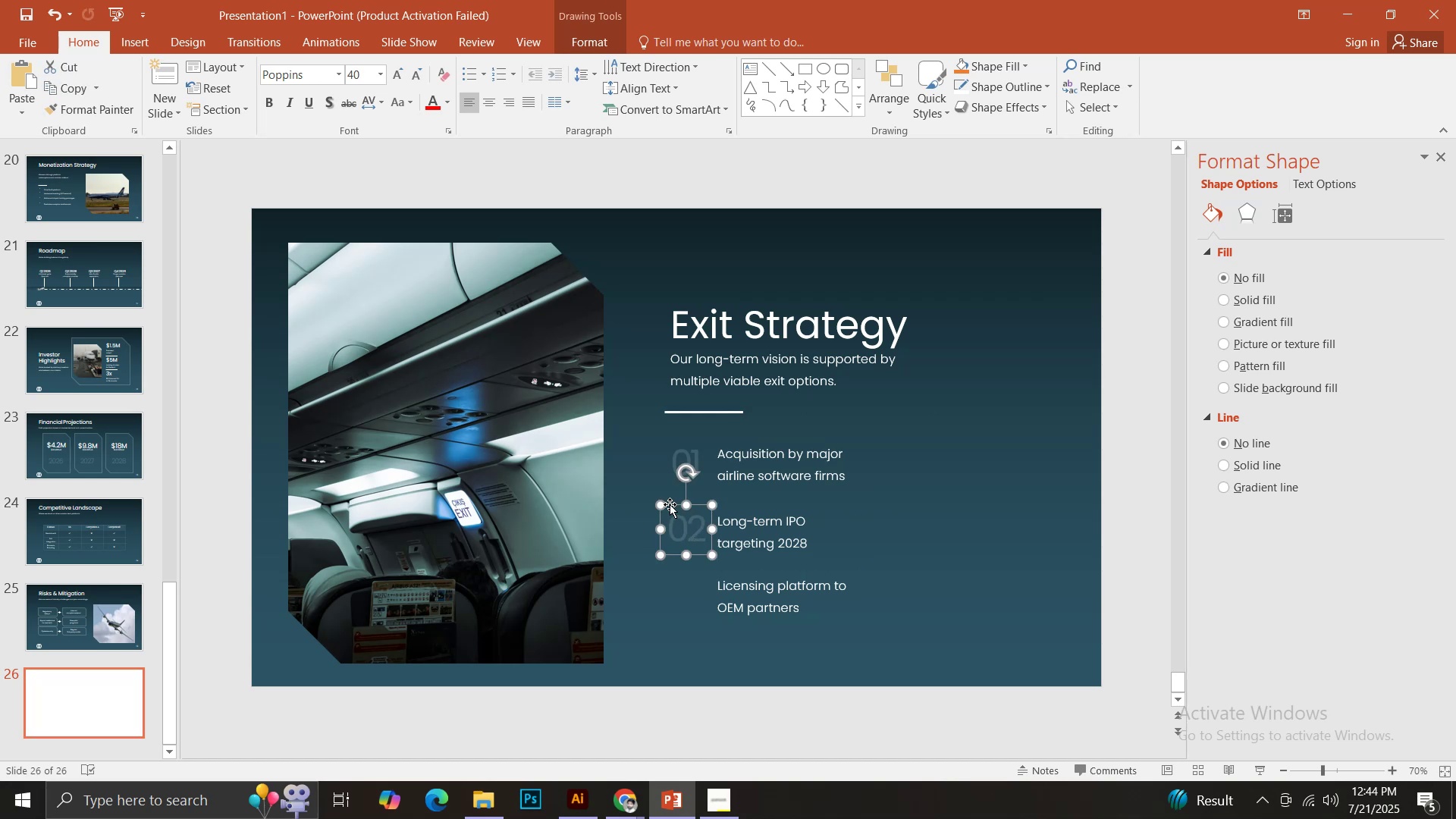 
hold_key(key=ControlLeft, duration=2.06)
left_click_drag(start_coordinate=[670, 504], to_coordinate=[671, 569])
 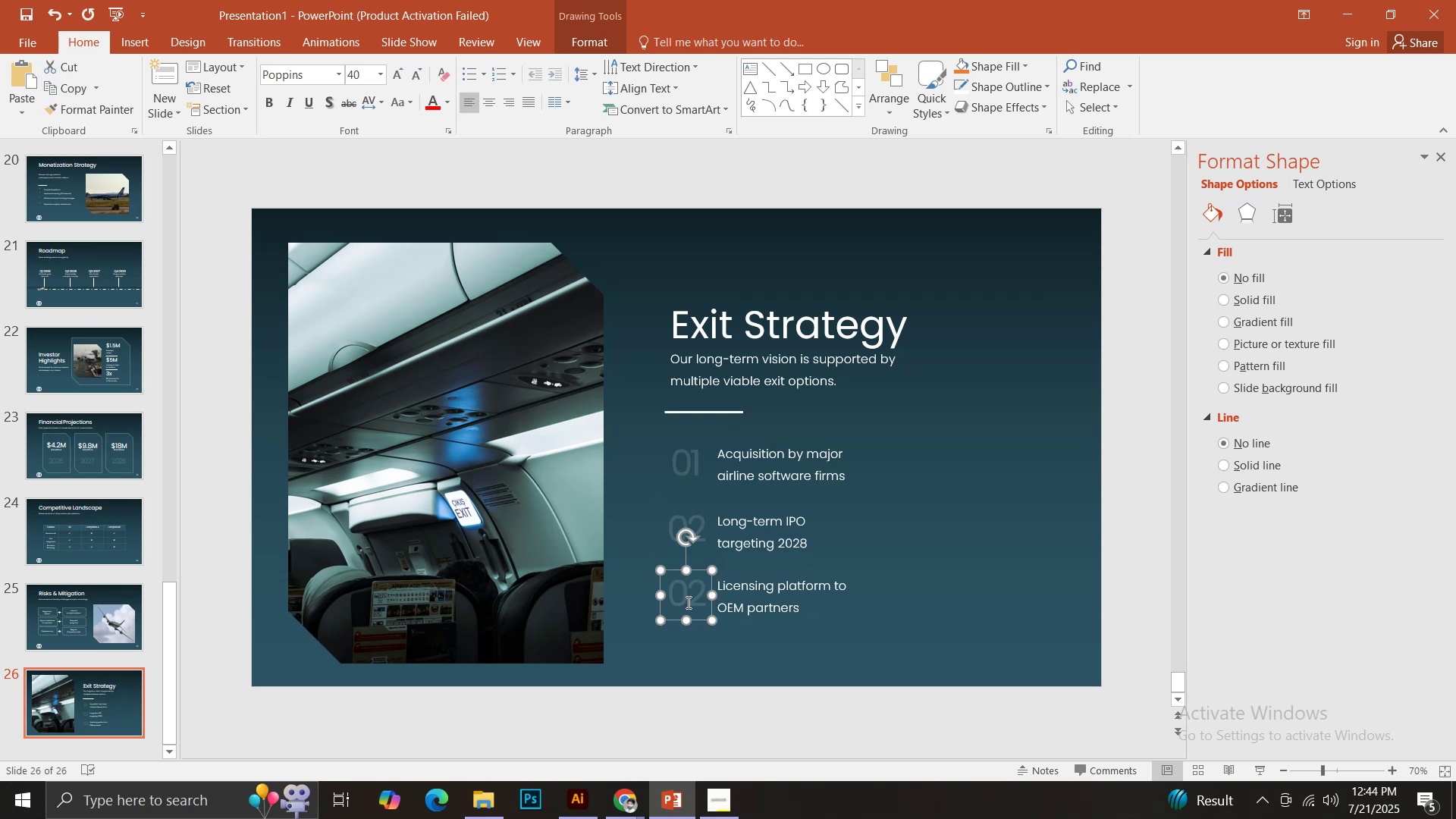 
hold_key(key=ShiftLeft, duration=1.5)
 